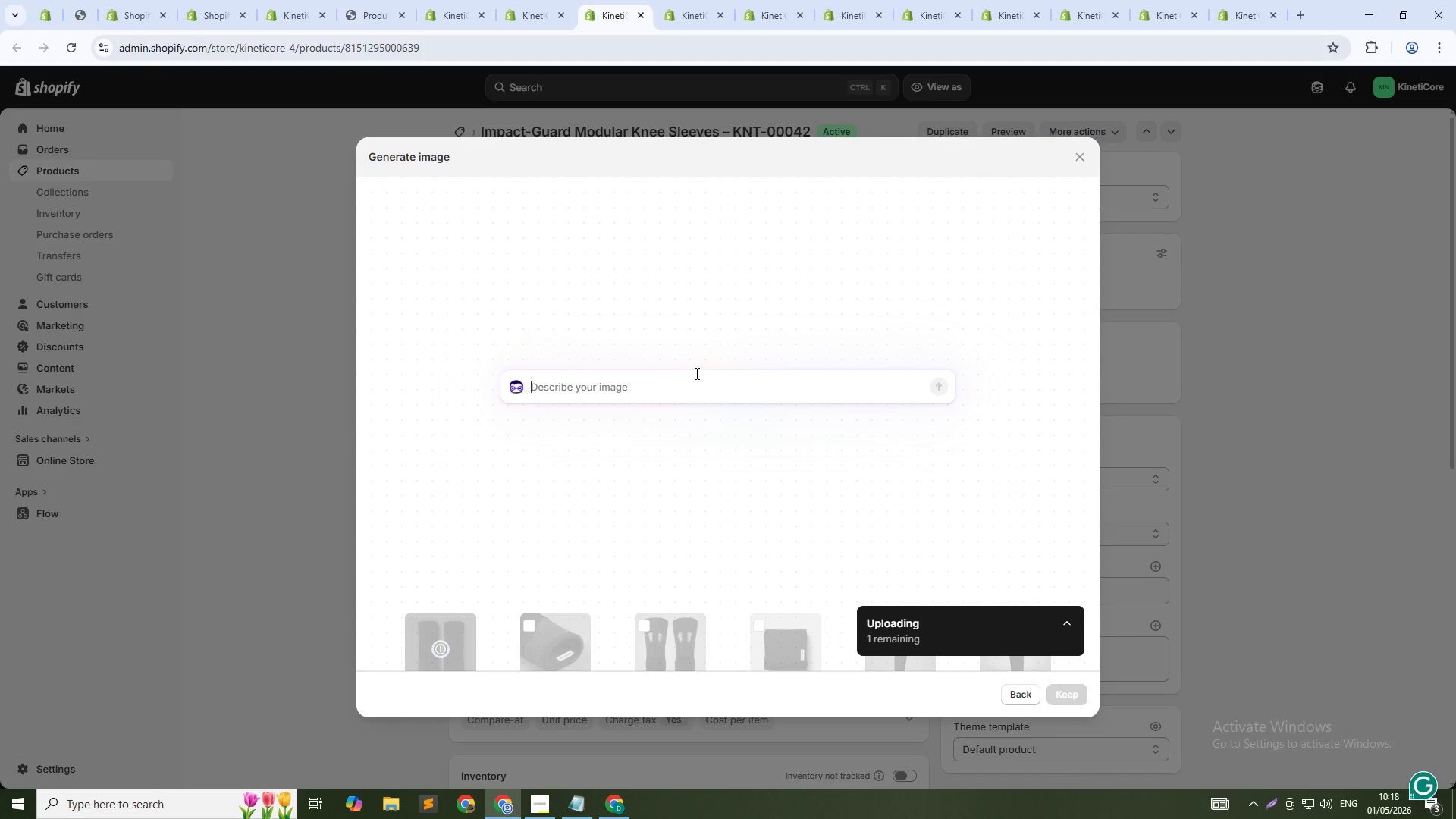 
left_click([698, 384])
 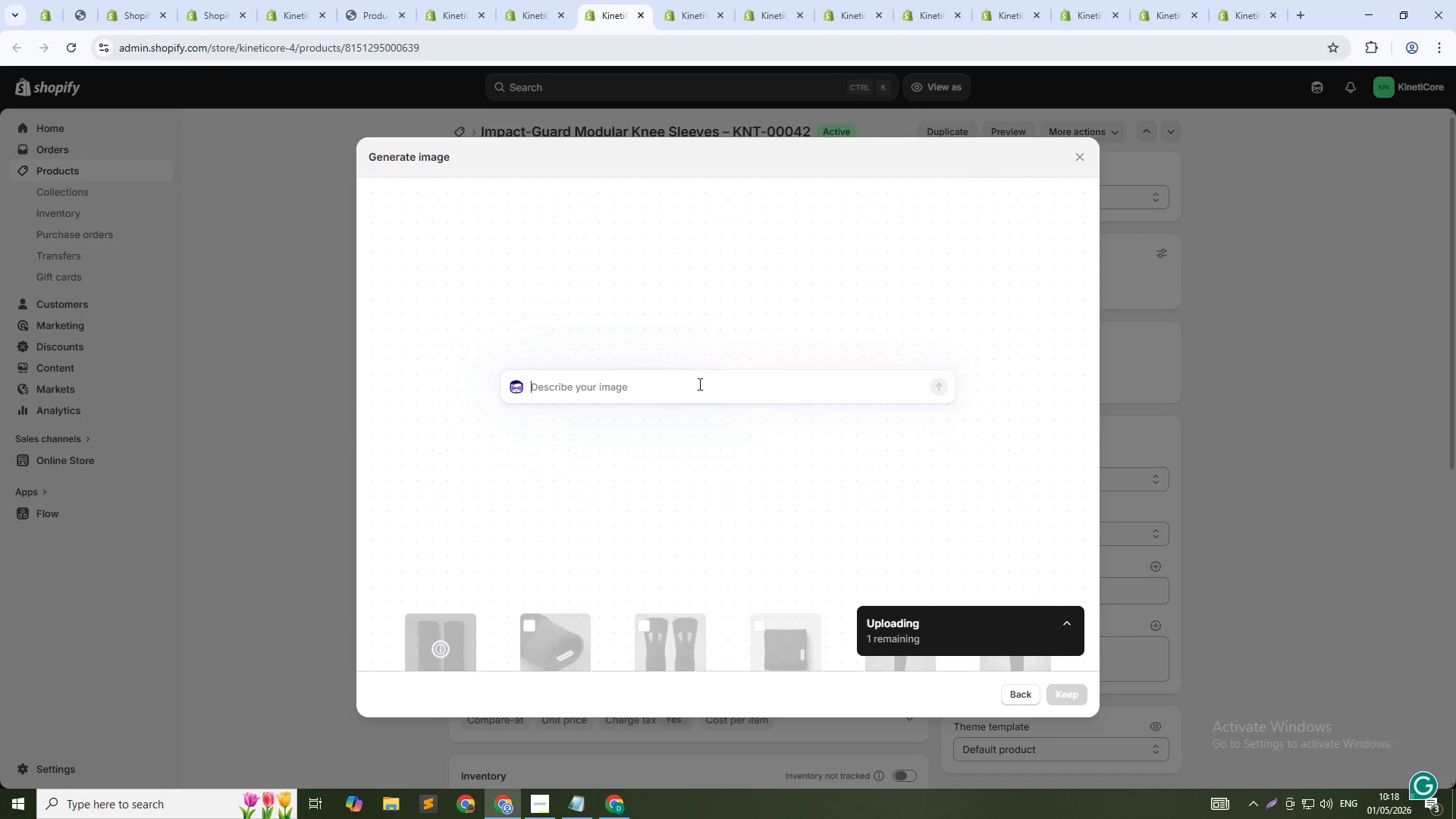 
type(Knee sleeve with anke)
key(Backspace)
type(le strap extended, label KNT-00042, gray background, macro view, 1:1 squre)
 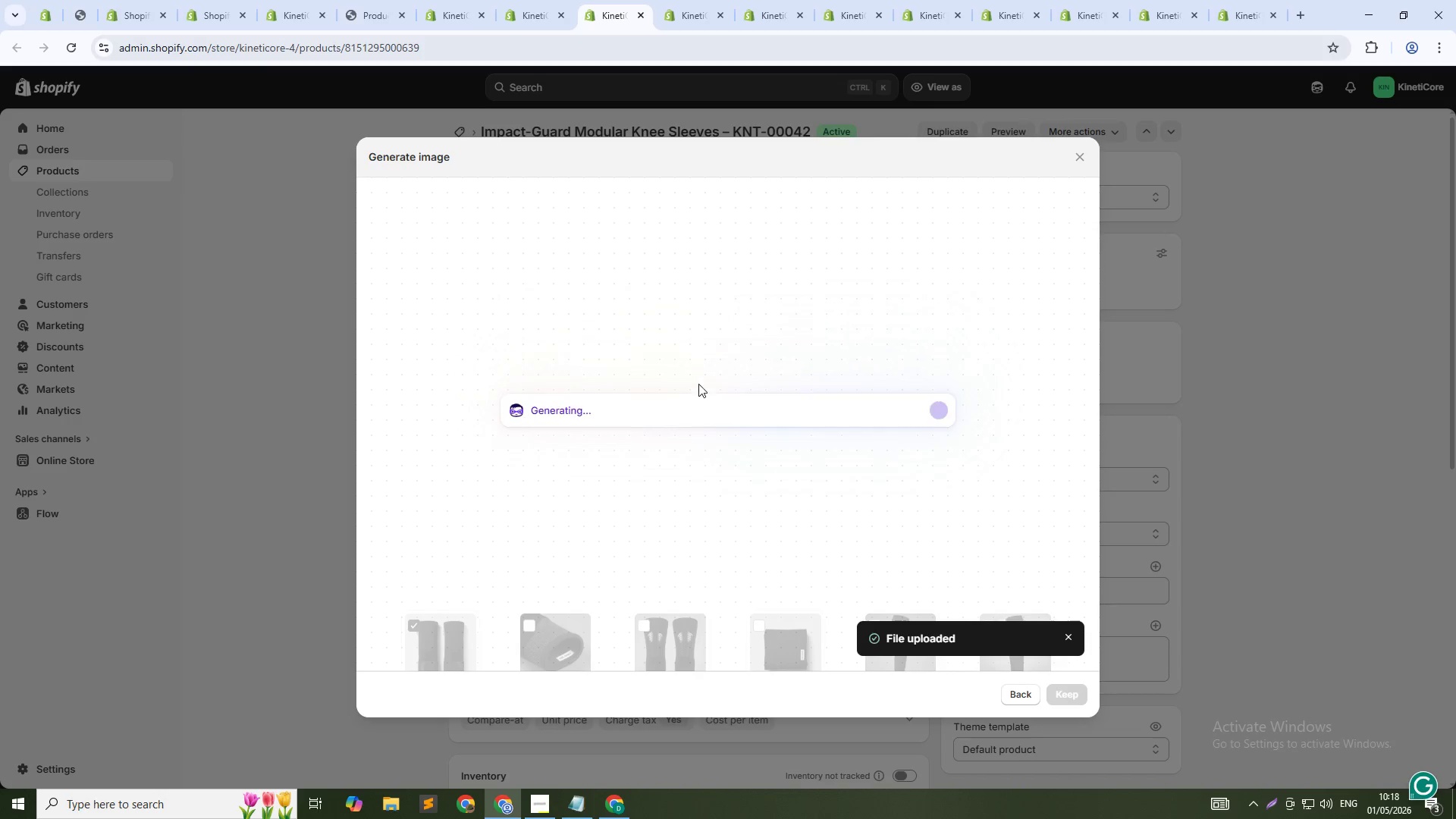 
 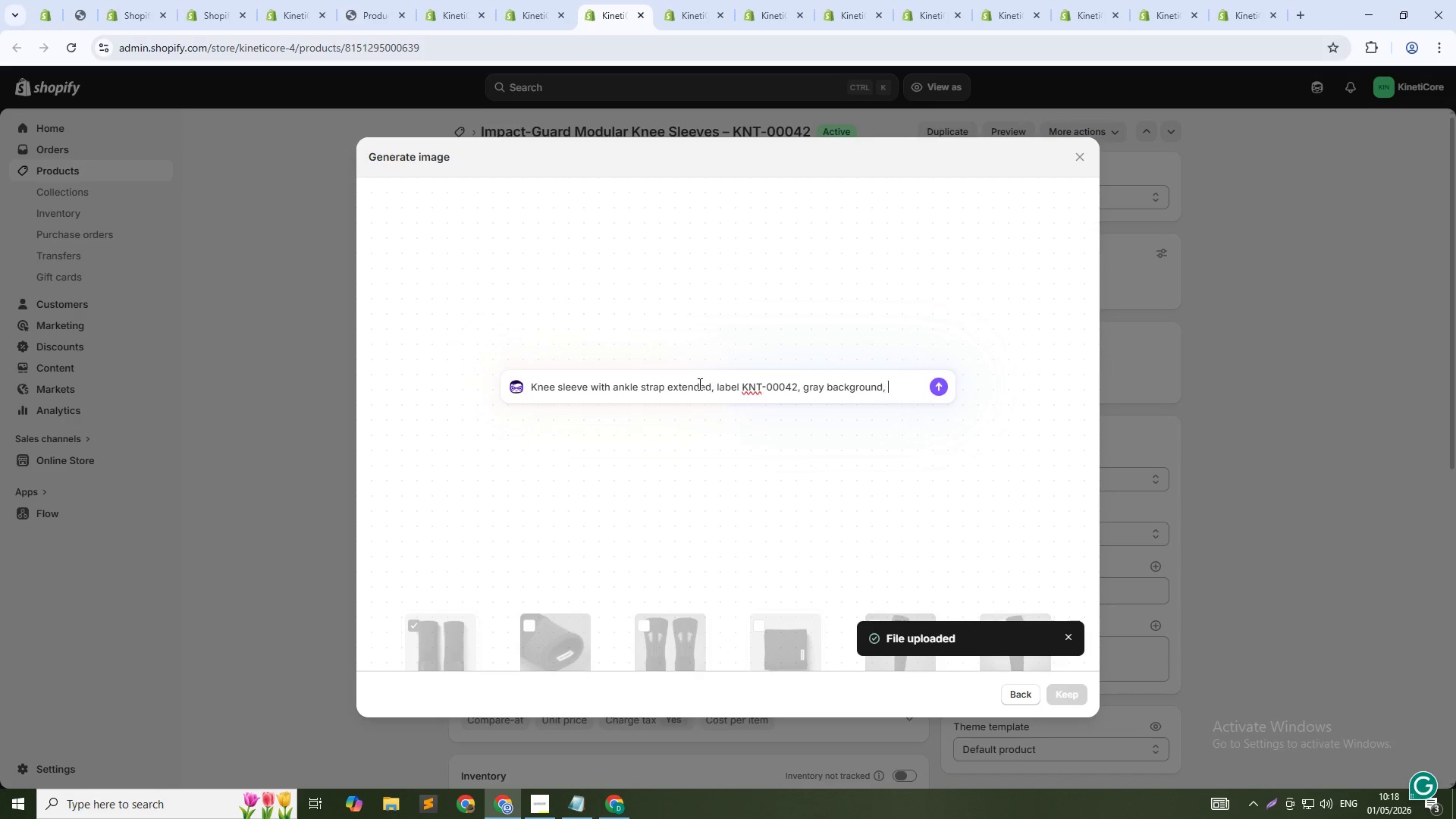 
hold_key(key=A, duration=0.31)
 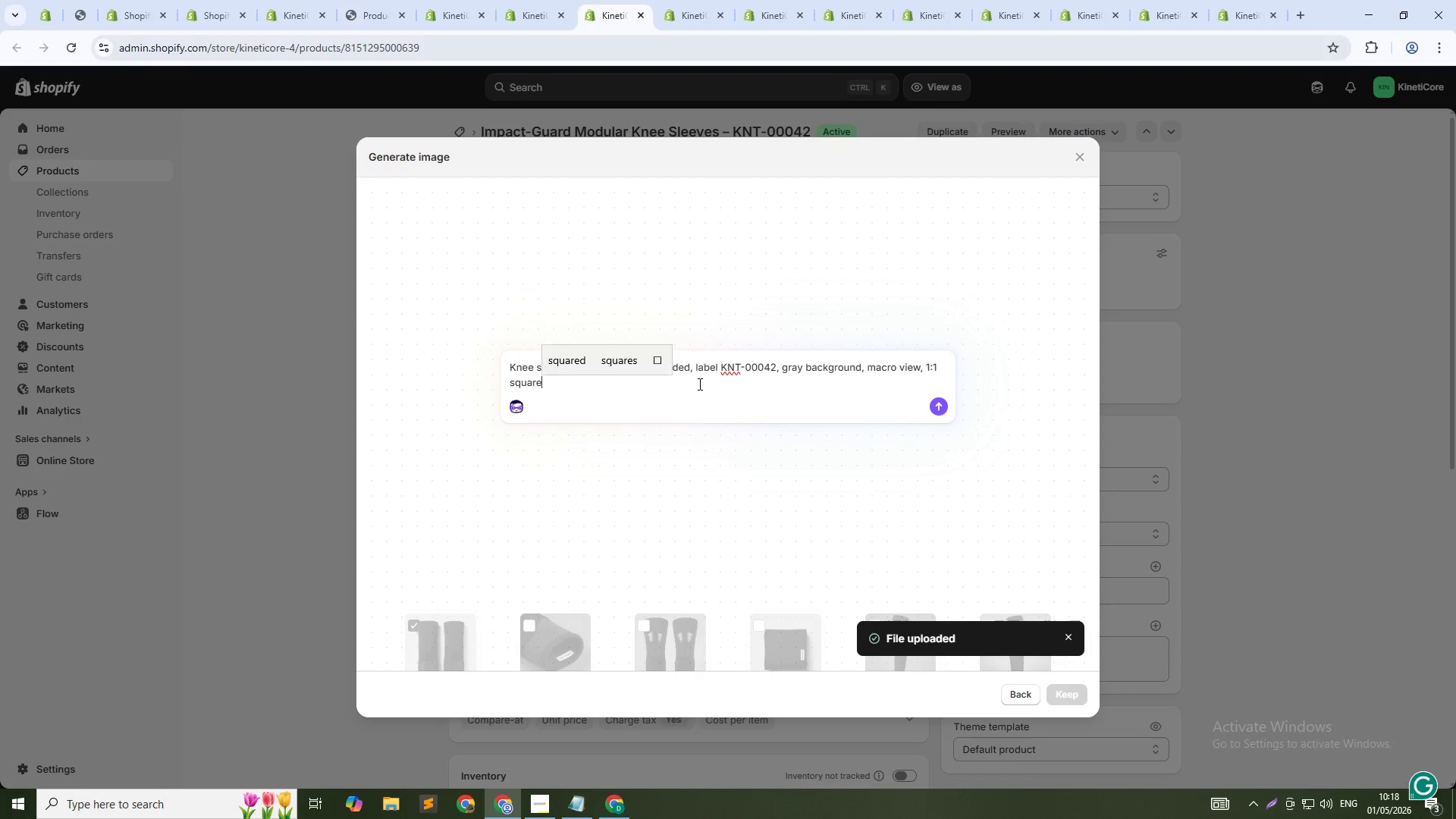 
key(Enter)
 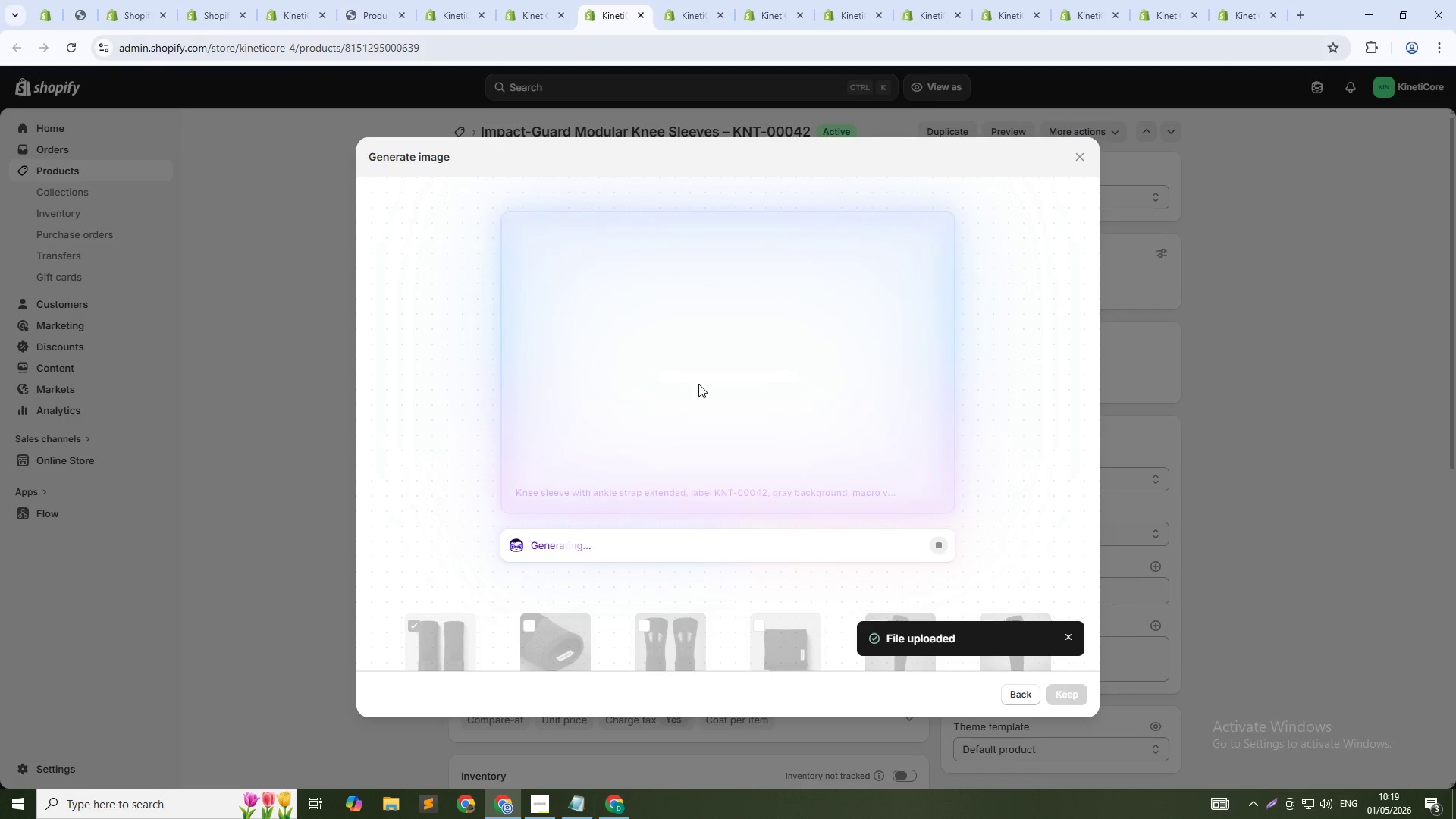 
wait(21.95)
 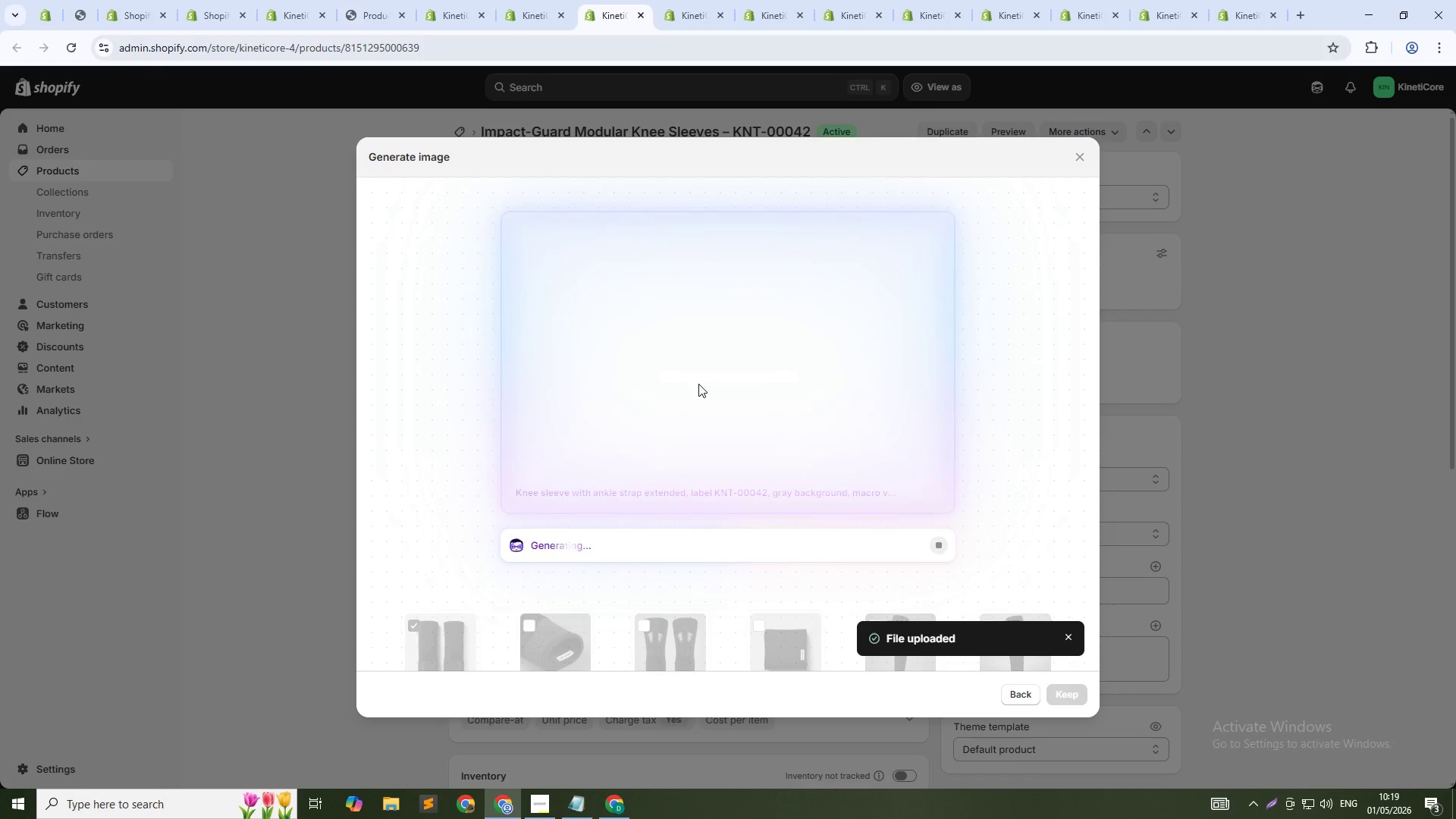 
left_click([1071, 690])
 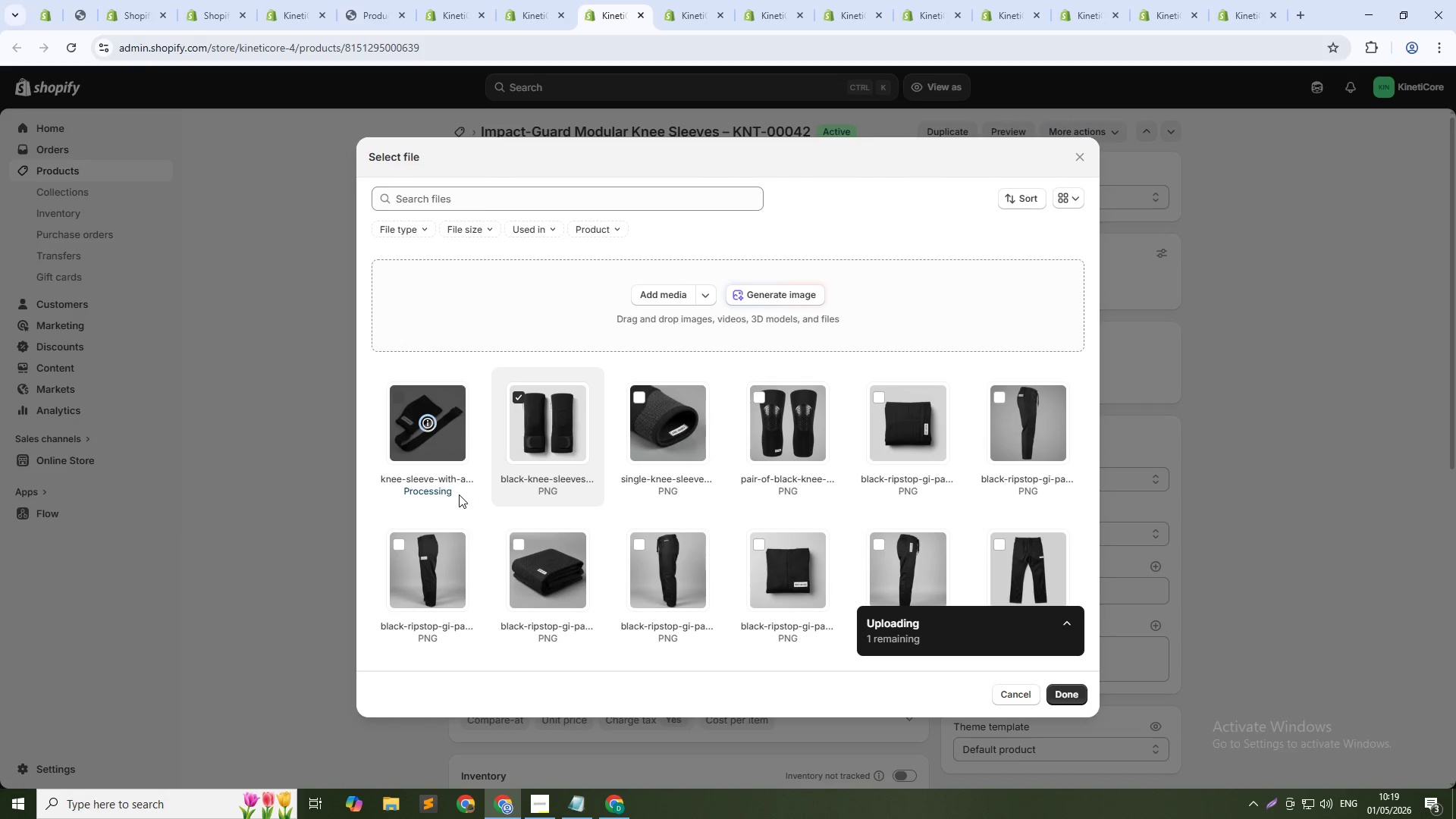 
wait(9.0)
 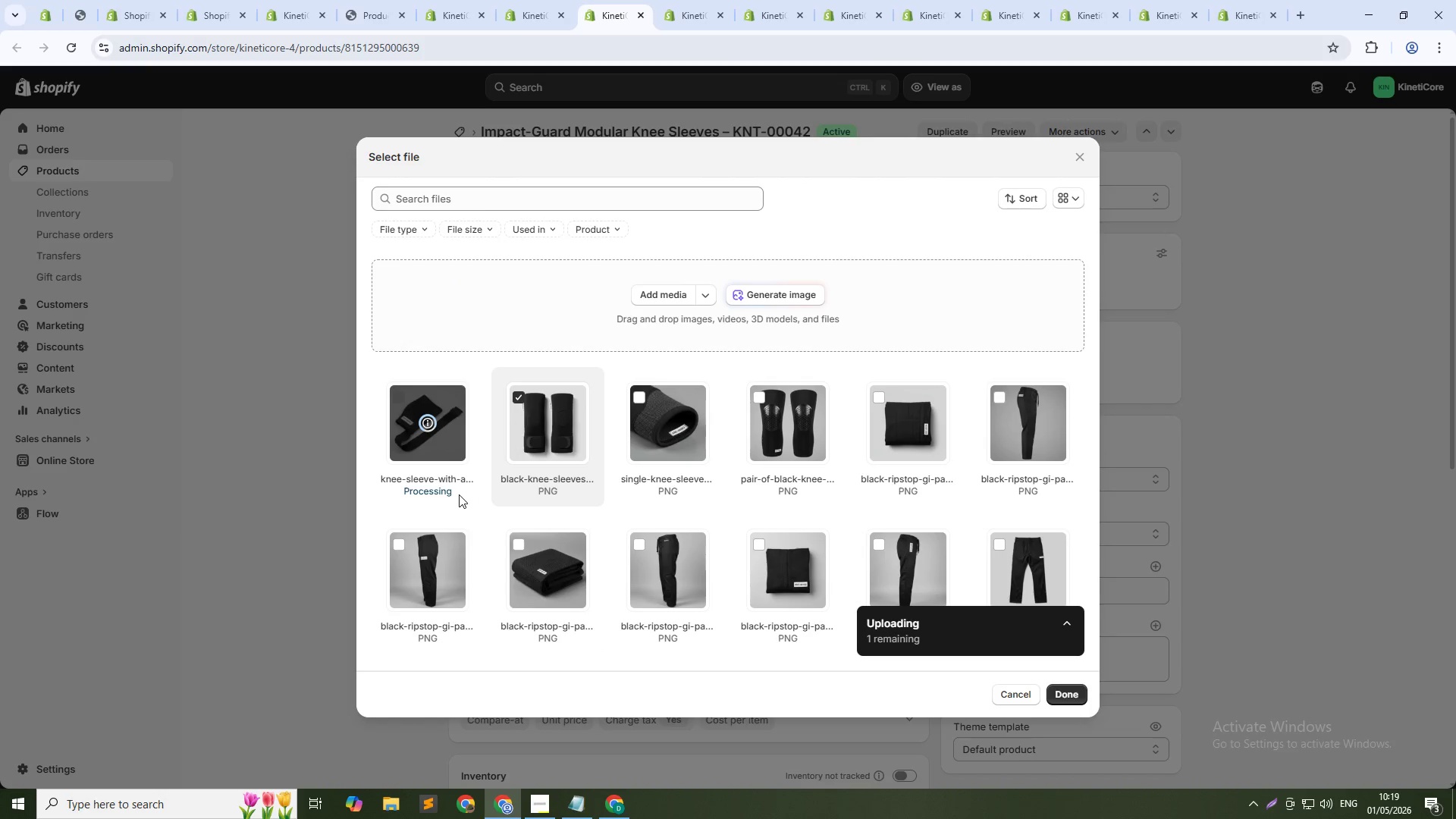 
left_click([1072, 695])
 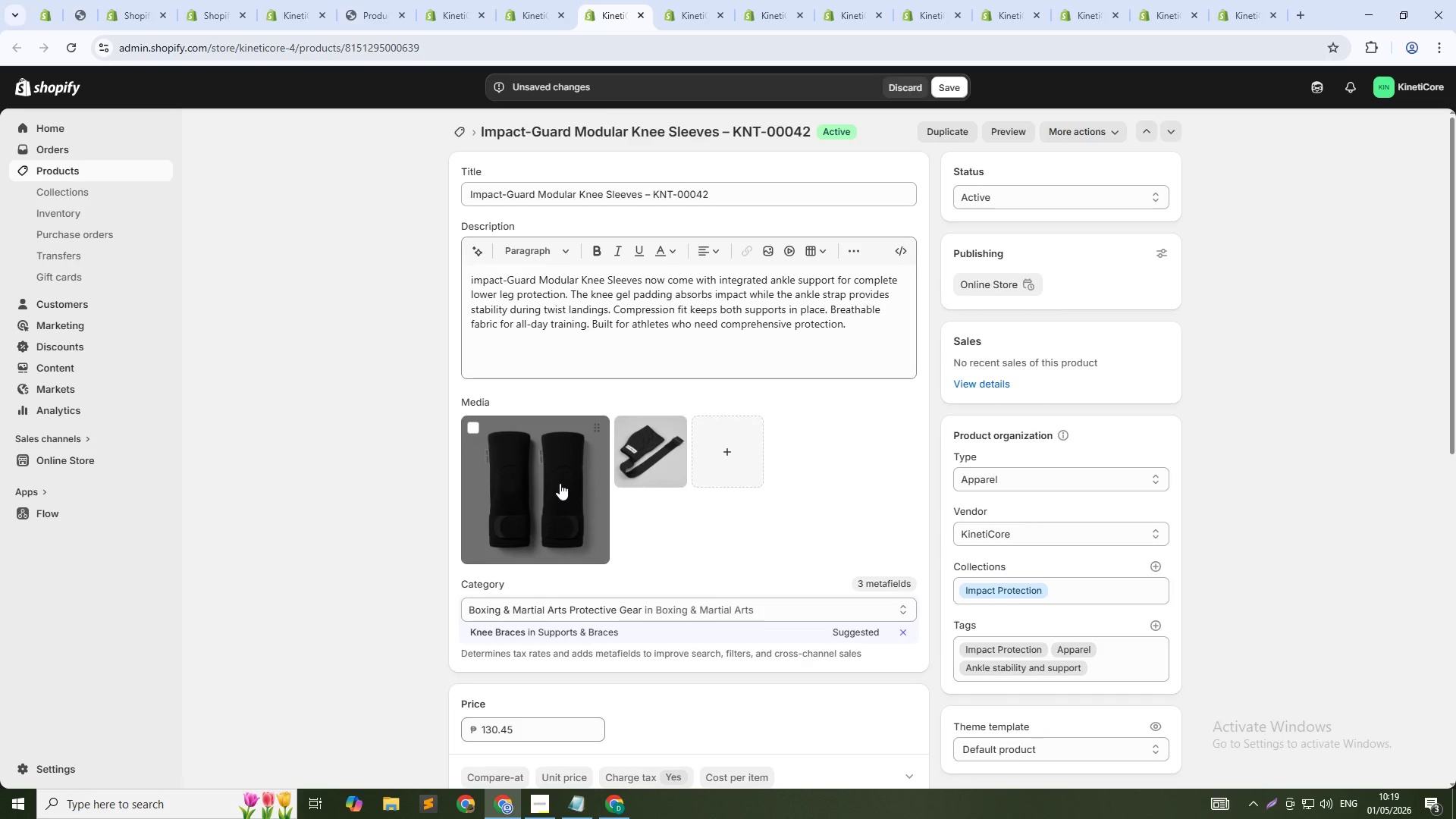 
left_click([560, 483])
 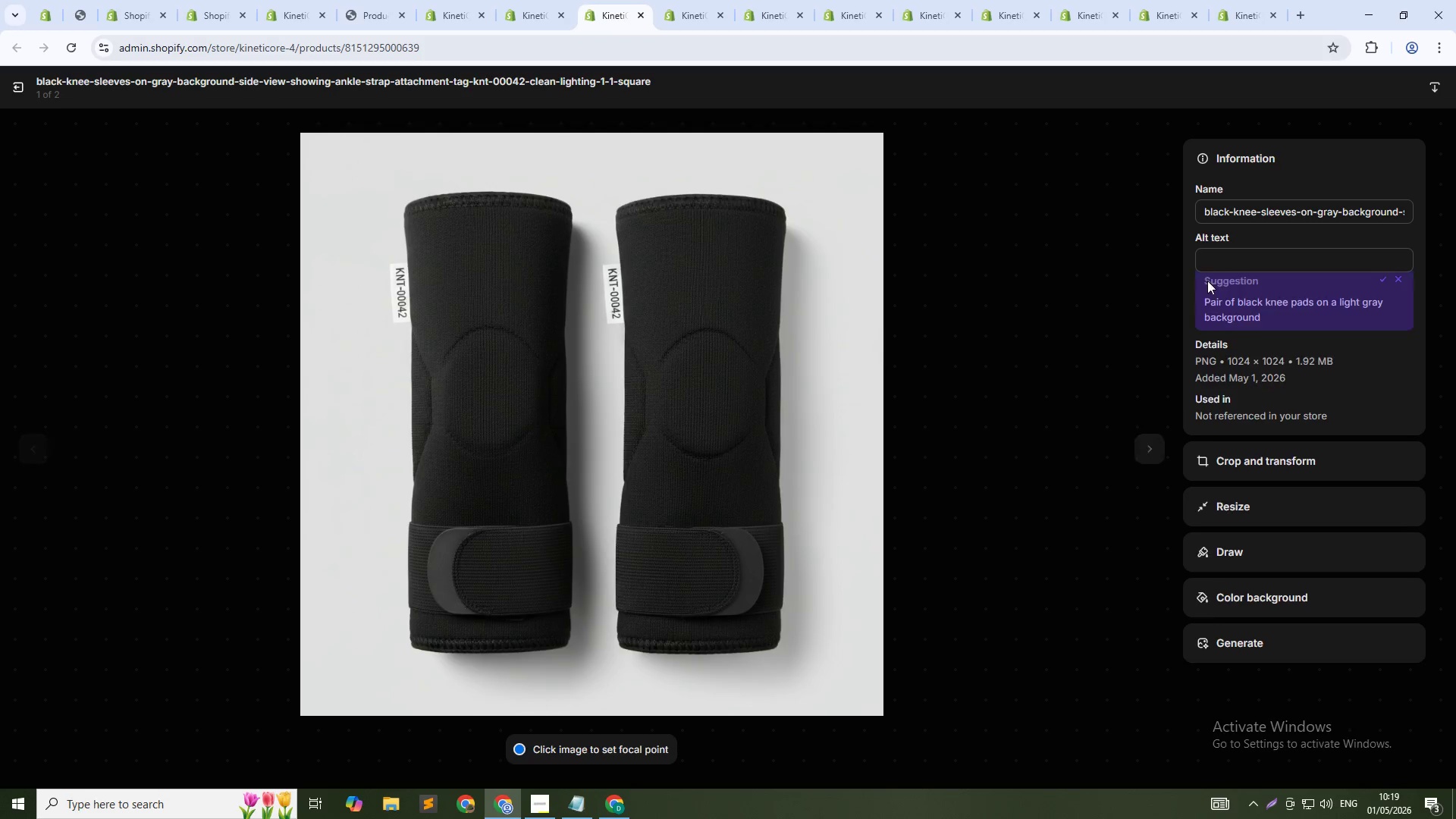 
left_click([1277, 263])
 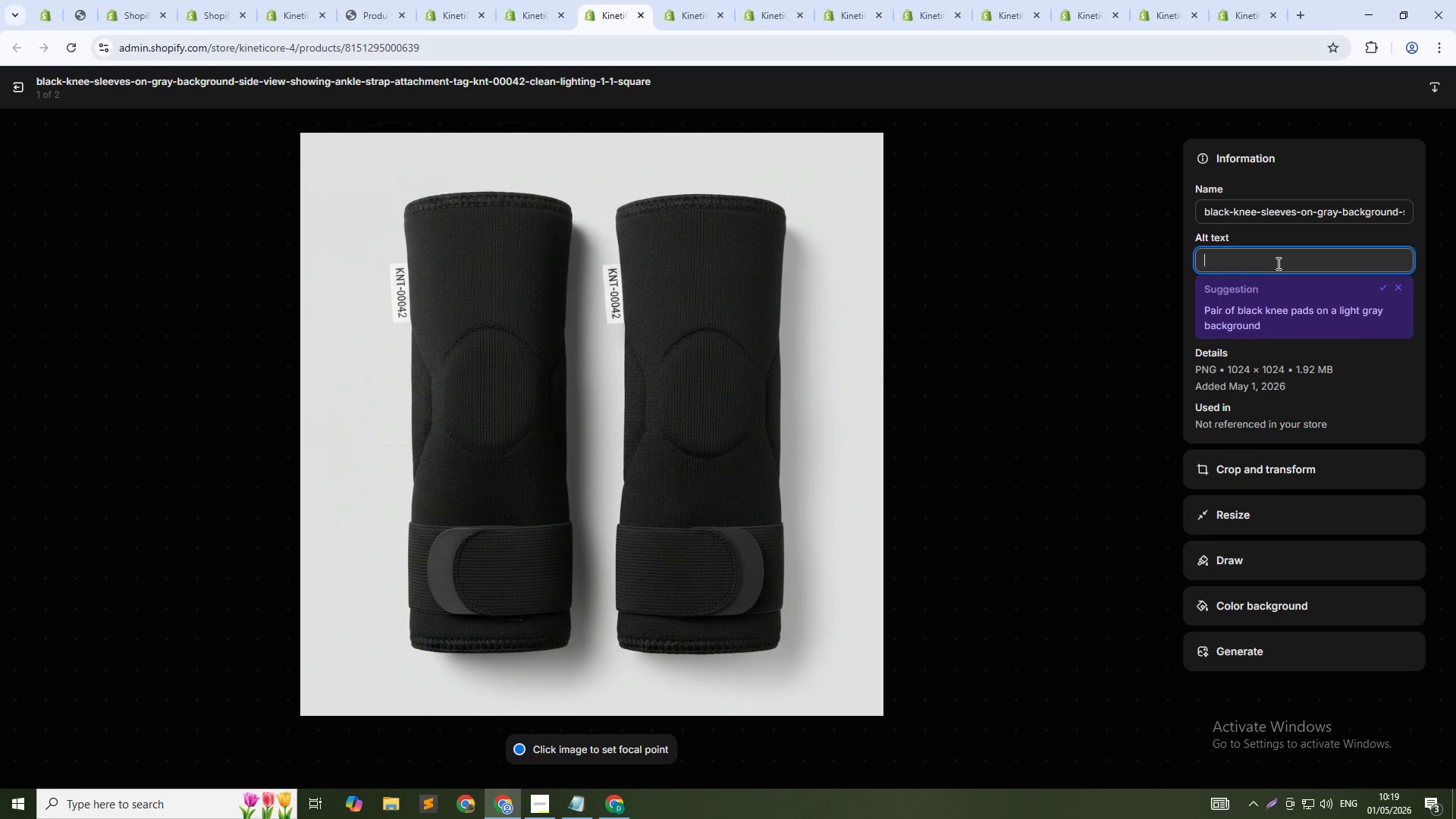 
key(Control+V)
 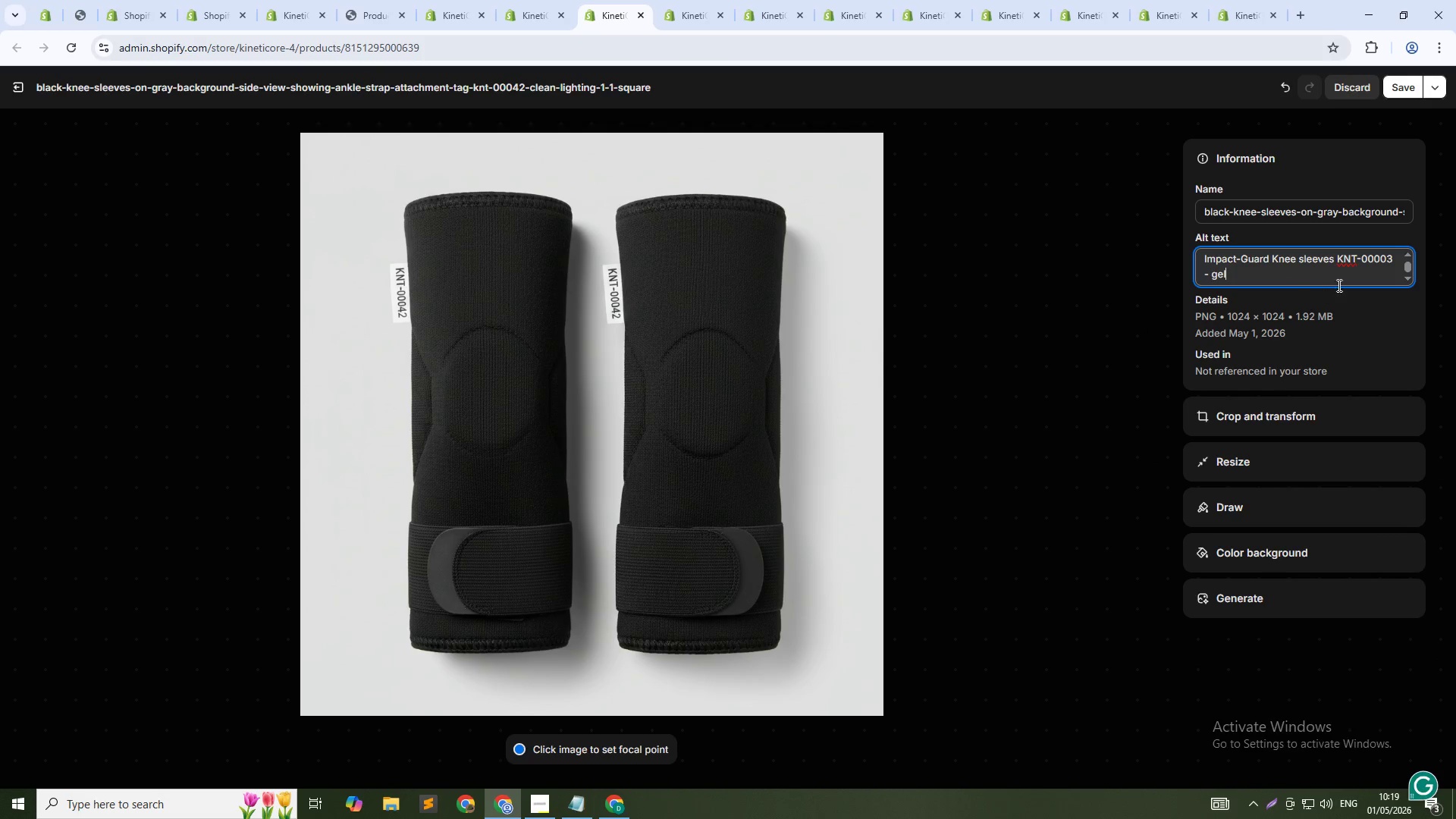 
left_click([1390, 262])
 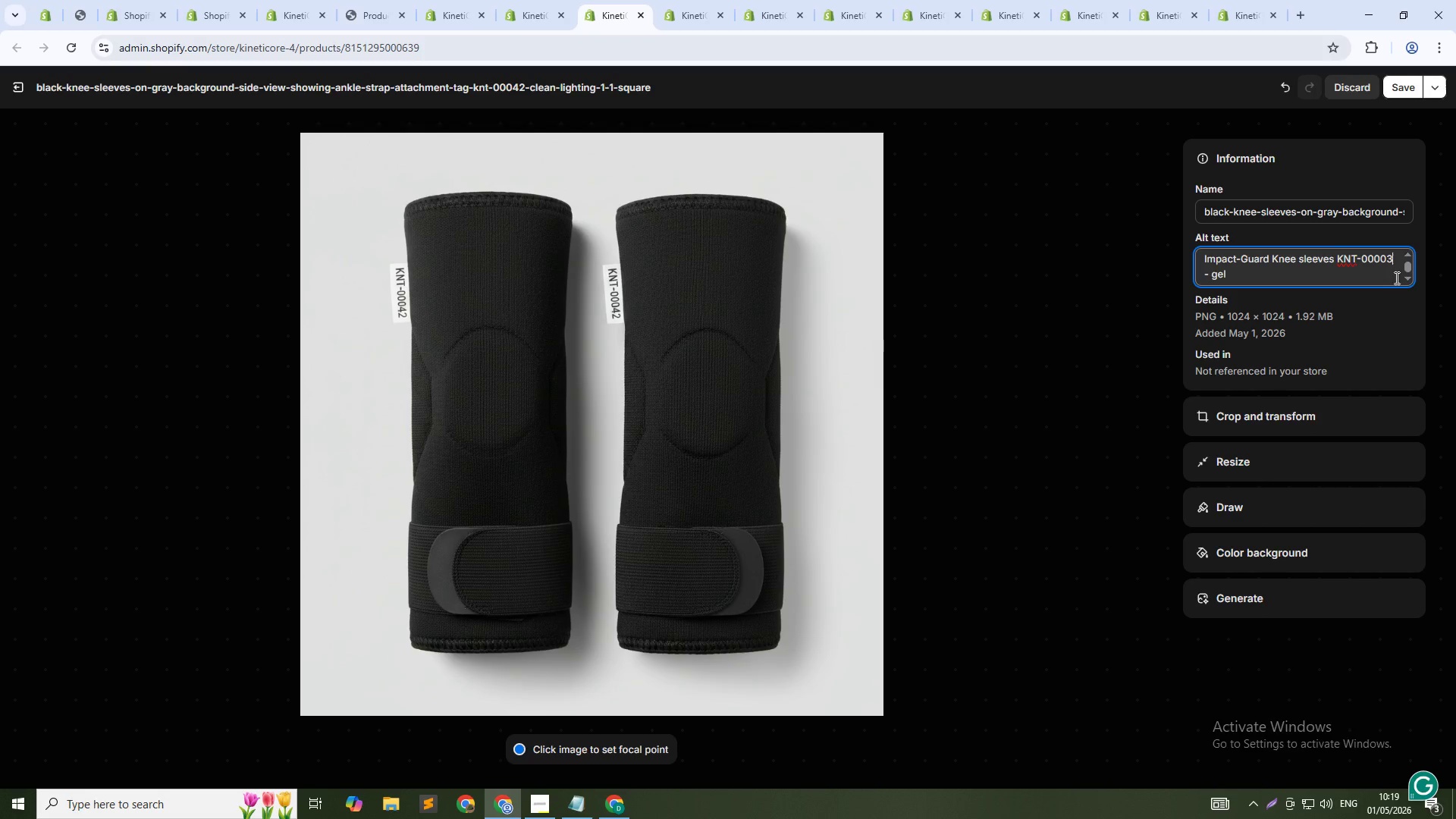 
key(Backspace)
 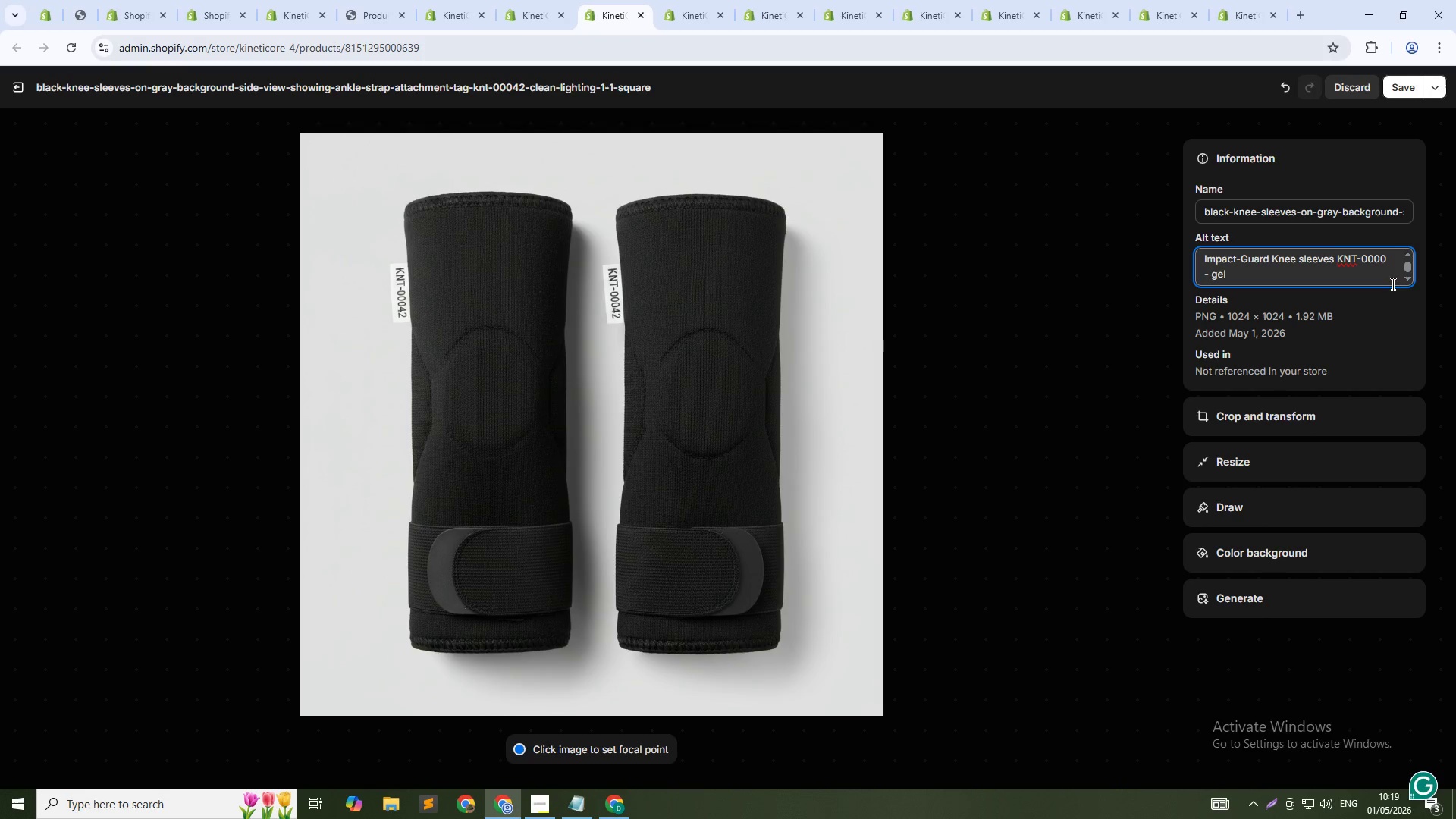 
key(Backspace)
 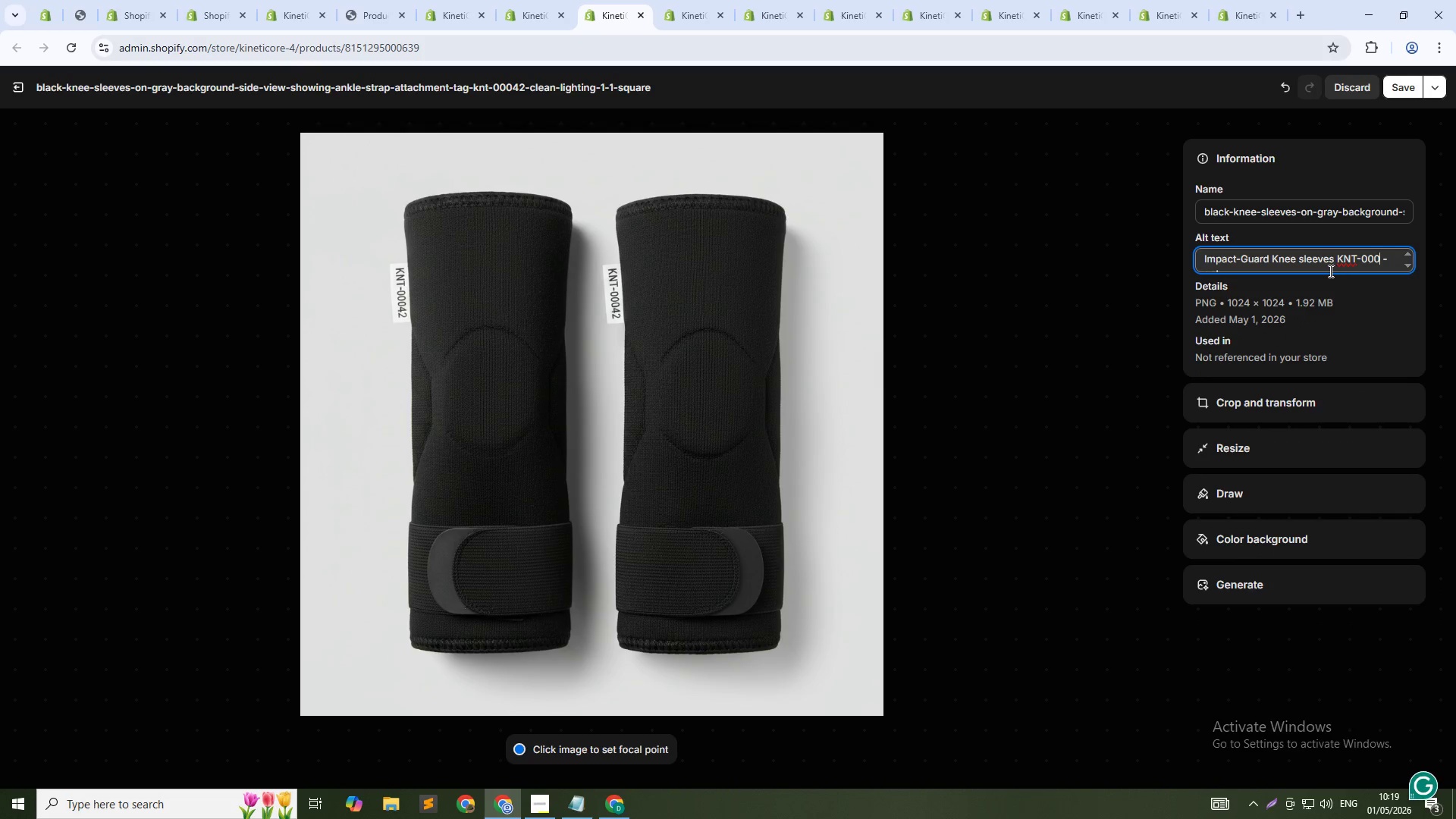 
key(Numpad4)
 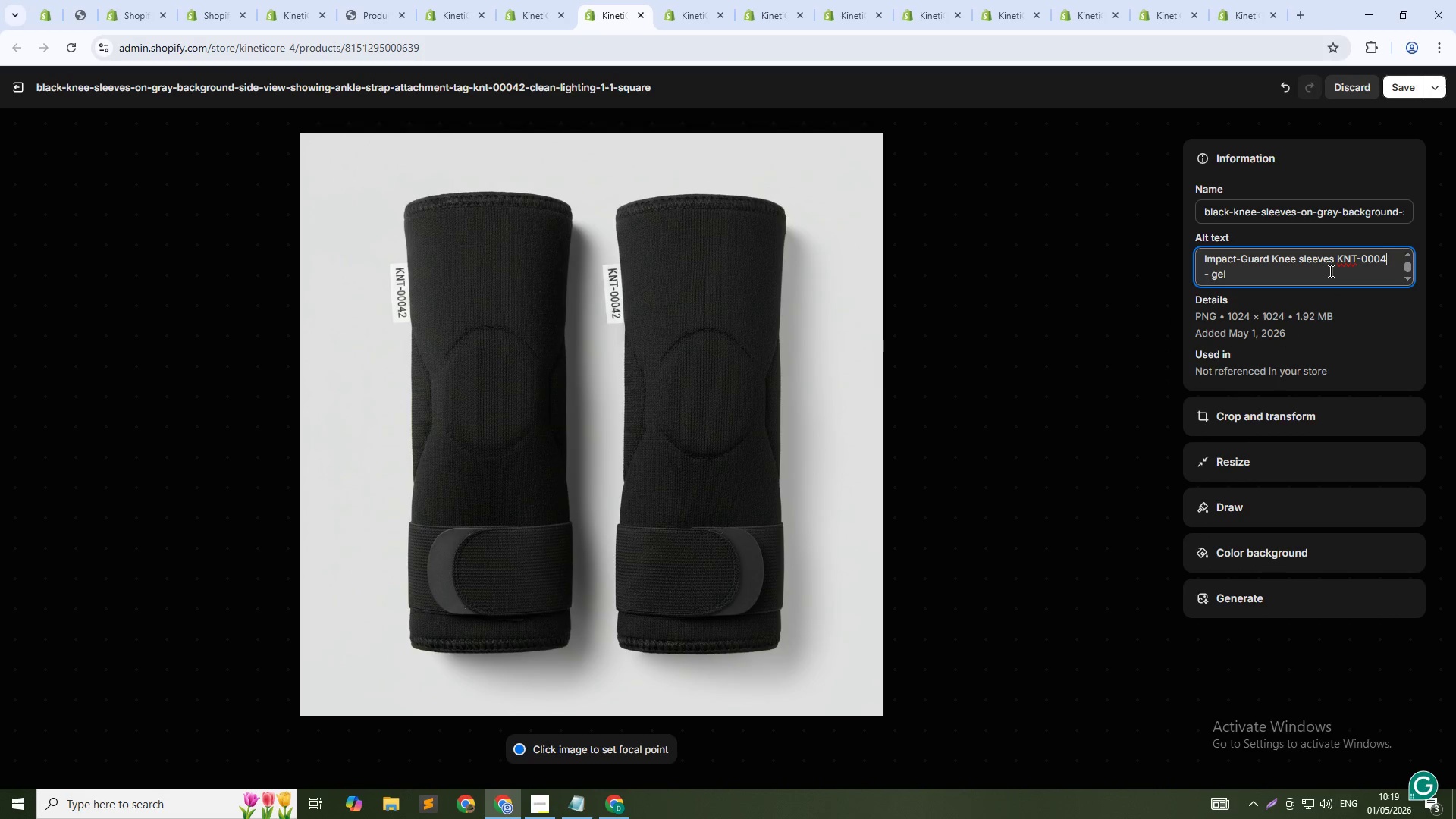 
key(Numpad2)
 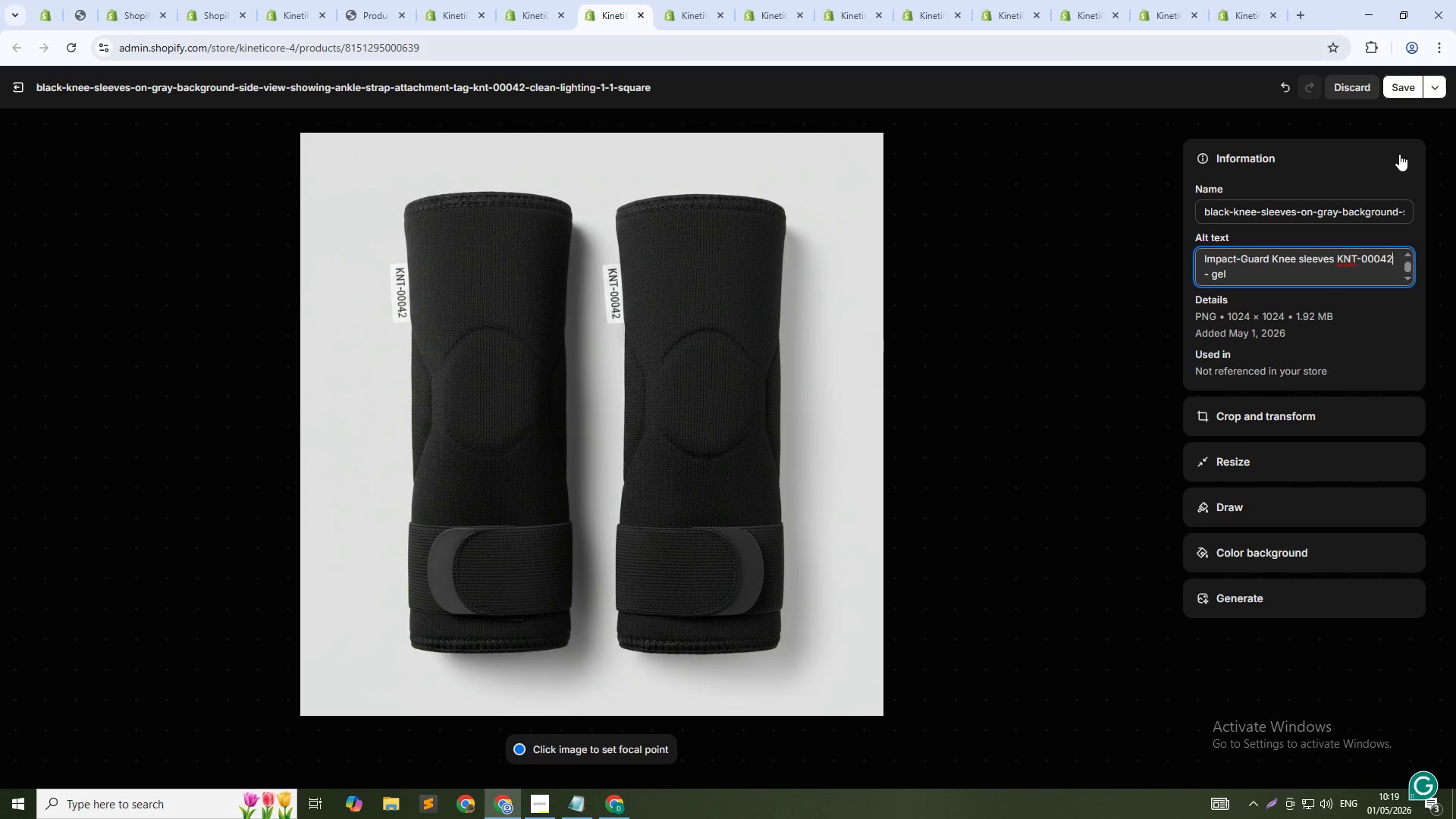 
left_click([1395, 95])
 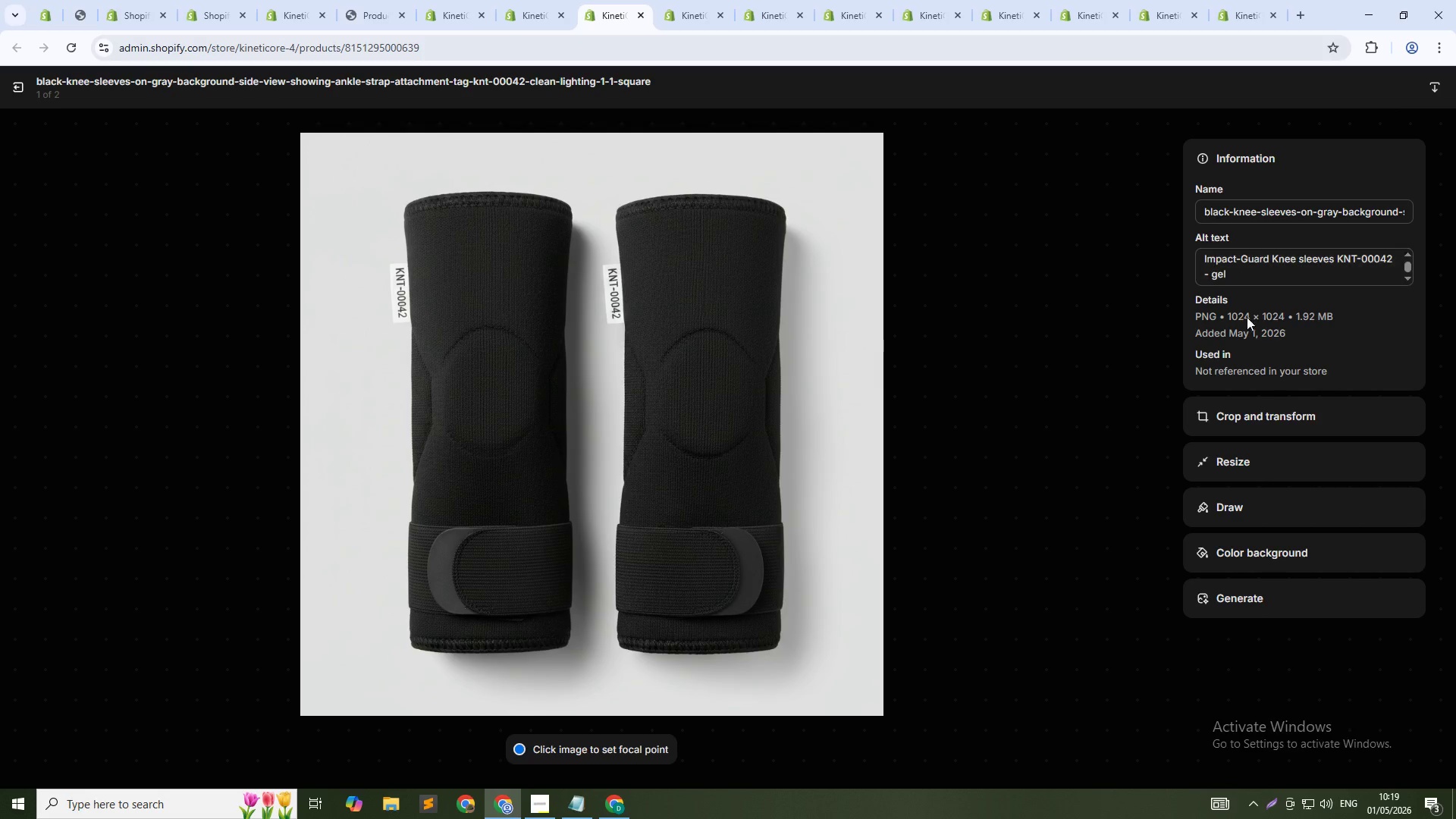 
left_click([1147, 453])
 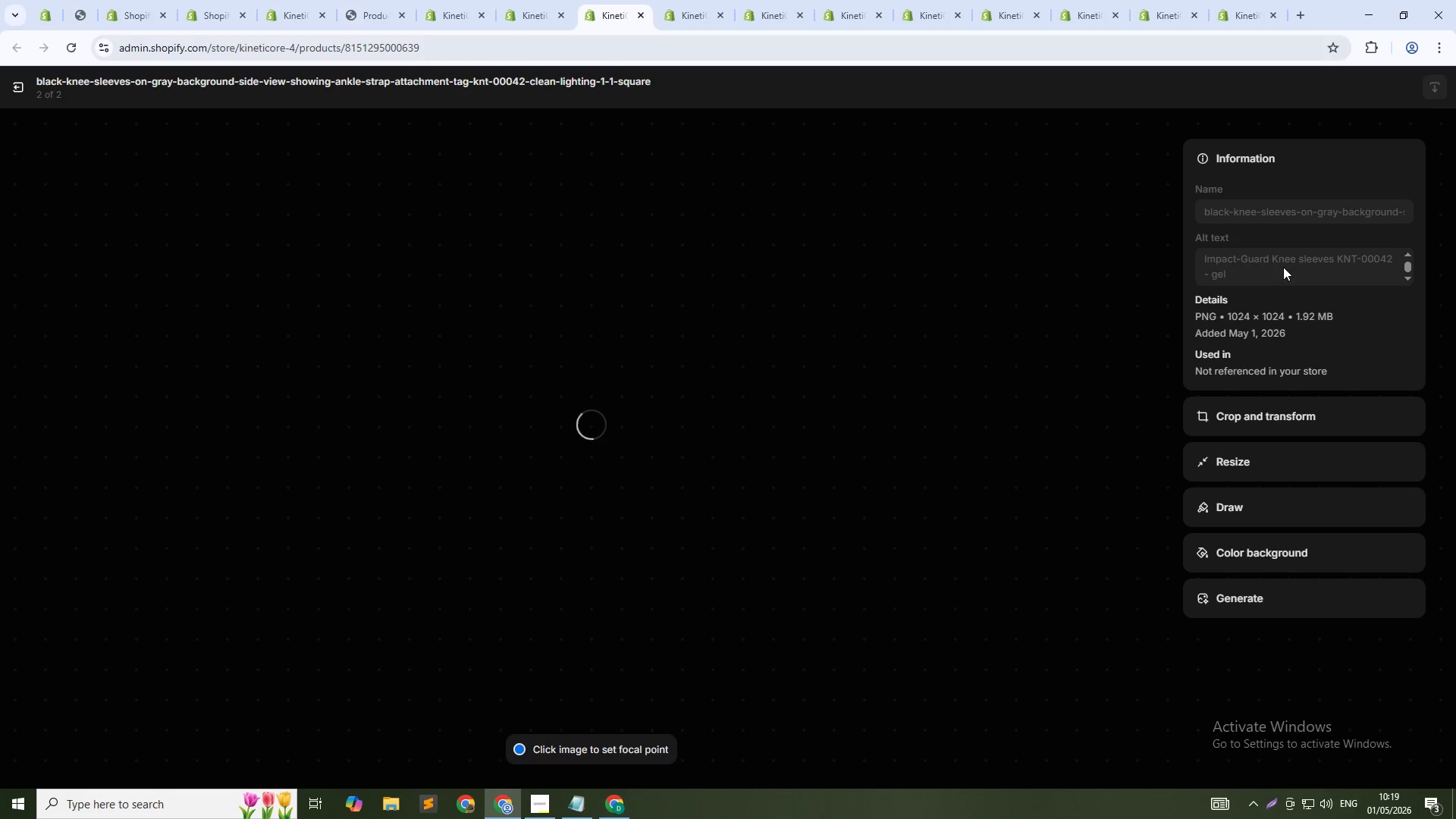 
left_click([1283, 267])
 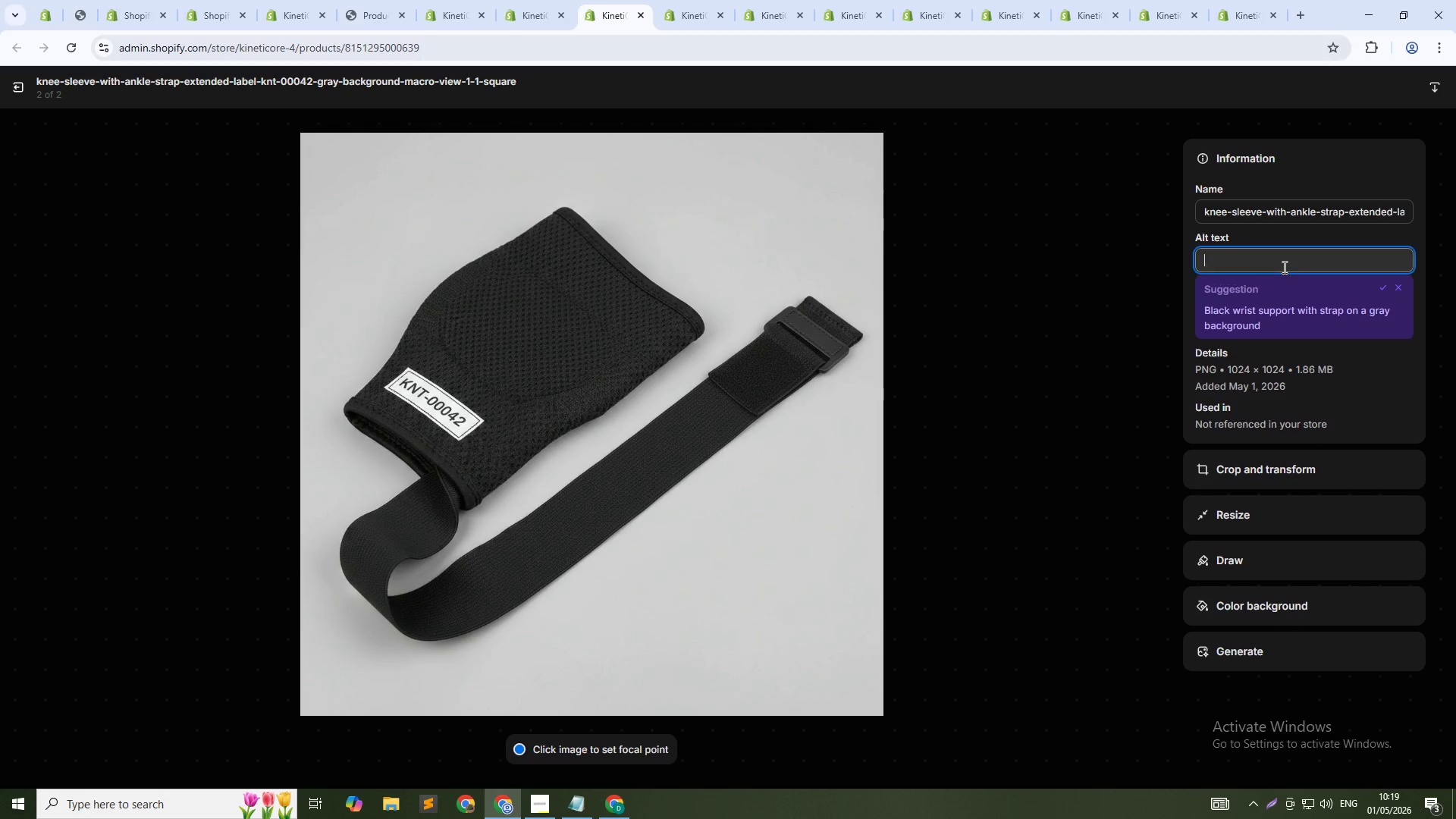 
key(Control+V)
 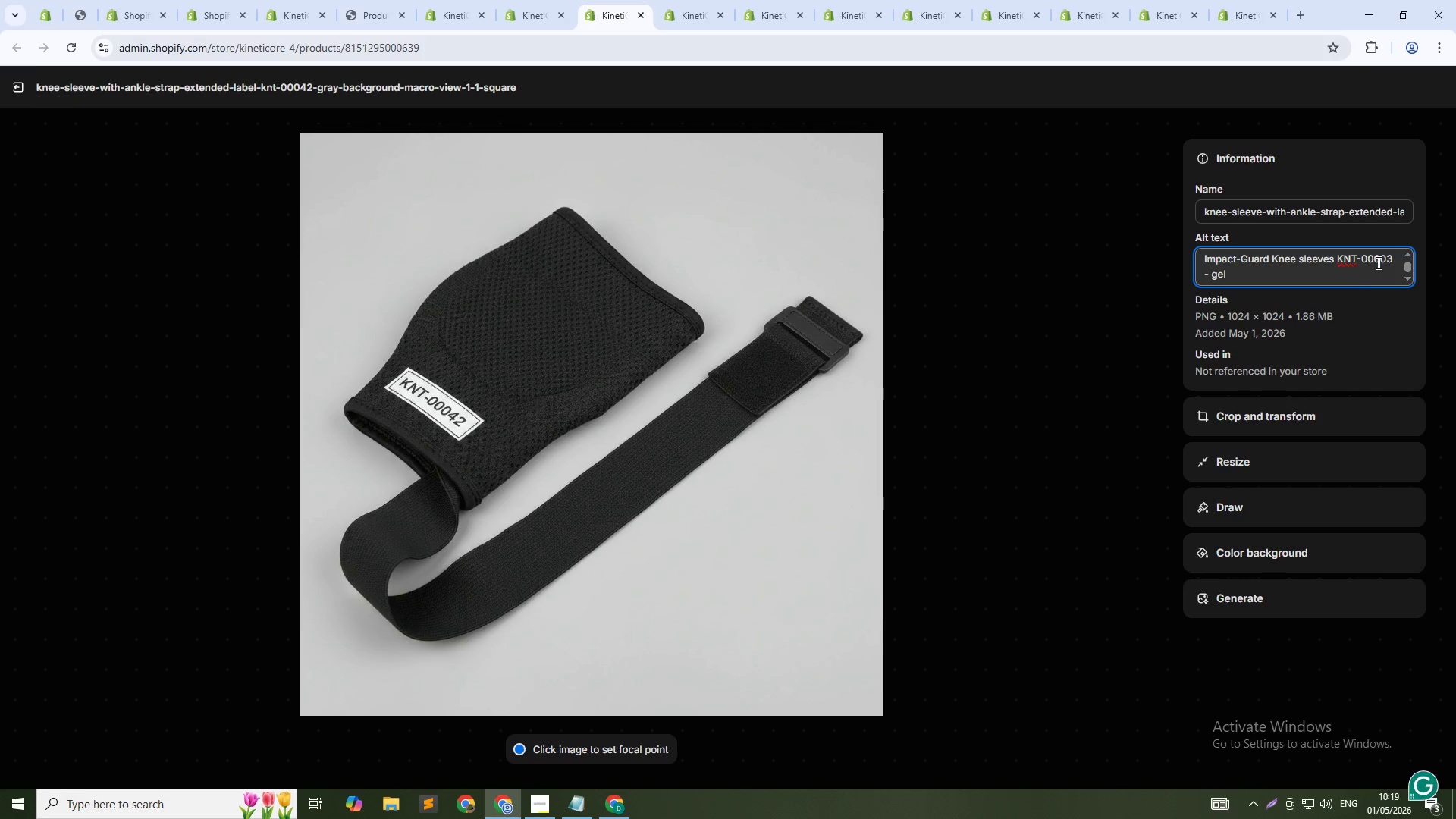 
left_click([1377, 262])
 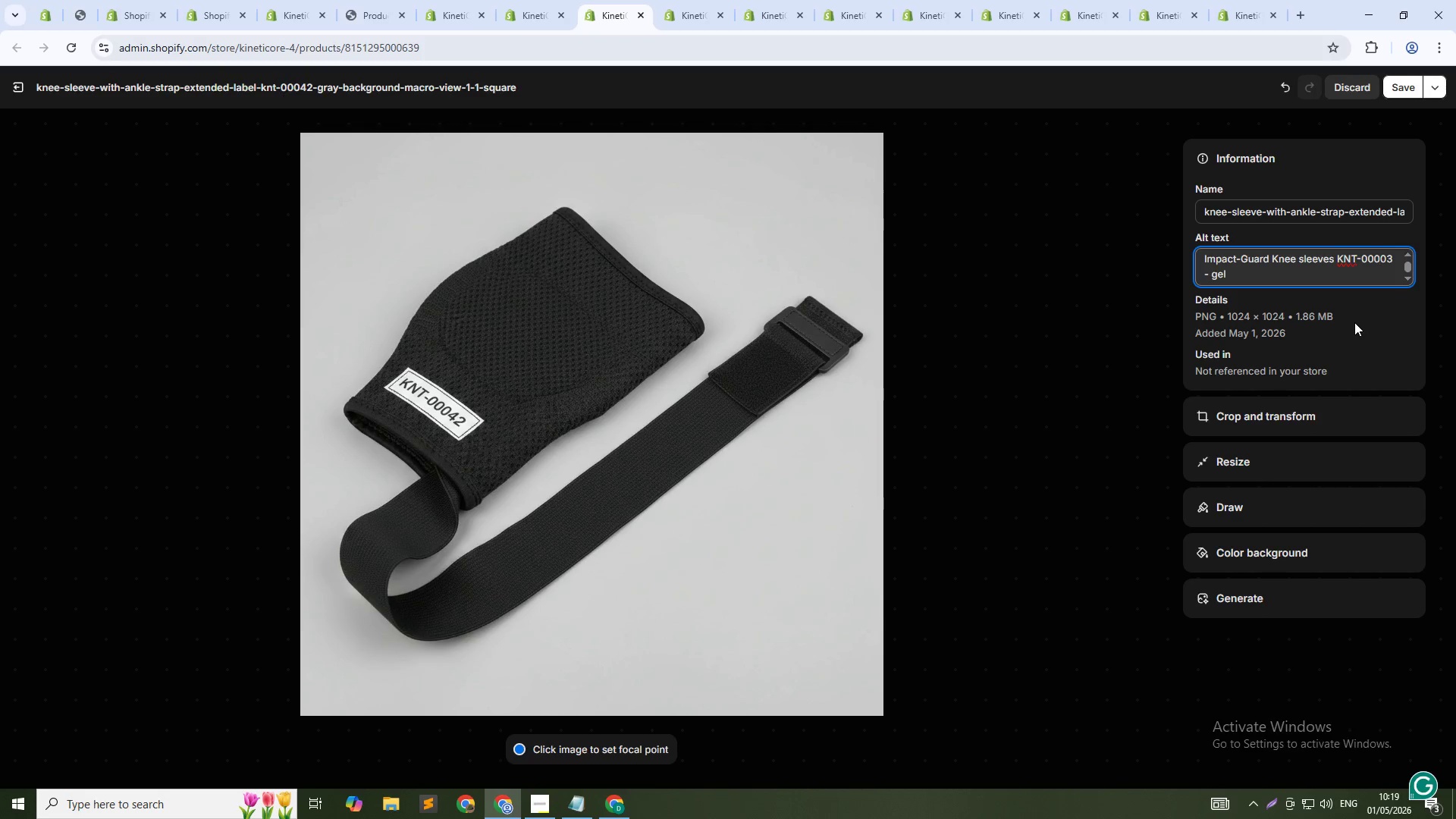 
key(Delete)
 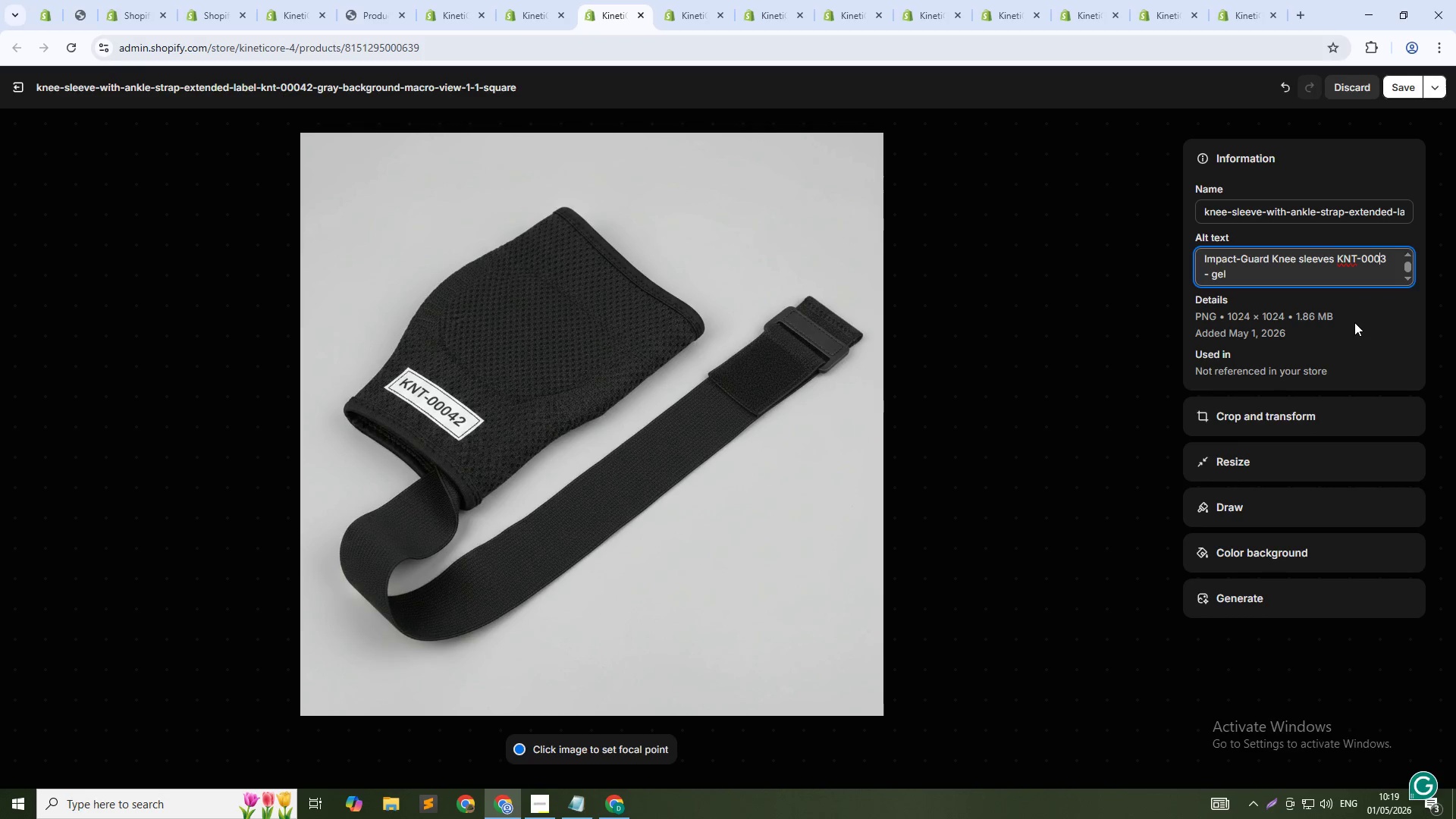 
key(Delete)
 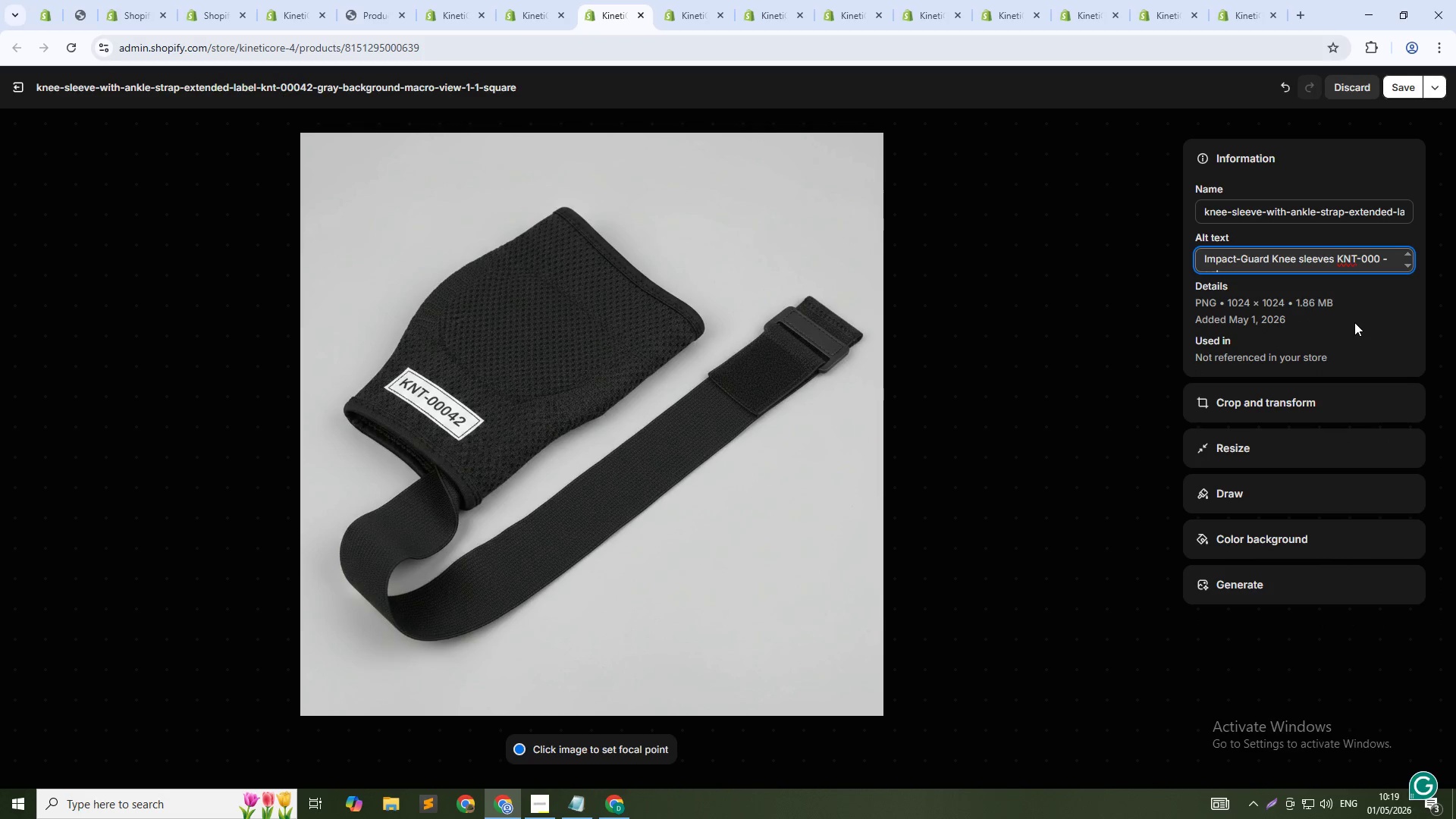 
key(Numpad4)
 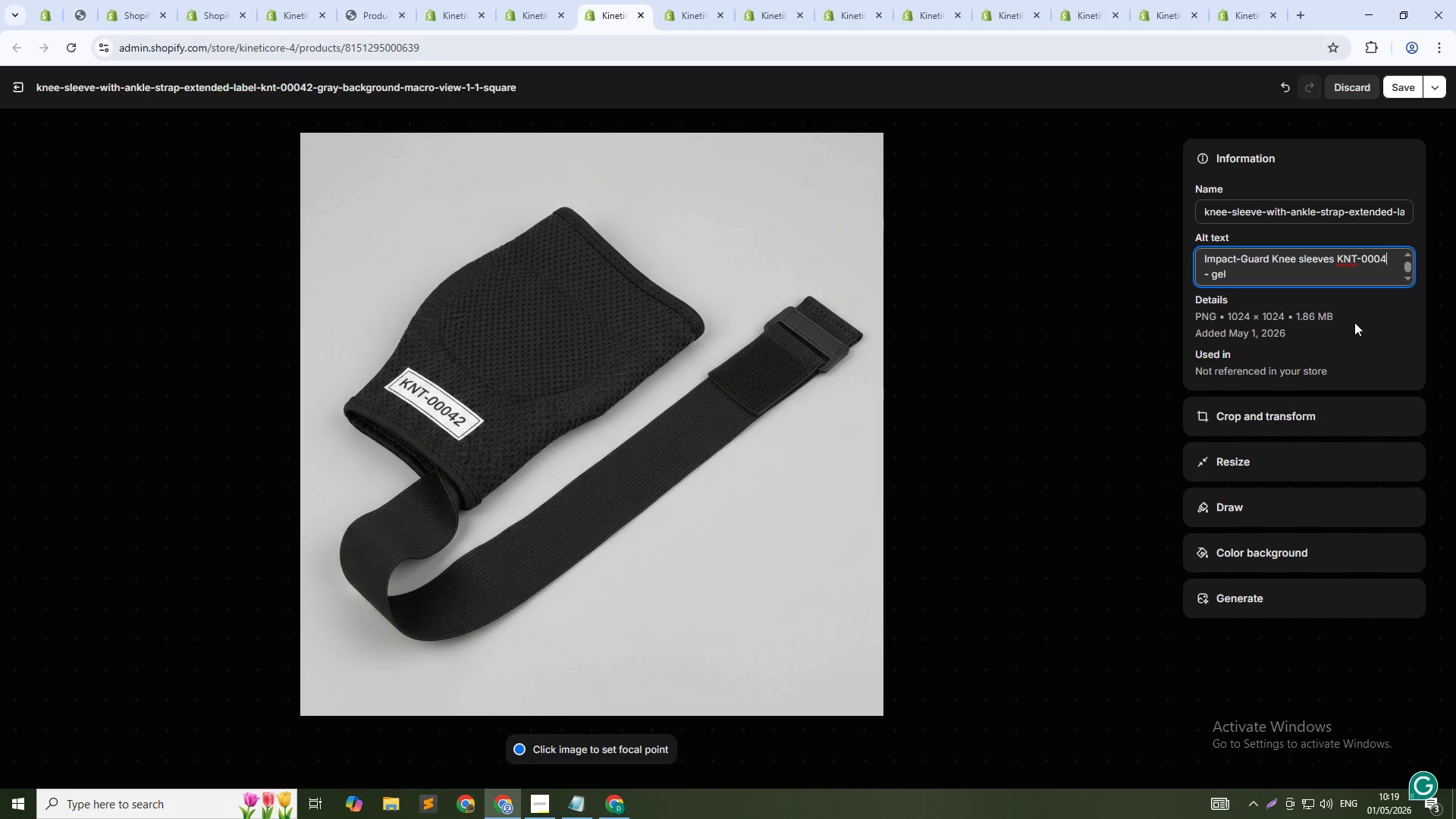 
key(Numpad2)
 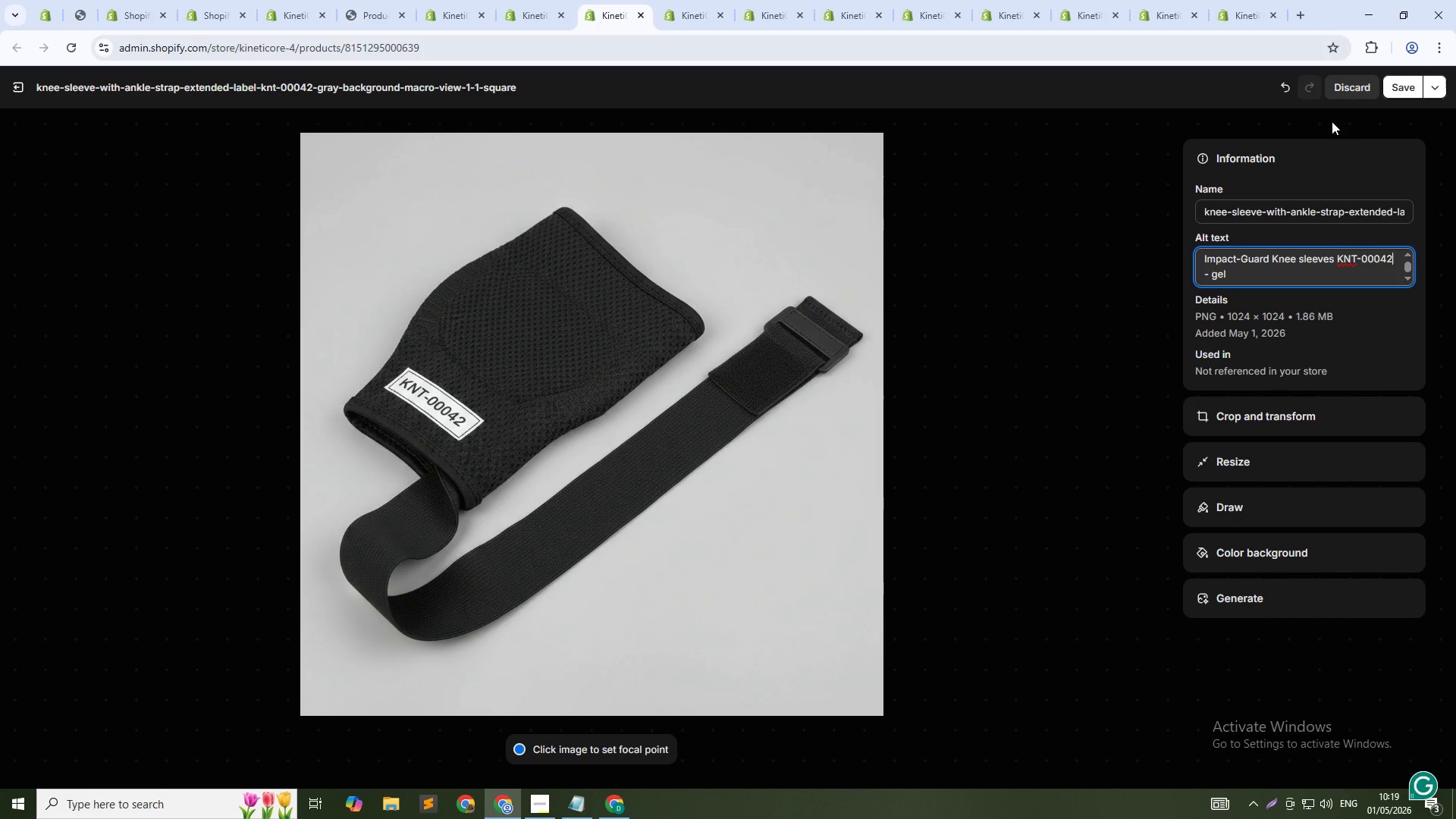 
left_click([1407, 88])
 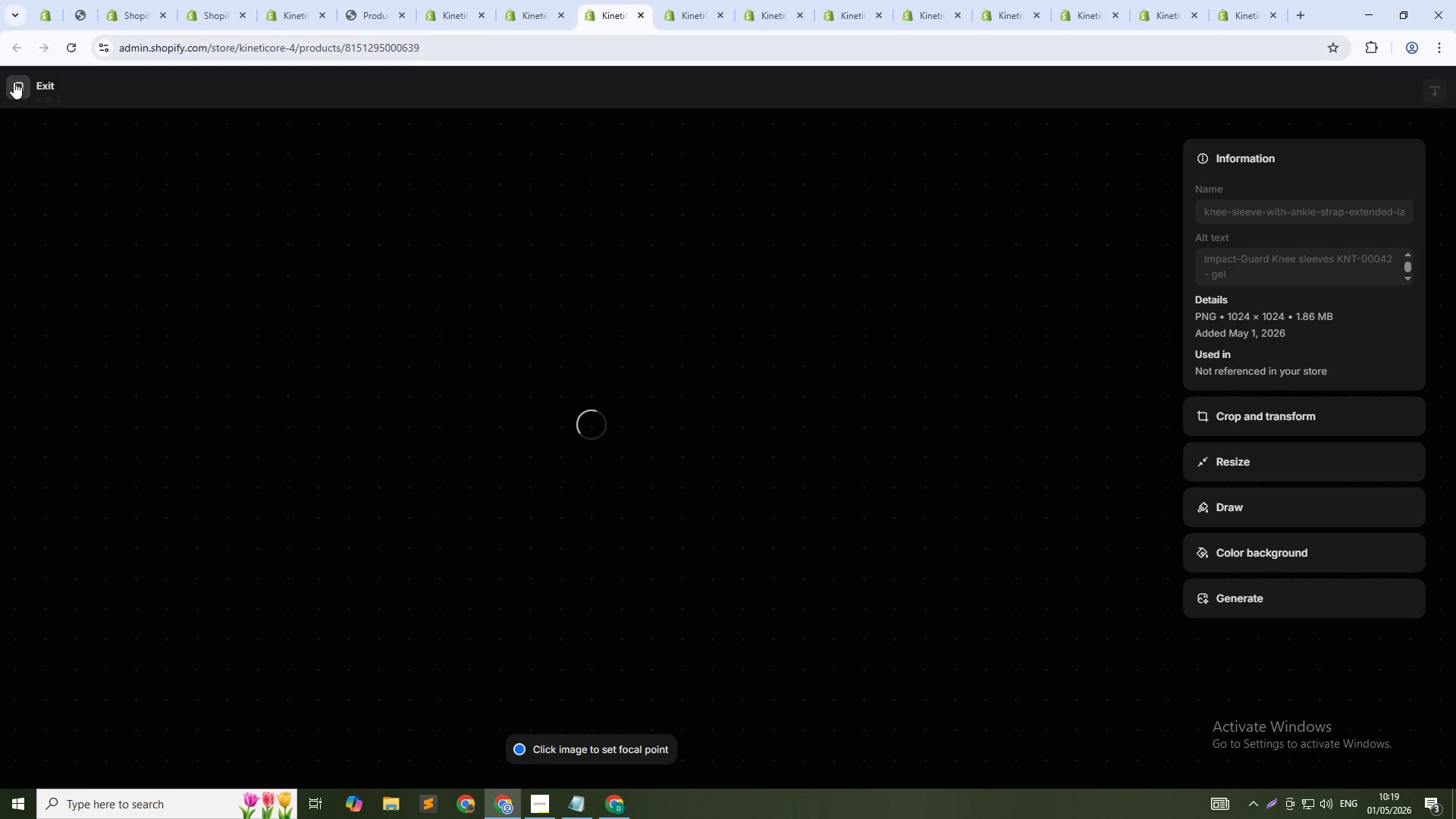 
left_click([14, 82])
 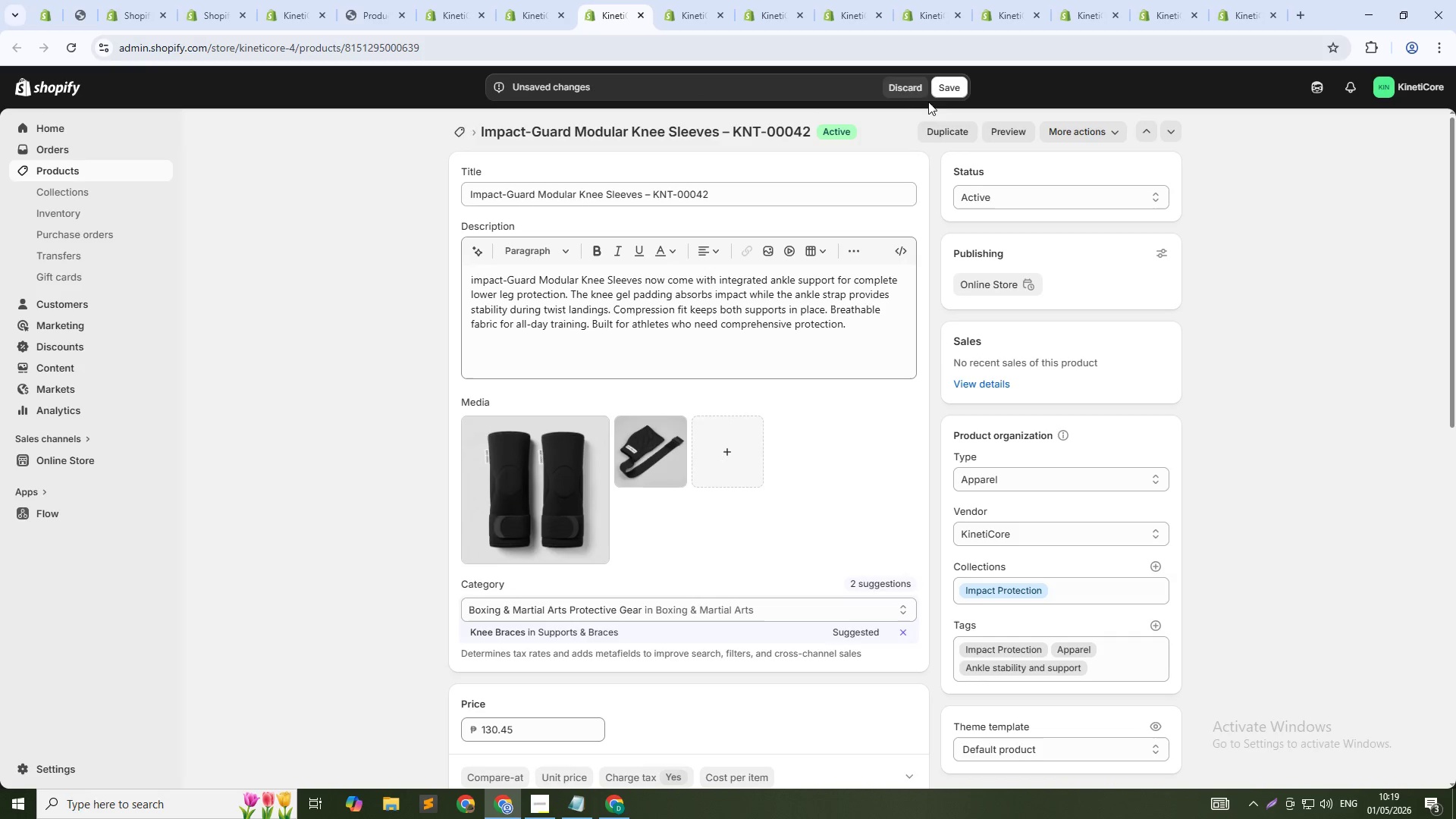 
left_click([948, 90])
 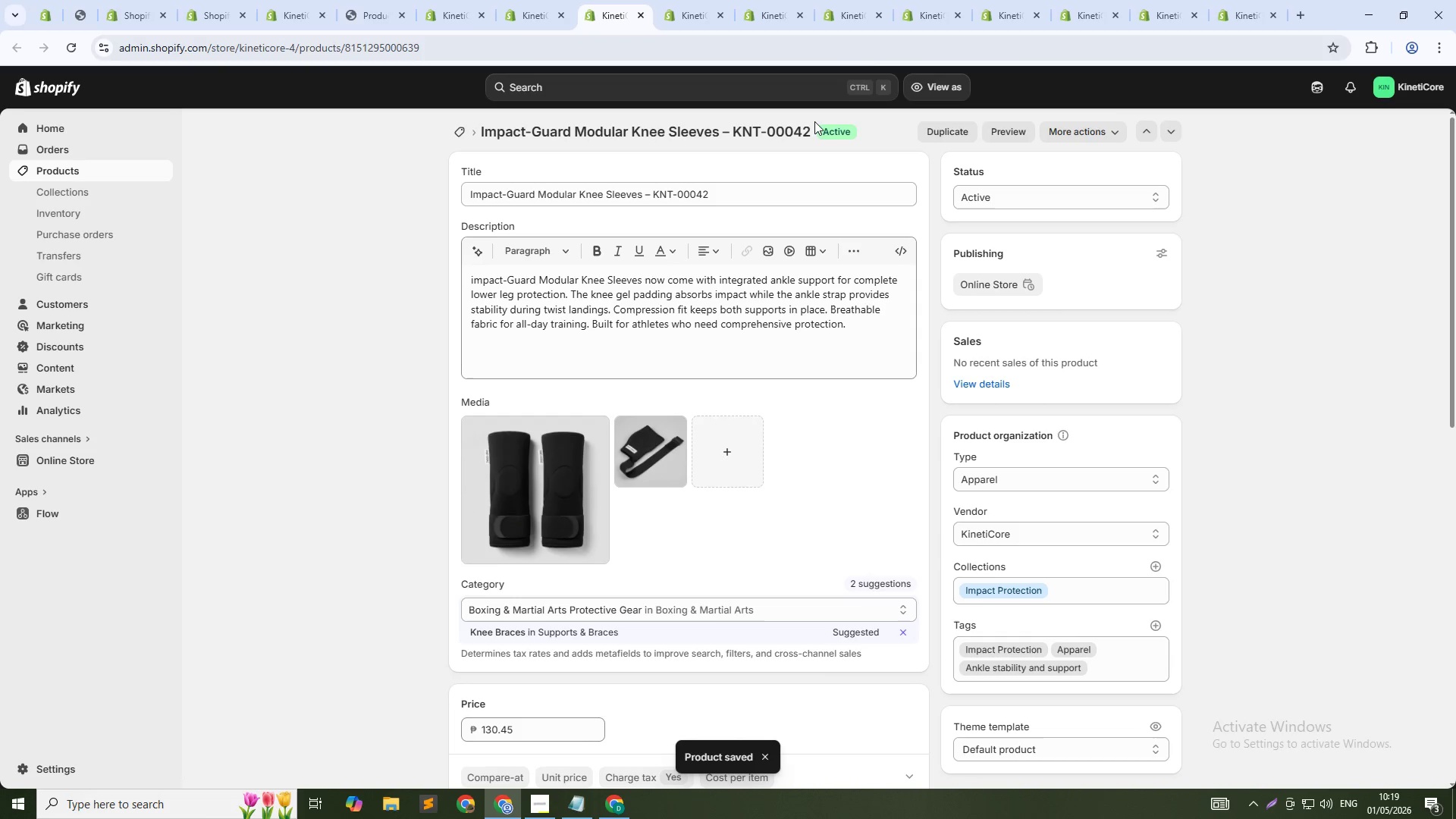 
wait(5.75)
 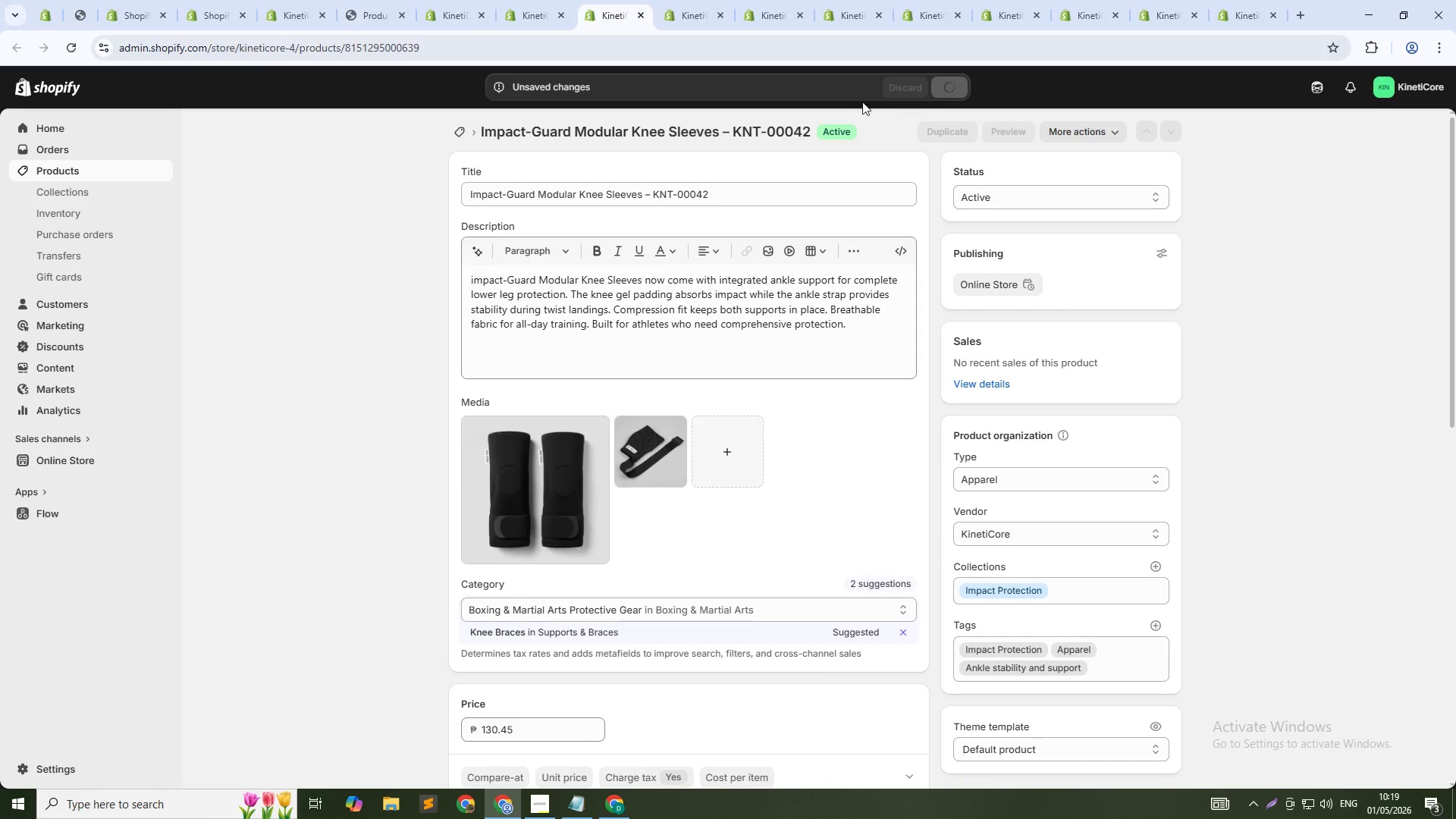 
left_click([698, 12])
 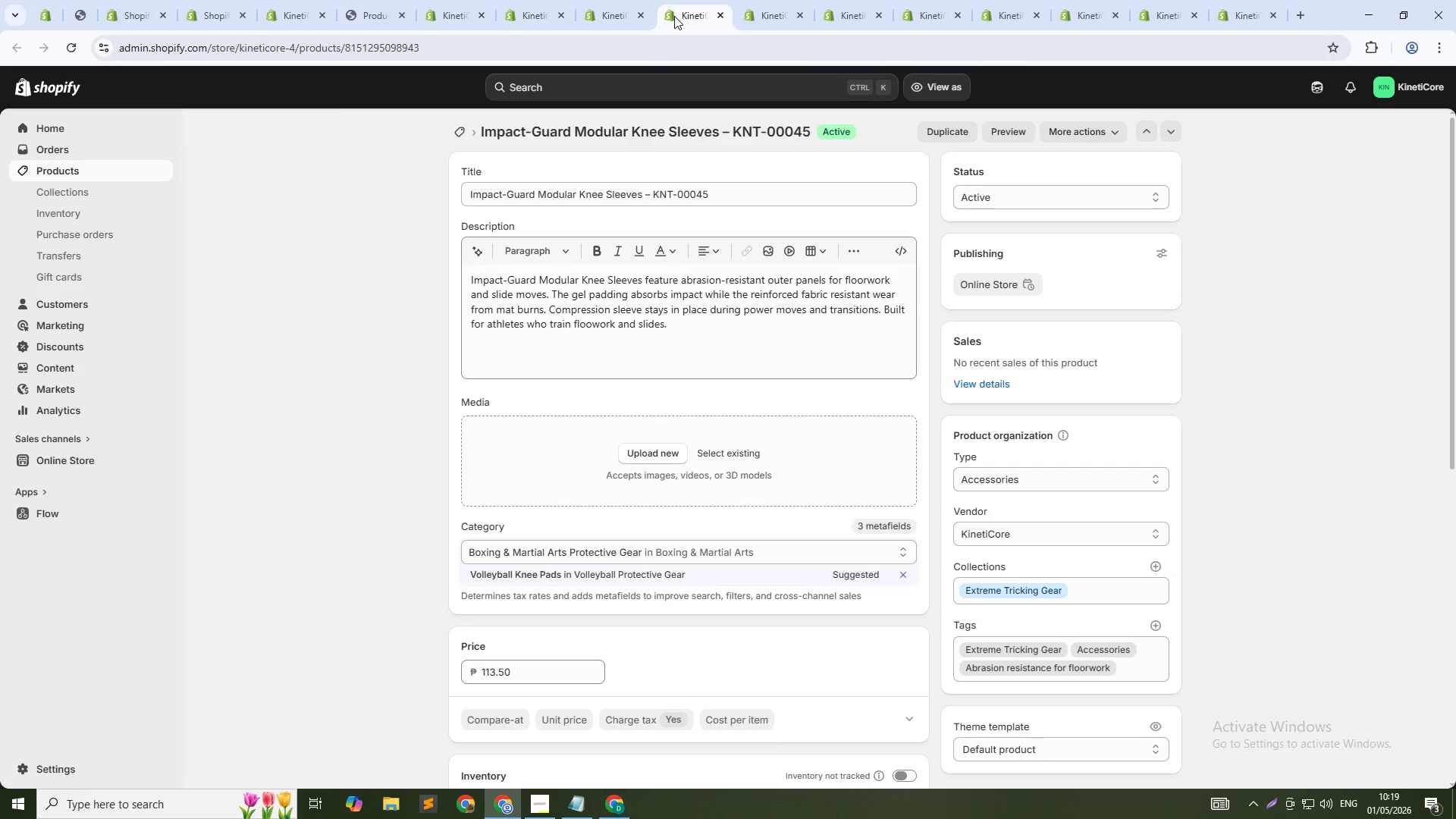 
left_click([598, 14])
 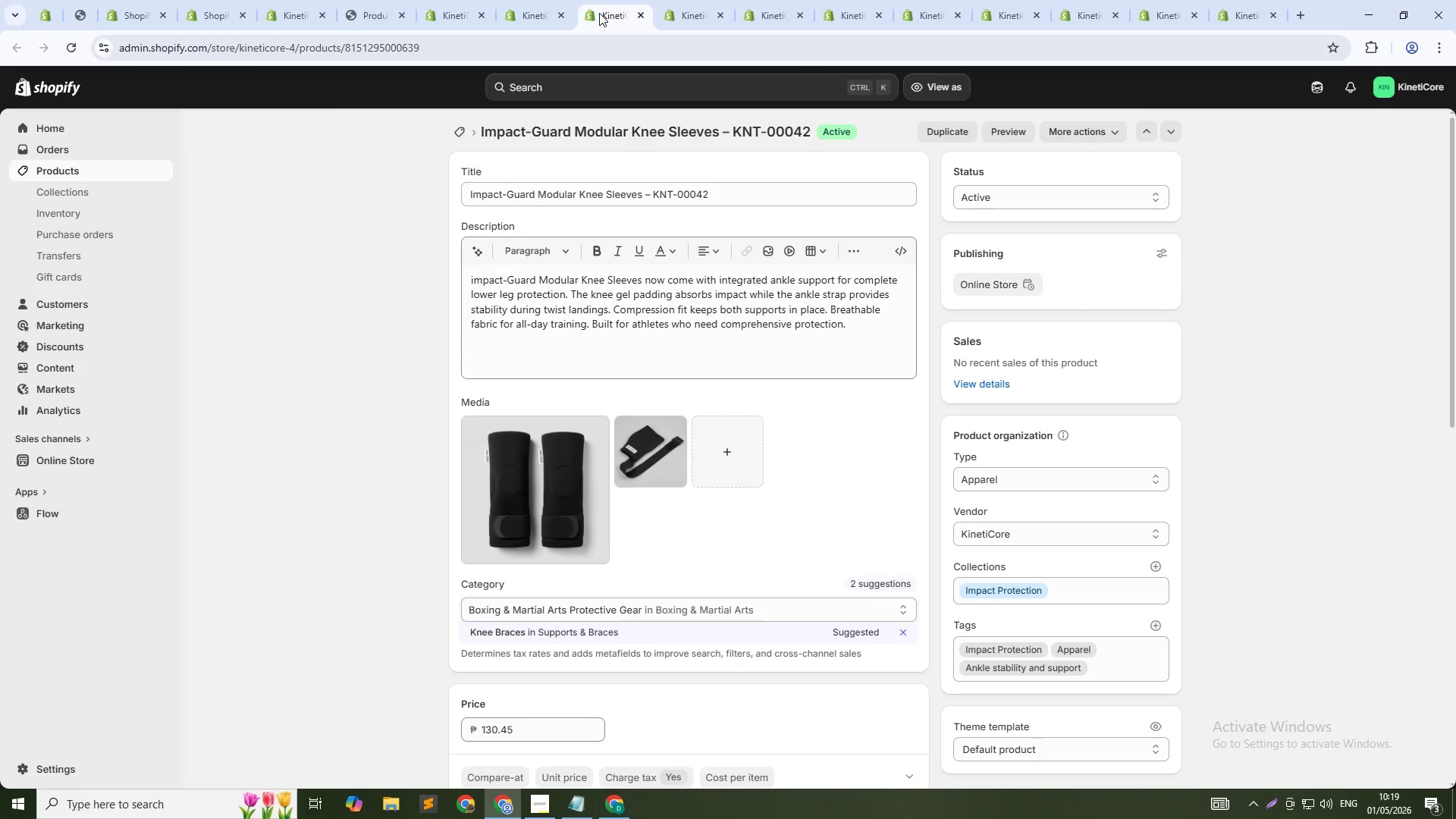 
middle_click([599, 13])
 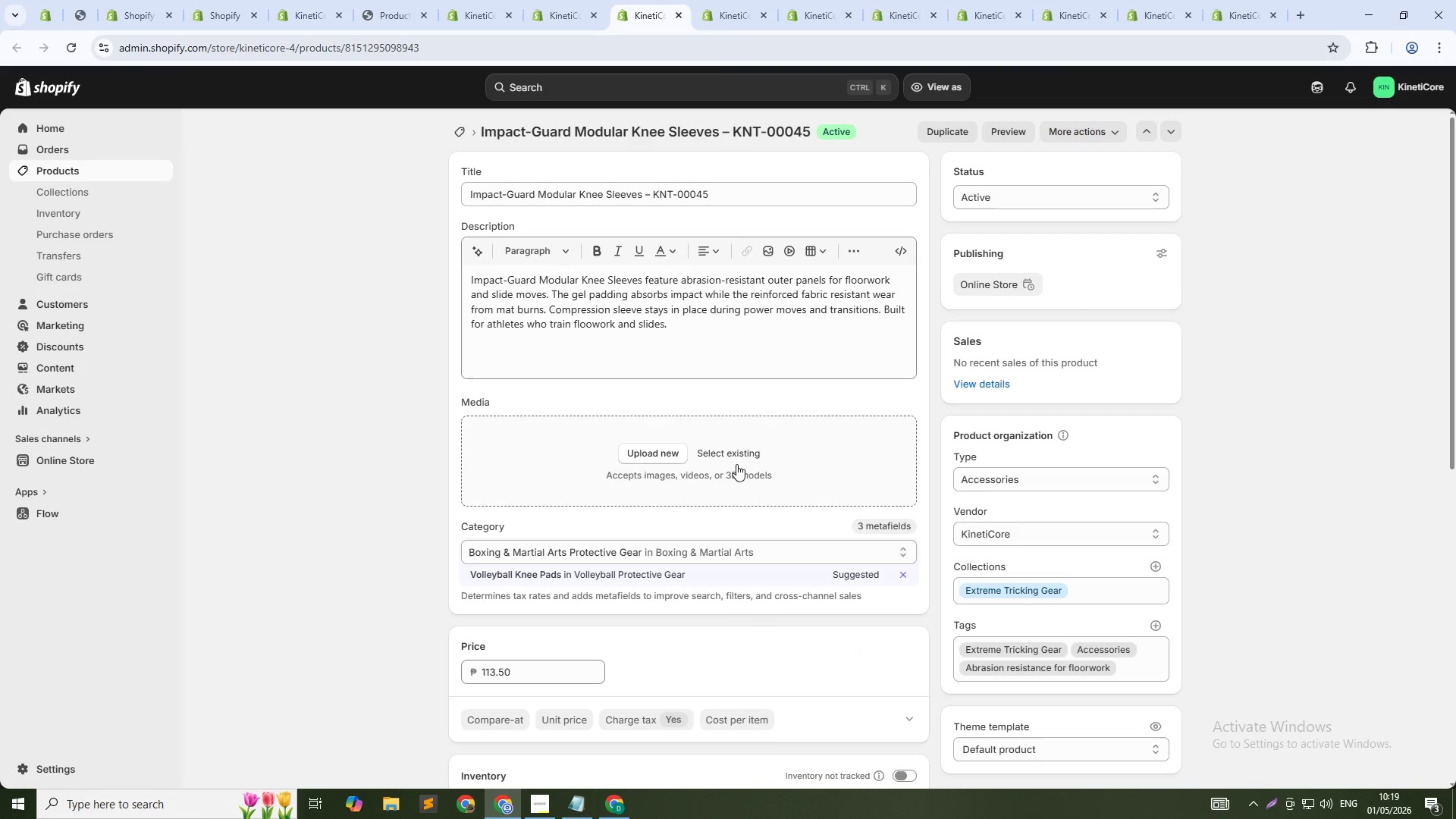 
left_click([736, 456])
 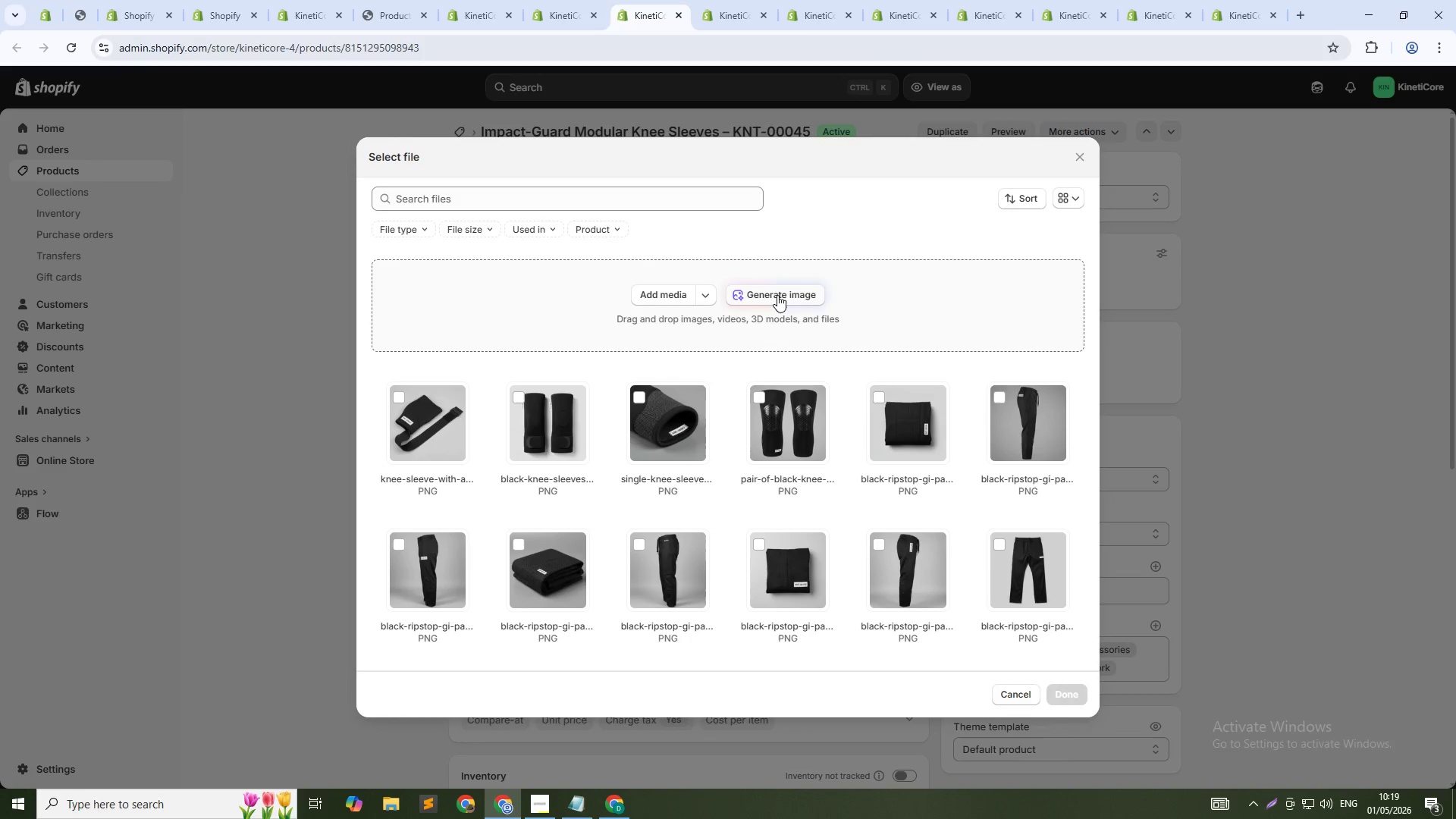 
left_click([777, 295])
 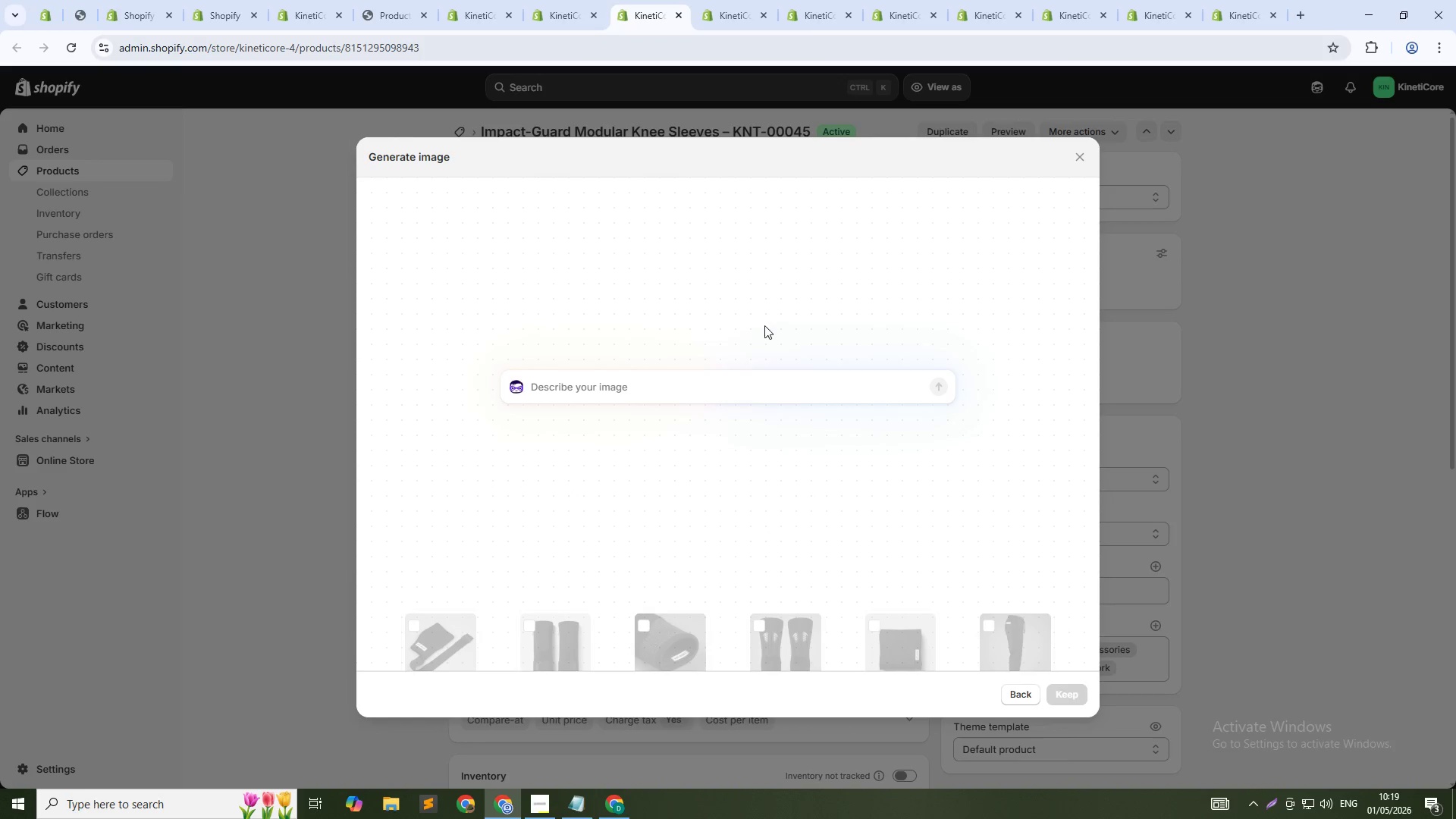 
left_click([695, 380])
 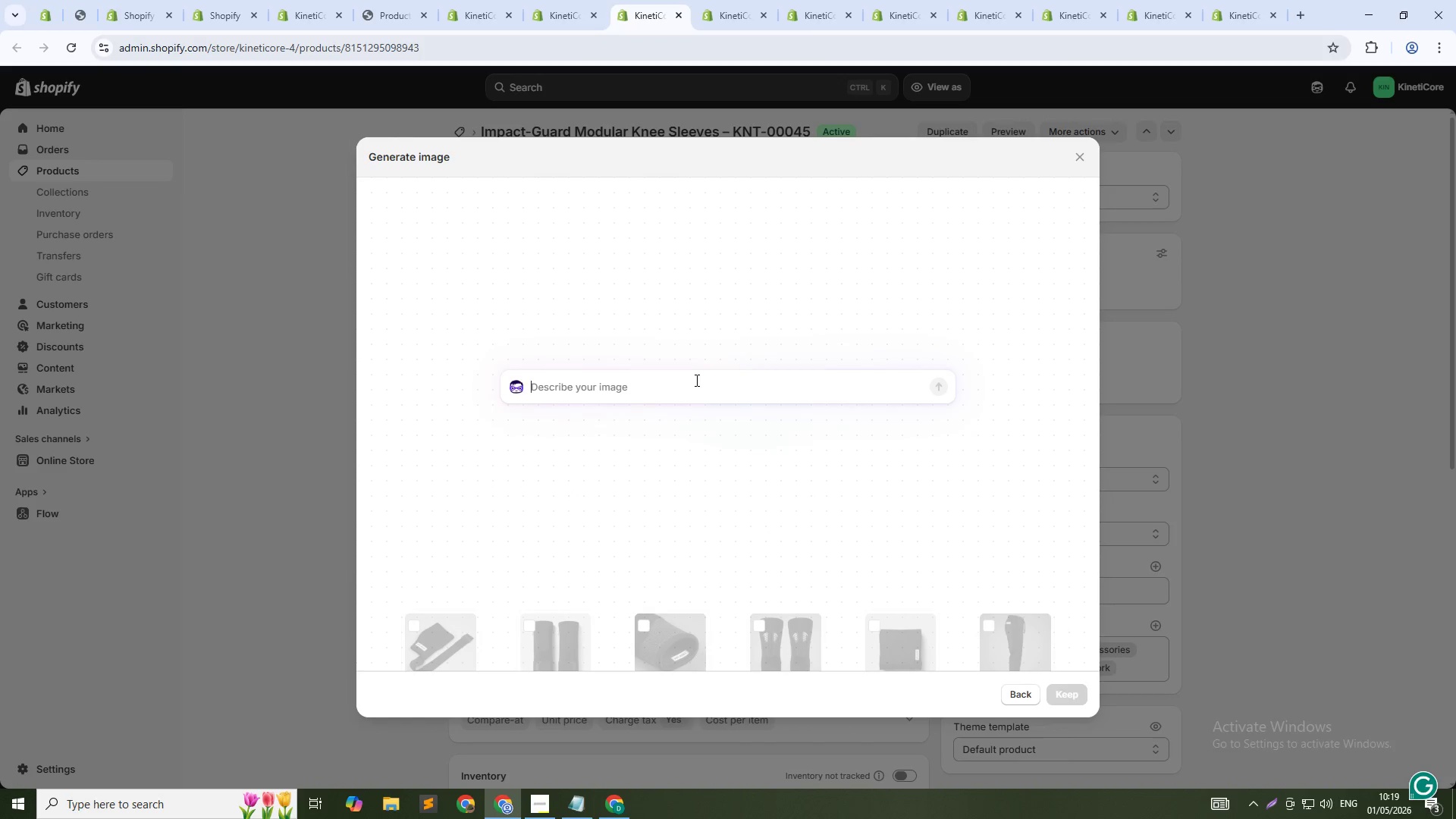 
type(Black knee sleeves on gray background, bakc view showing abrasion-resistant)
 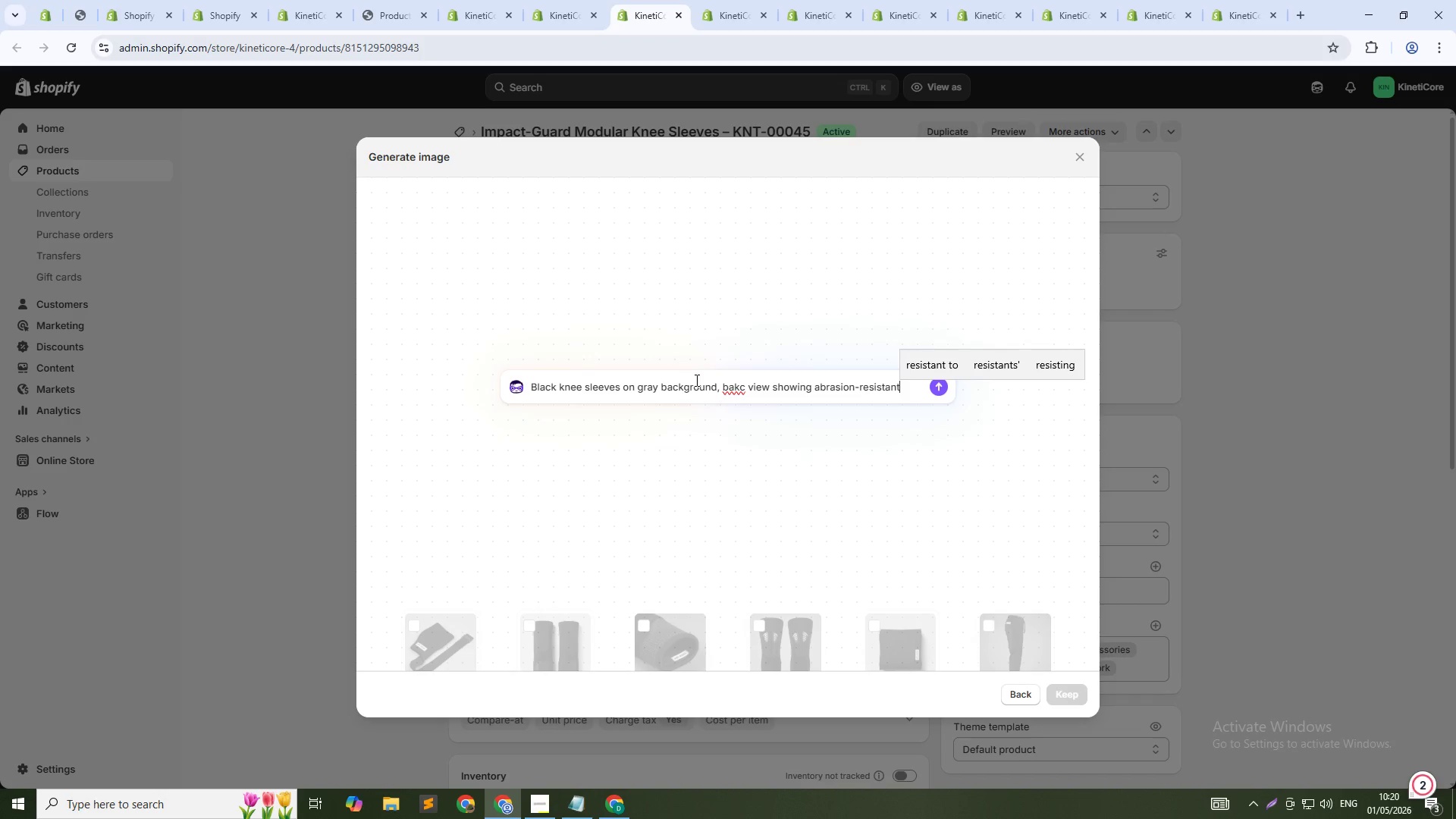 
hold_key(key=ArrowLeft, duration=1.5)
 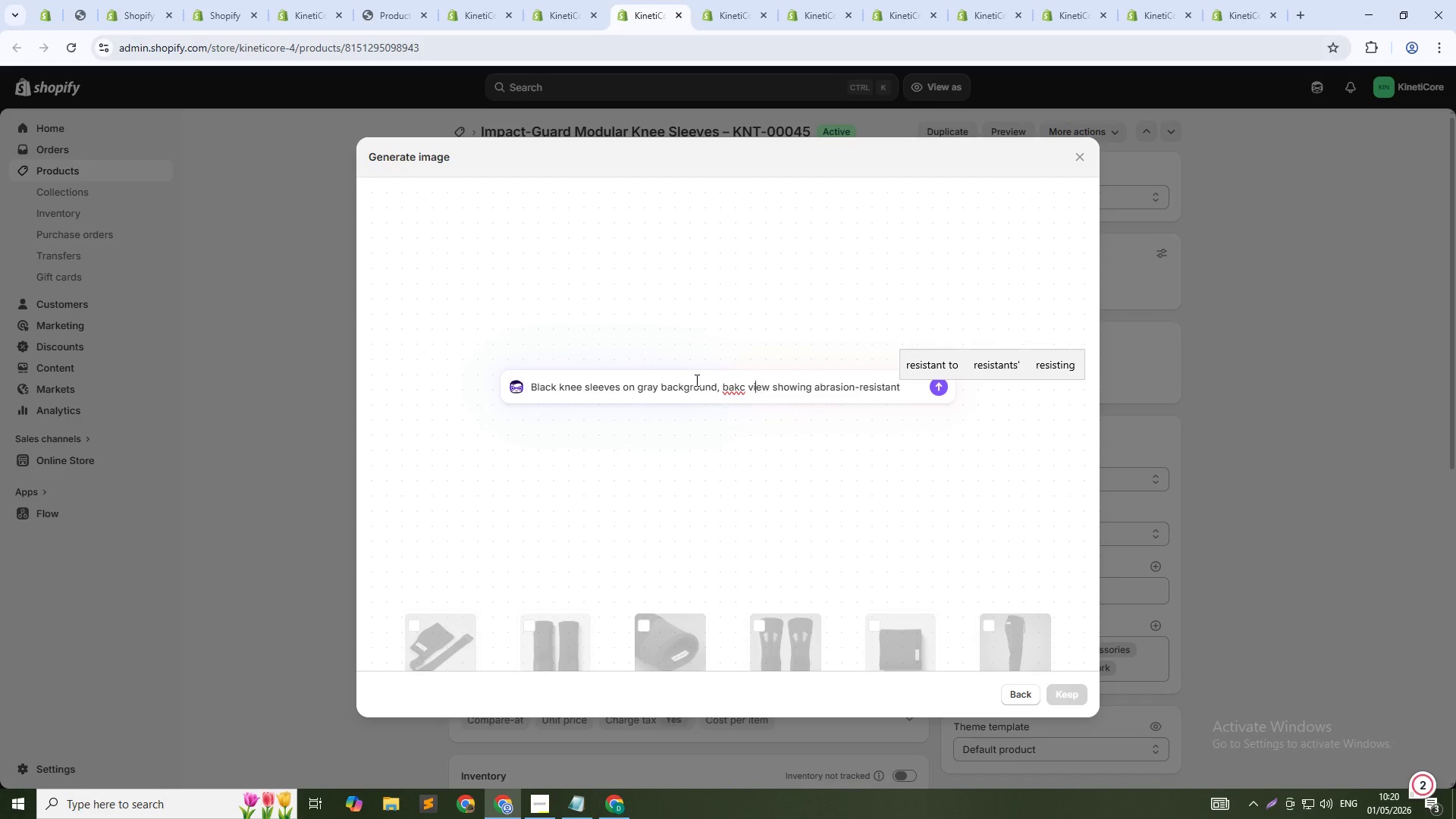 
key(ArrowLeft)
 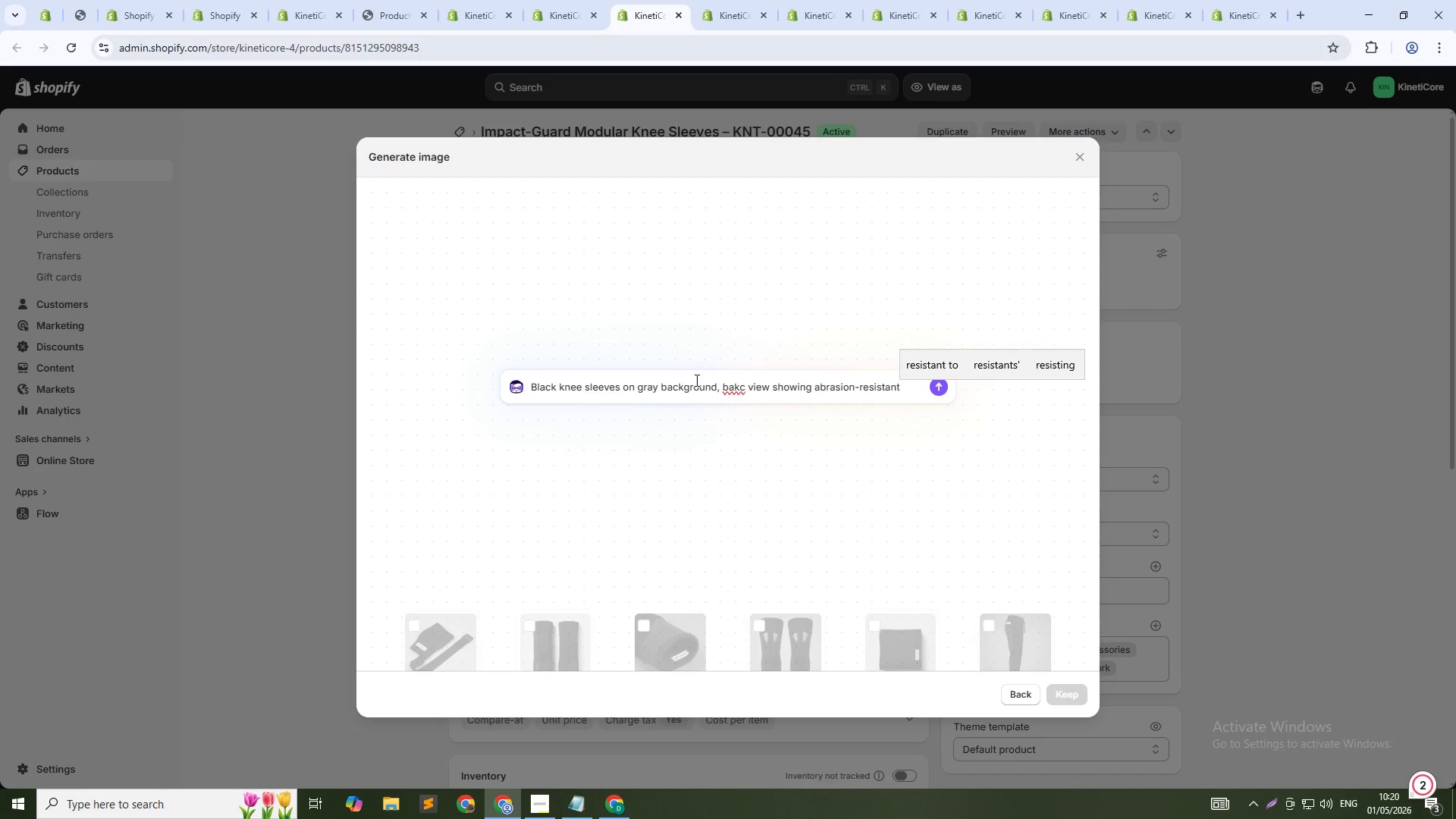 
key(Backspace)
 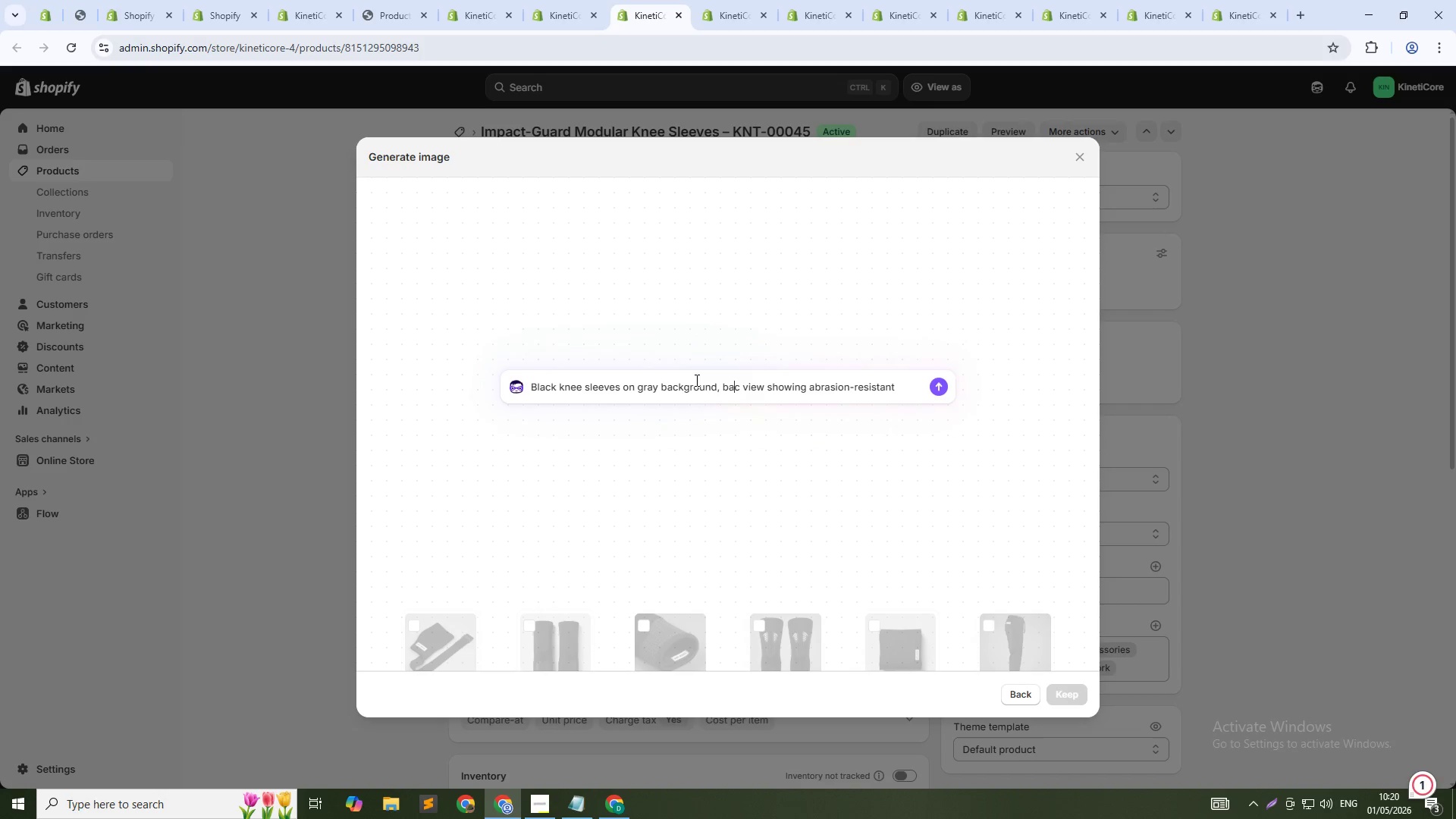 
key(ArrowRight)
 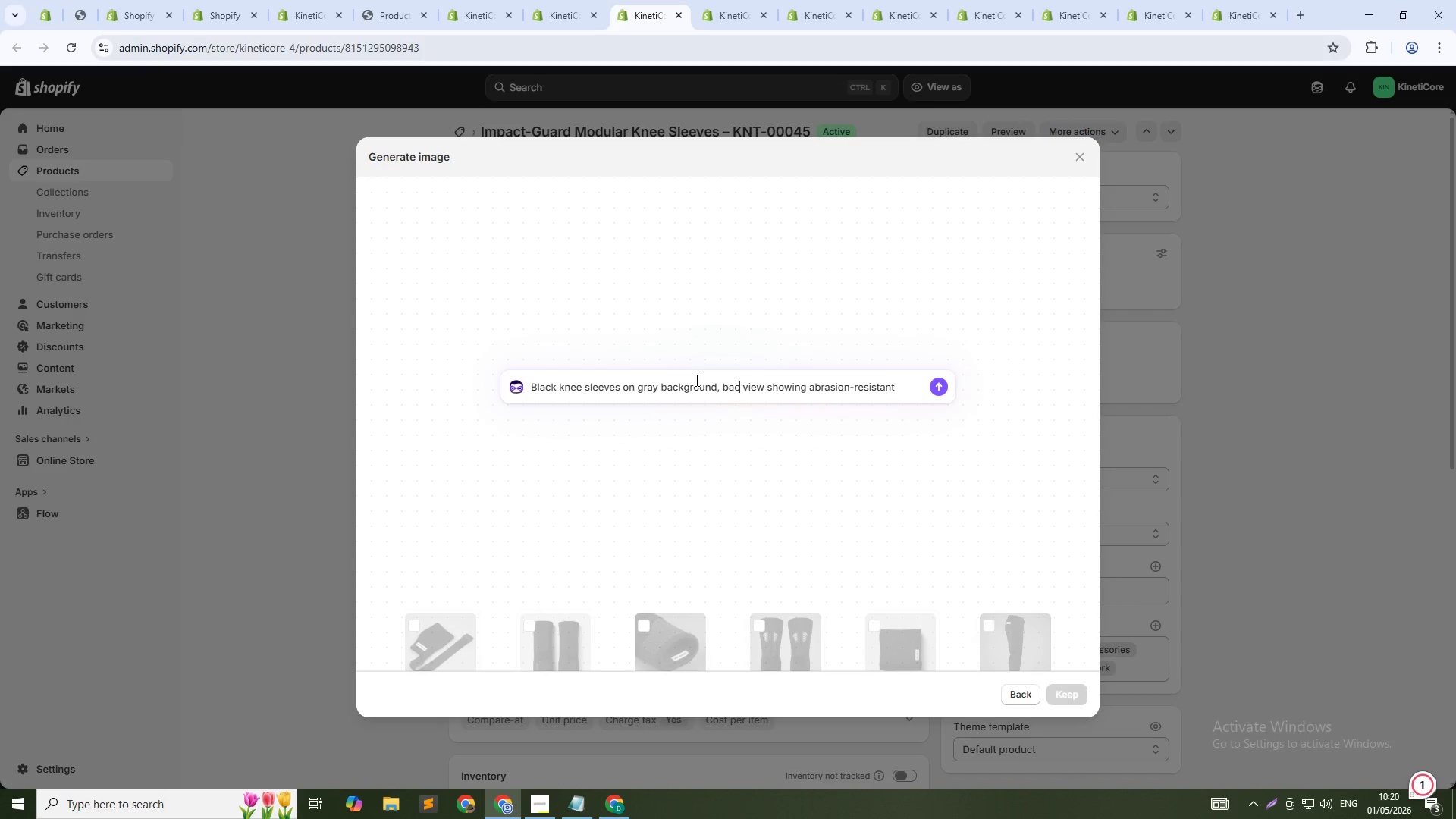 
key(K)
 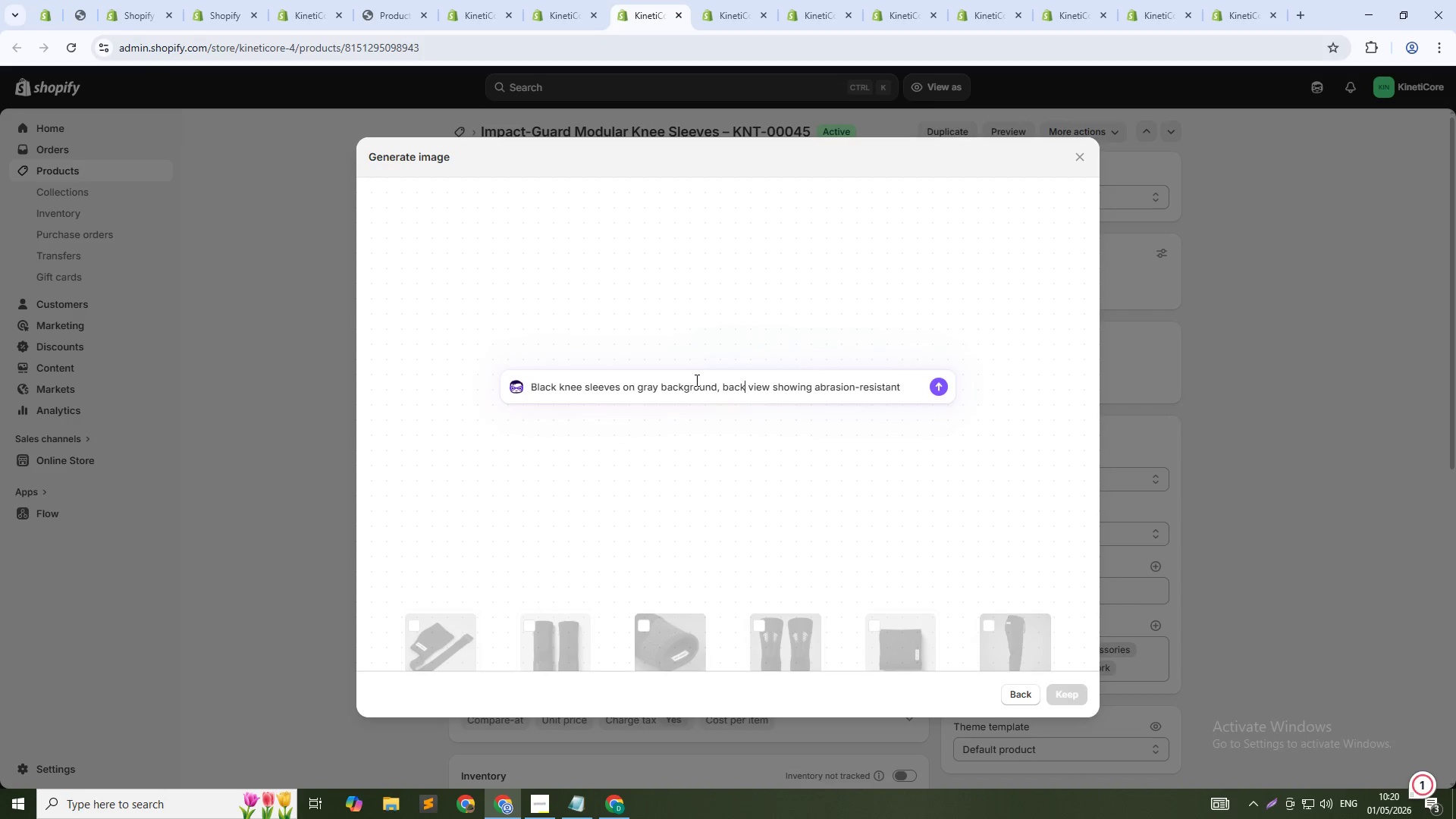 
key(ArrowDown)
 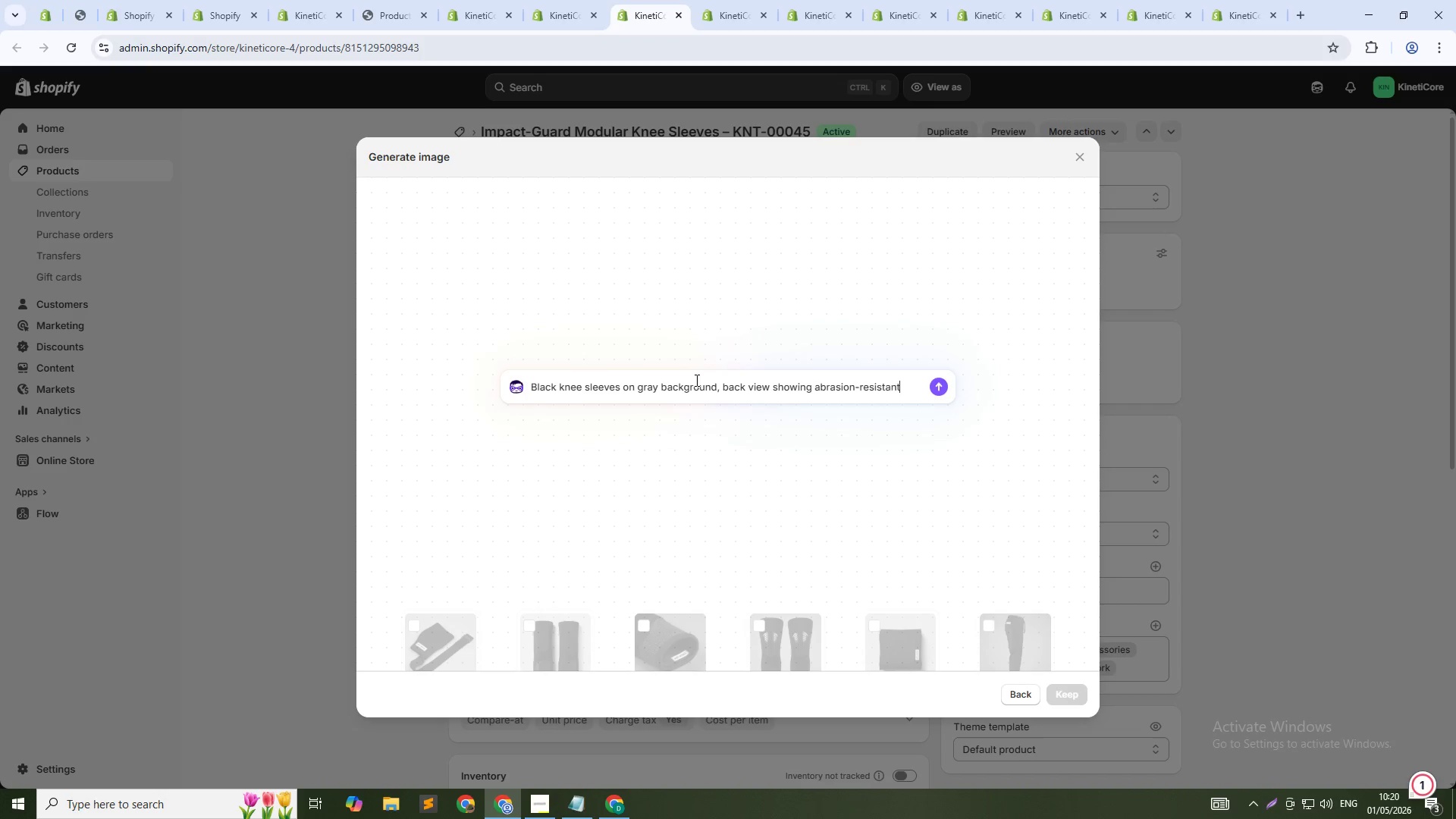 
type( panels, tag KNT-00045, clean lighting, 1:1 squre)
 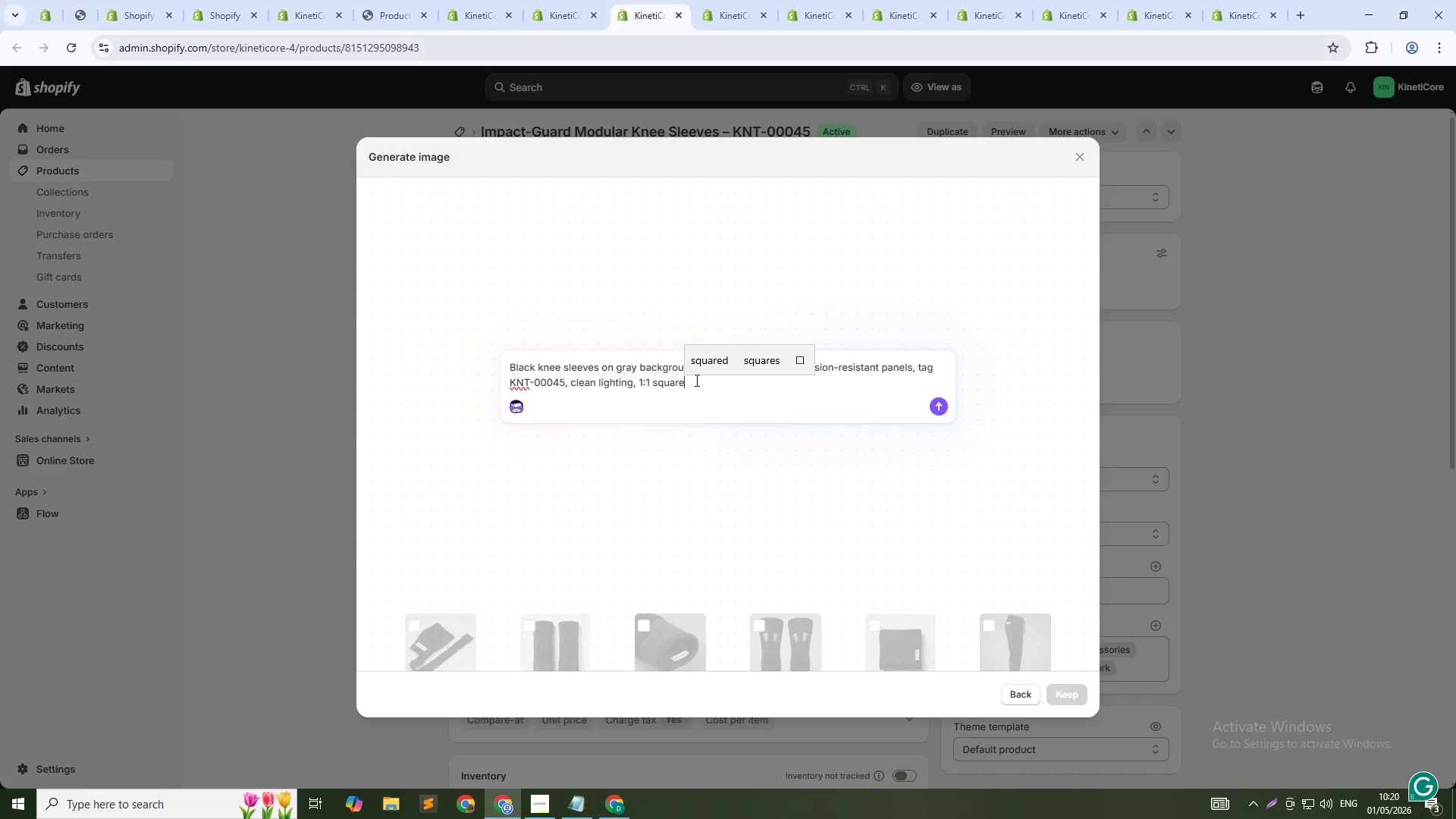 
 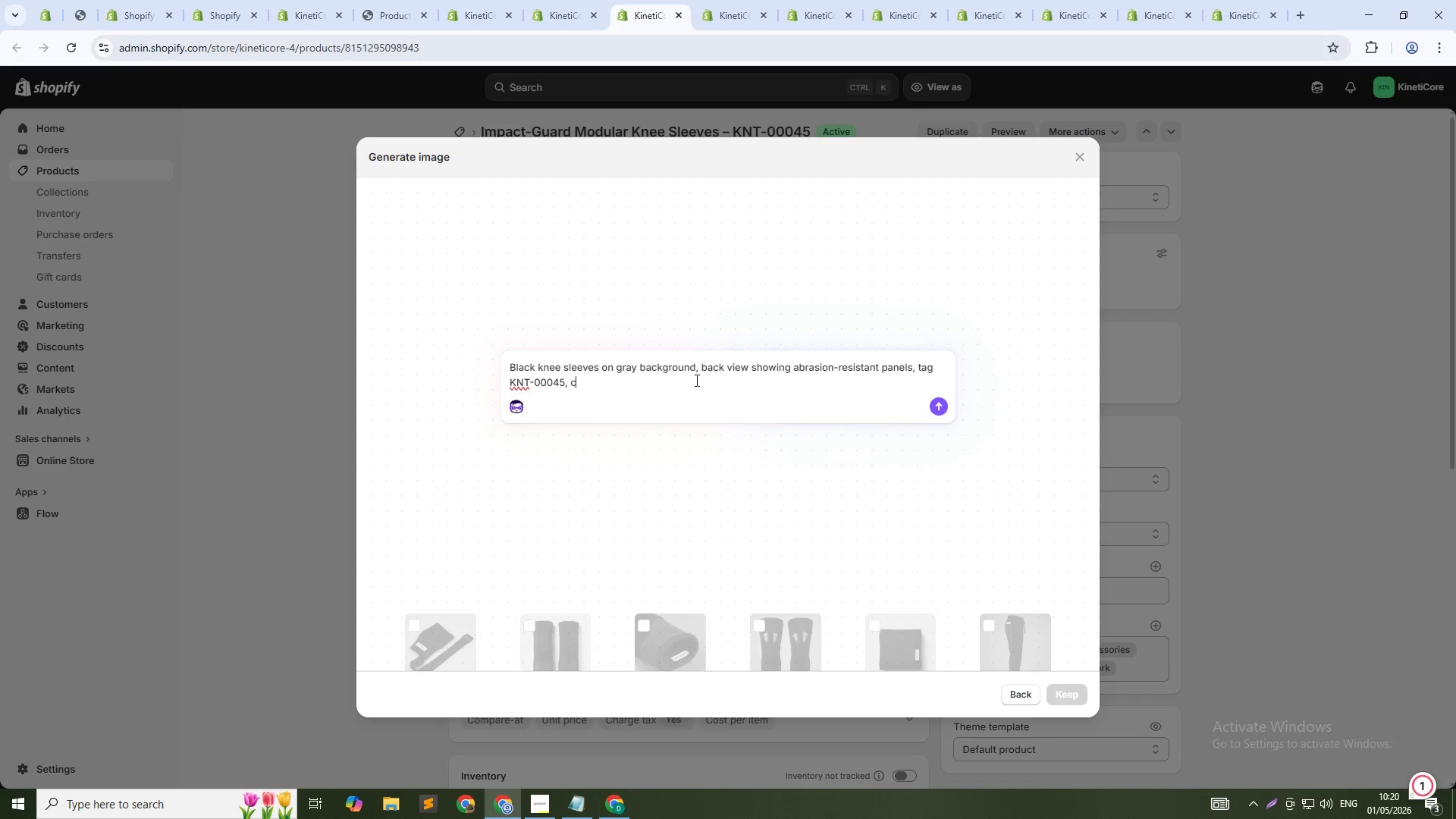 
hold_key(key=A, duration=0.33)
 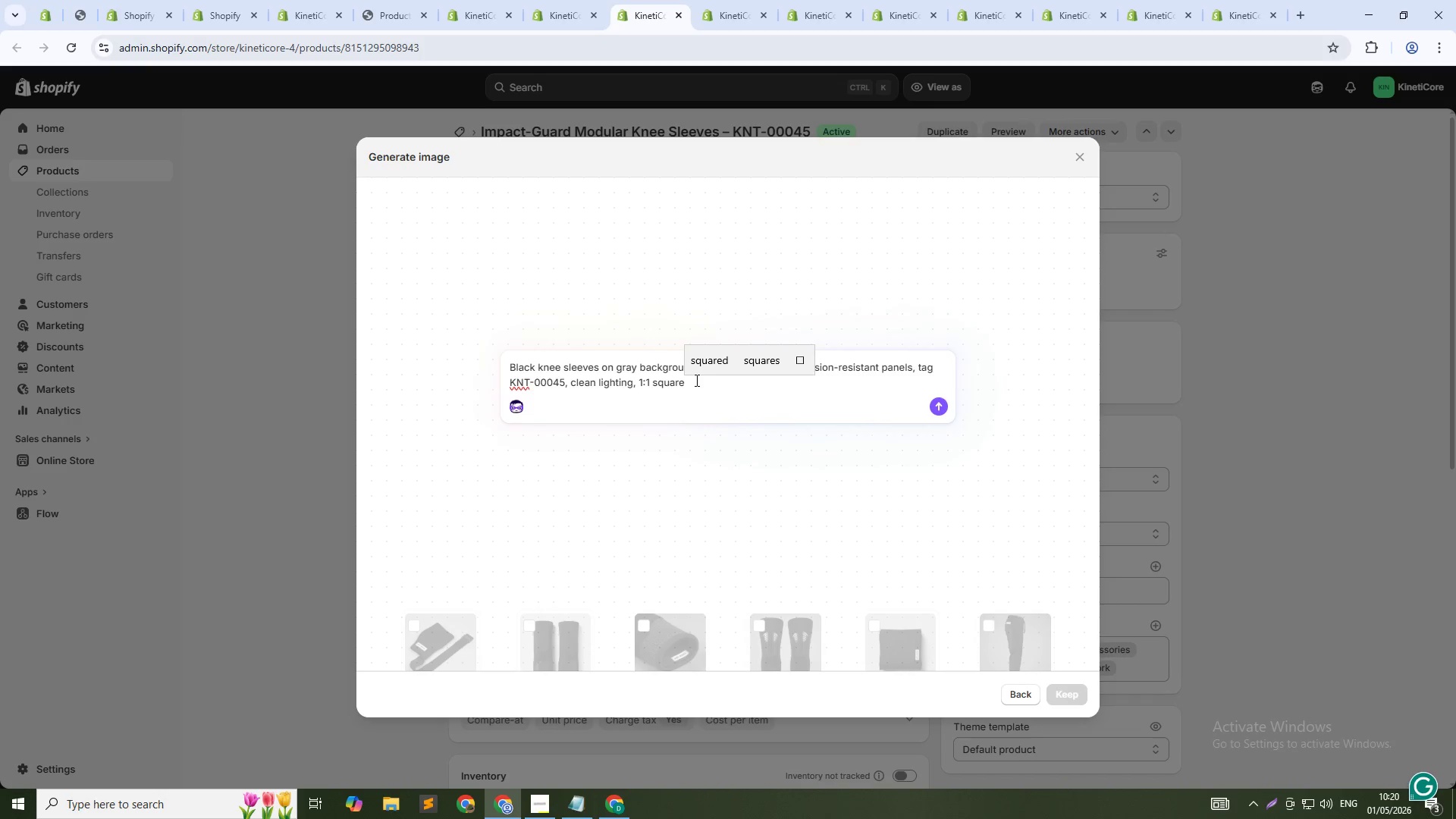 
key(Enter)
 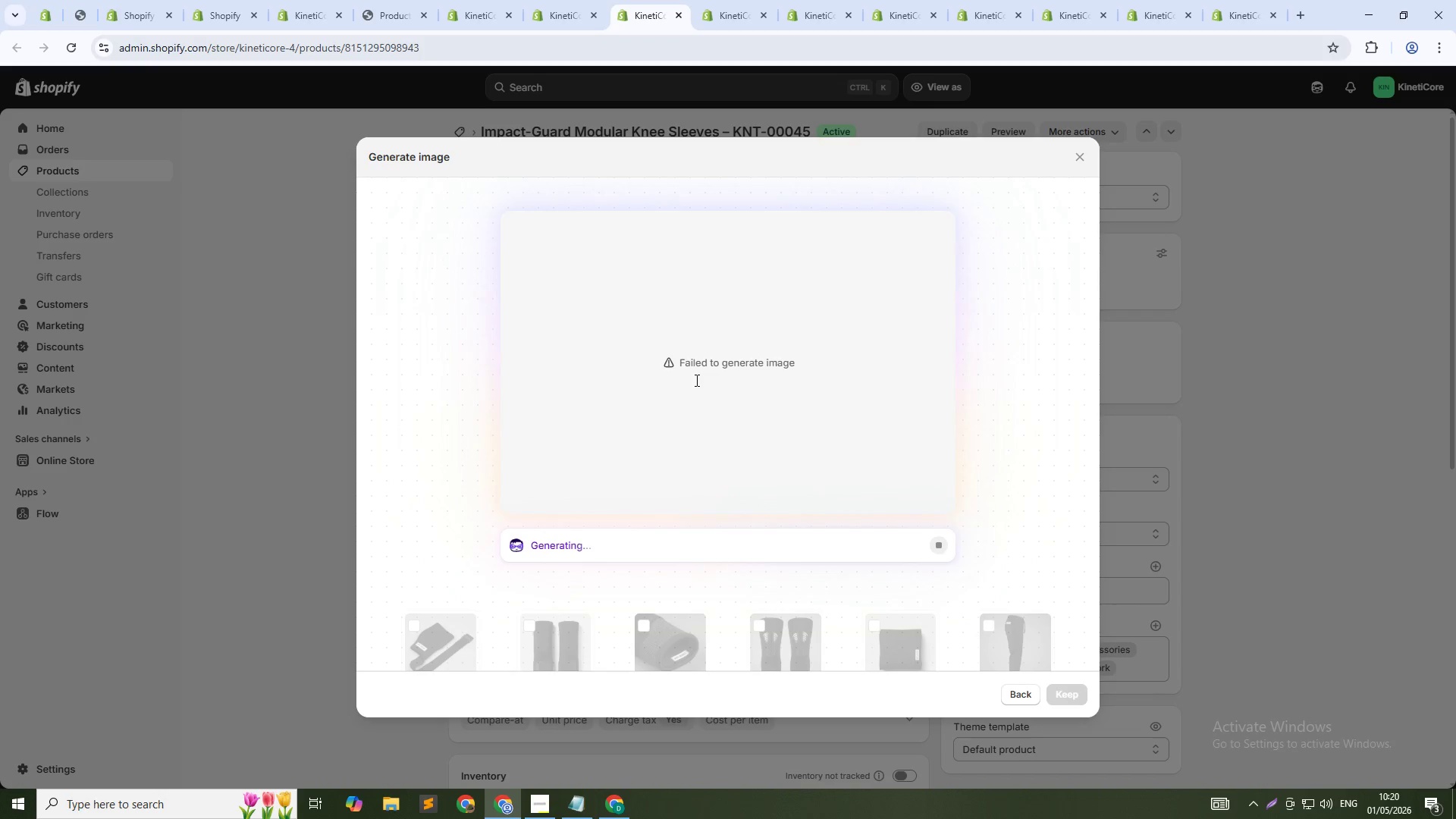 
wait(18.38)
 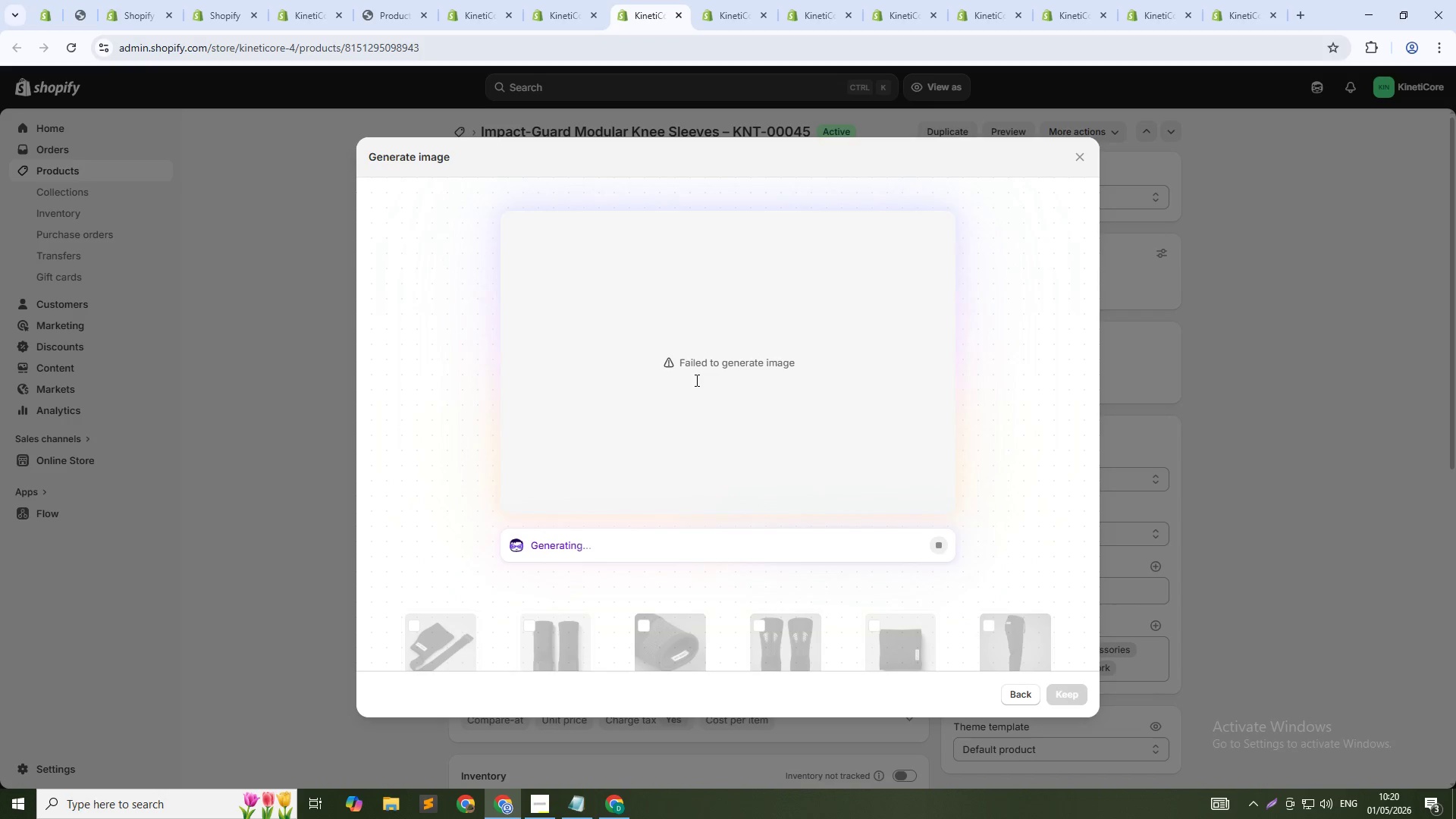 
left_click([1014, 692])
 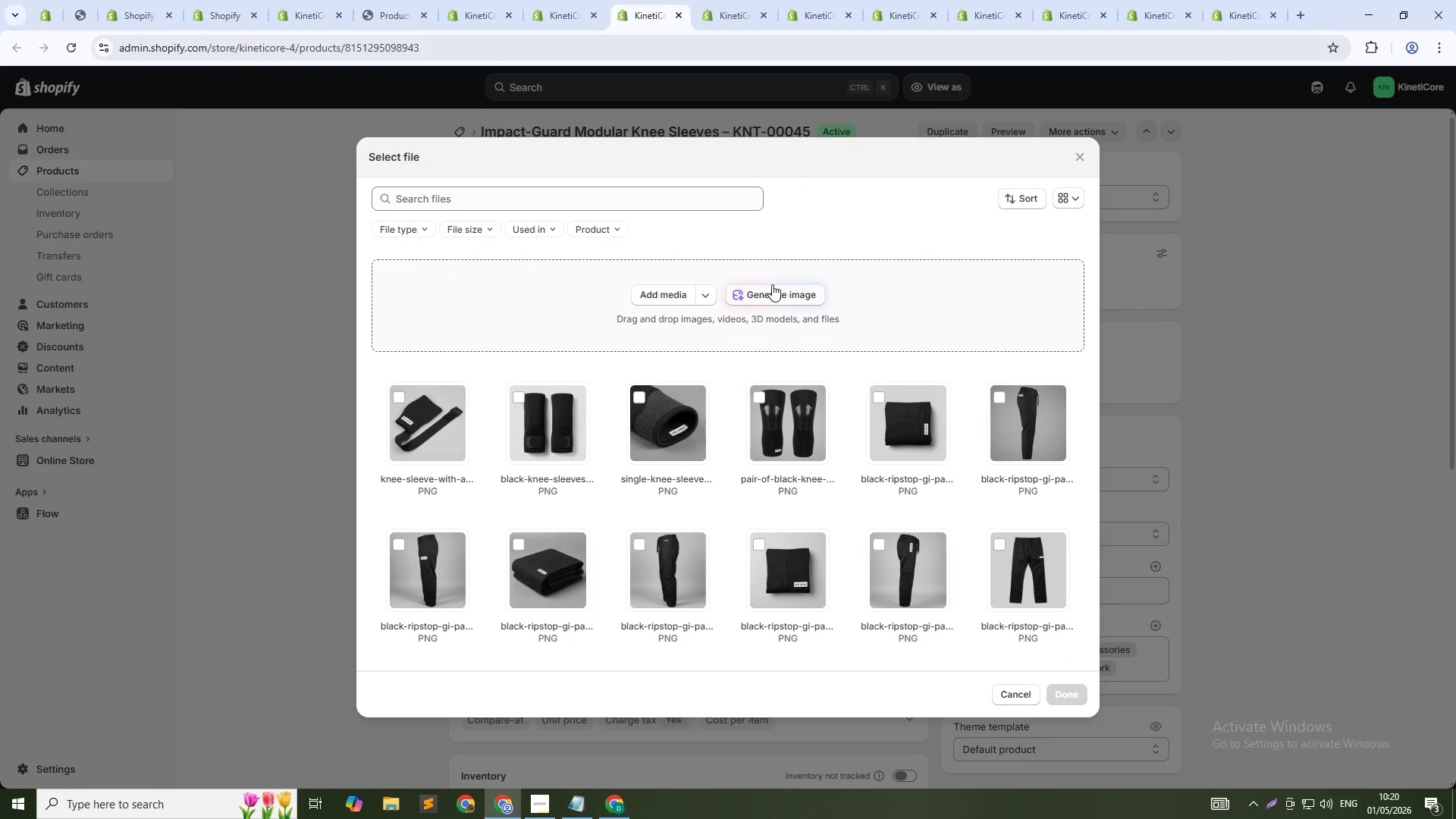 
left_click([772, 293])
 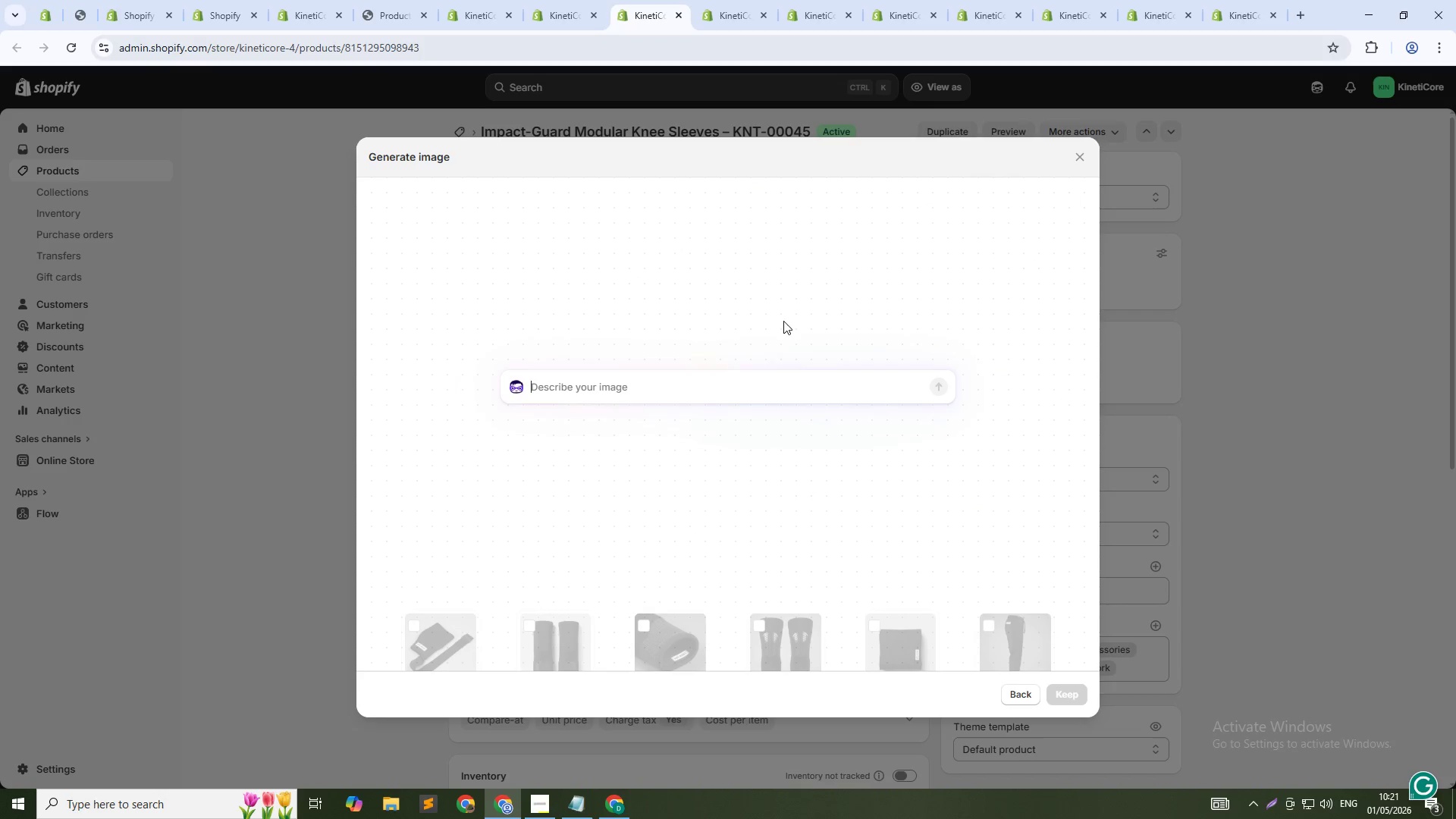 
type(Impact)
 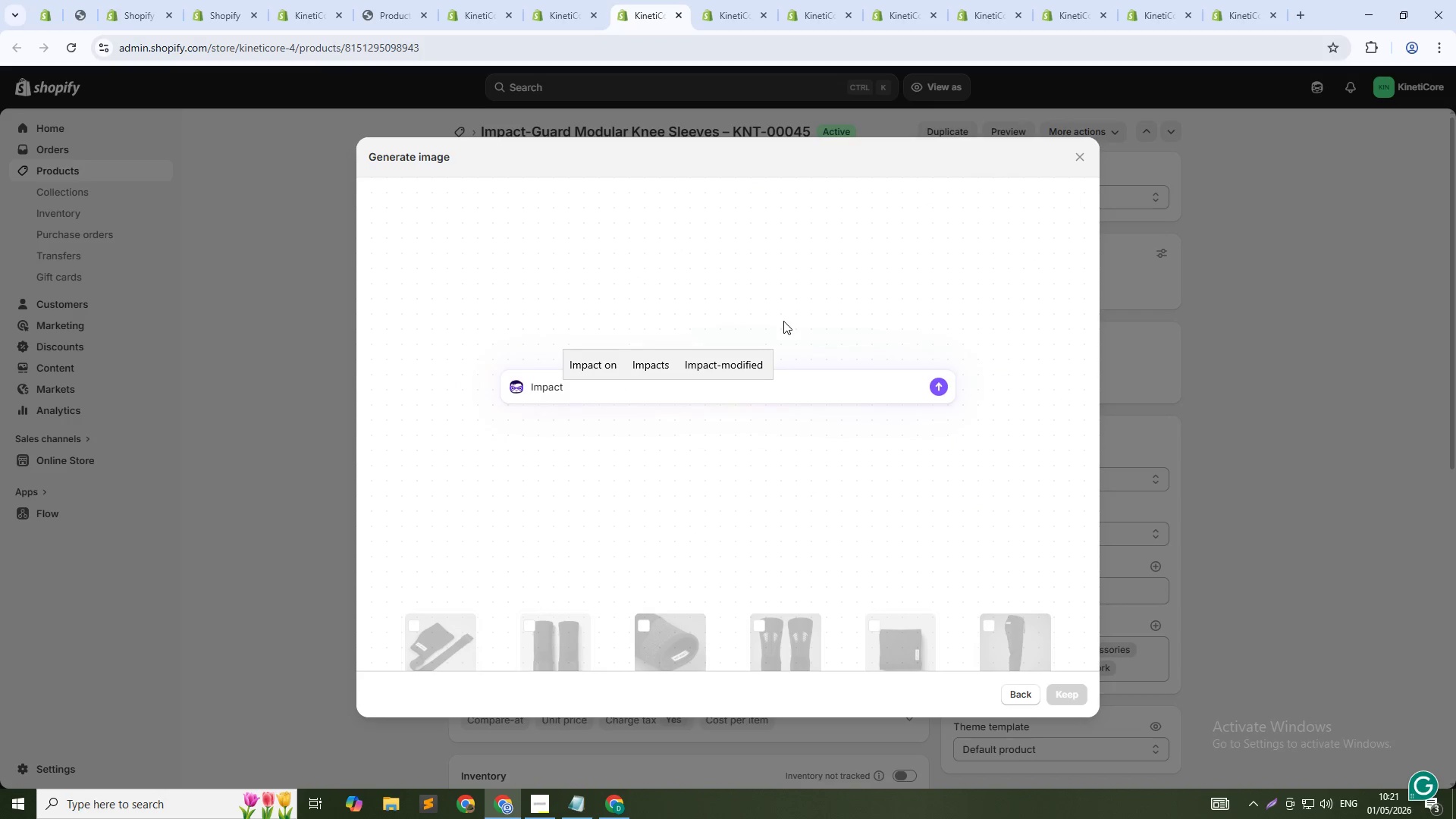 
key(Control+A)
 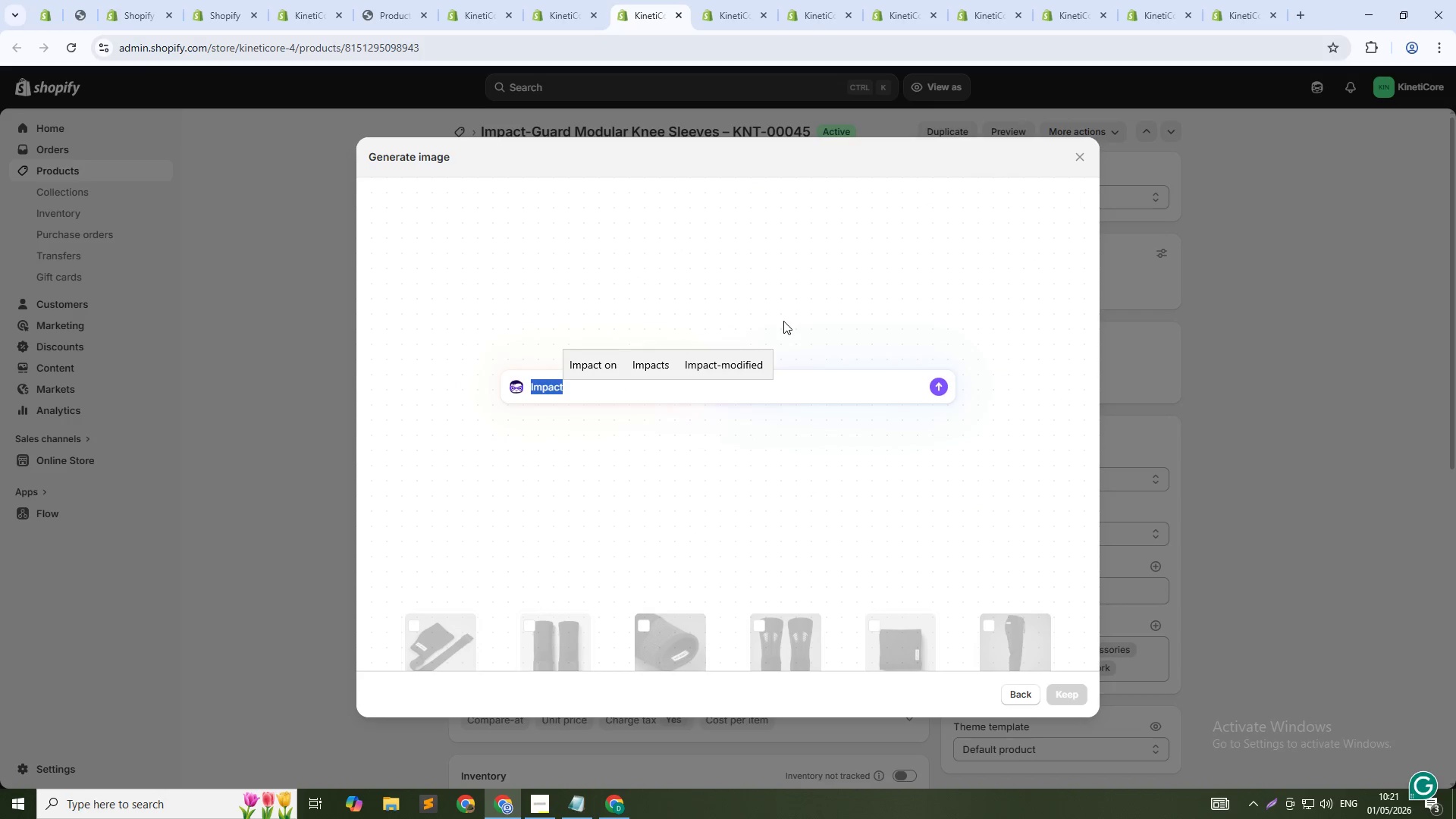 
key(Control+V)
 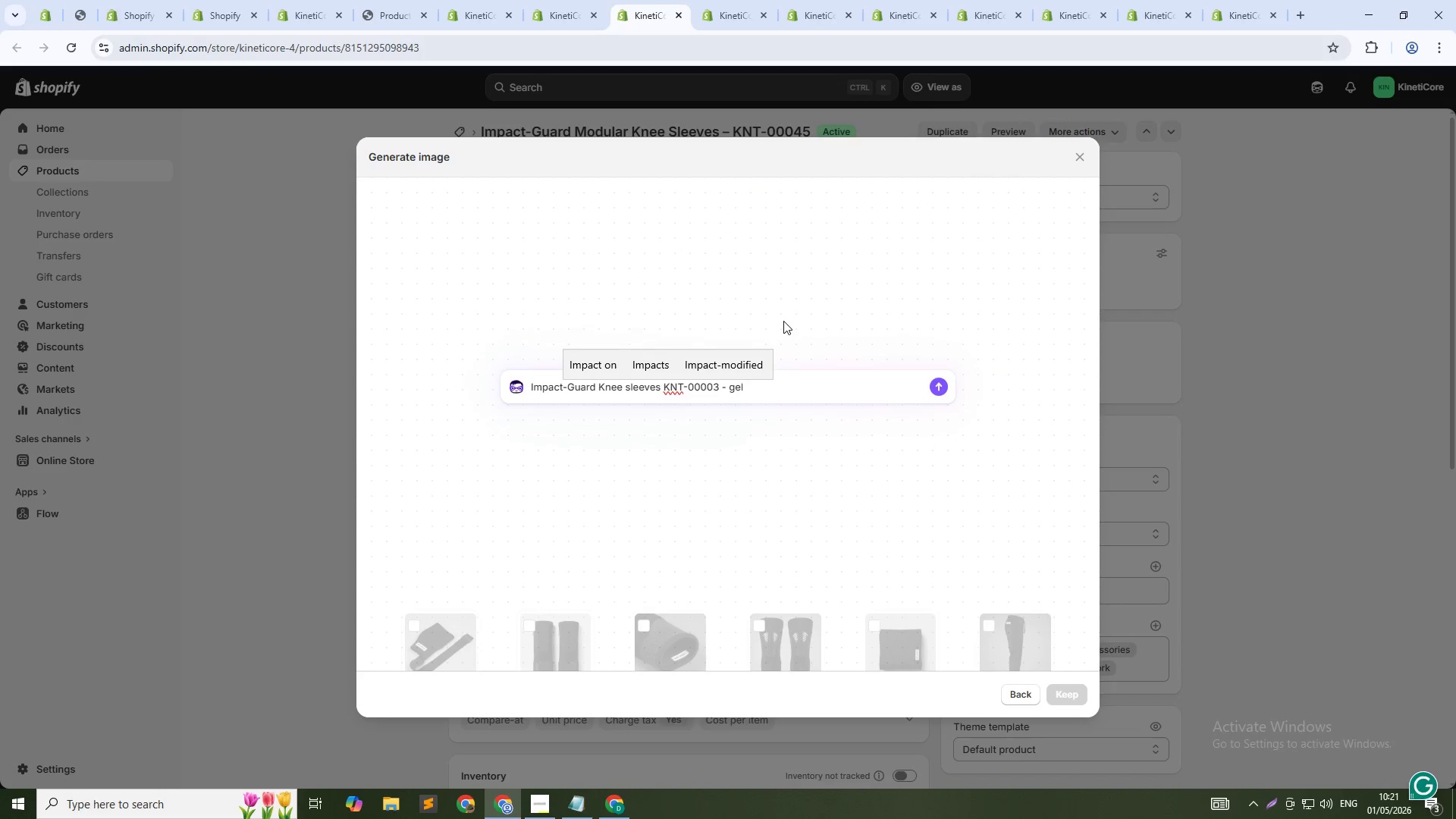 
key(ArrowLeft)
 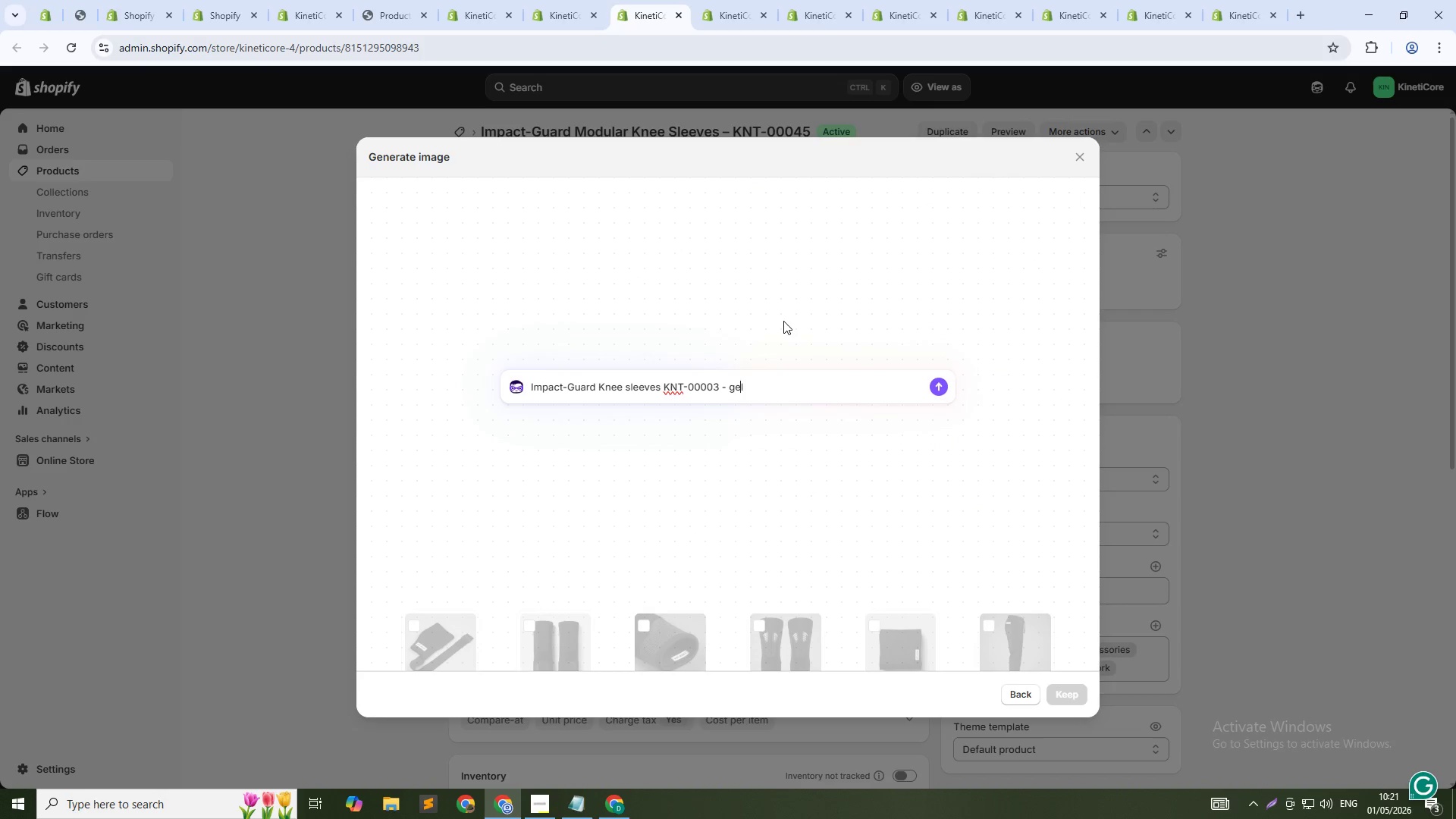 
key(ArrowLeft)
 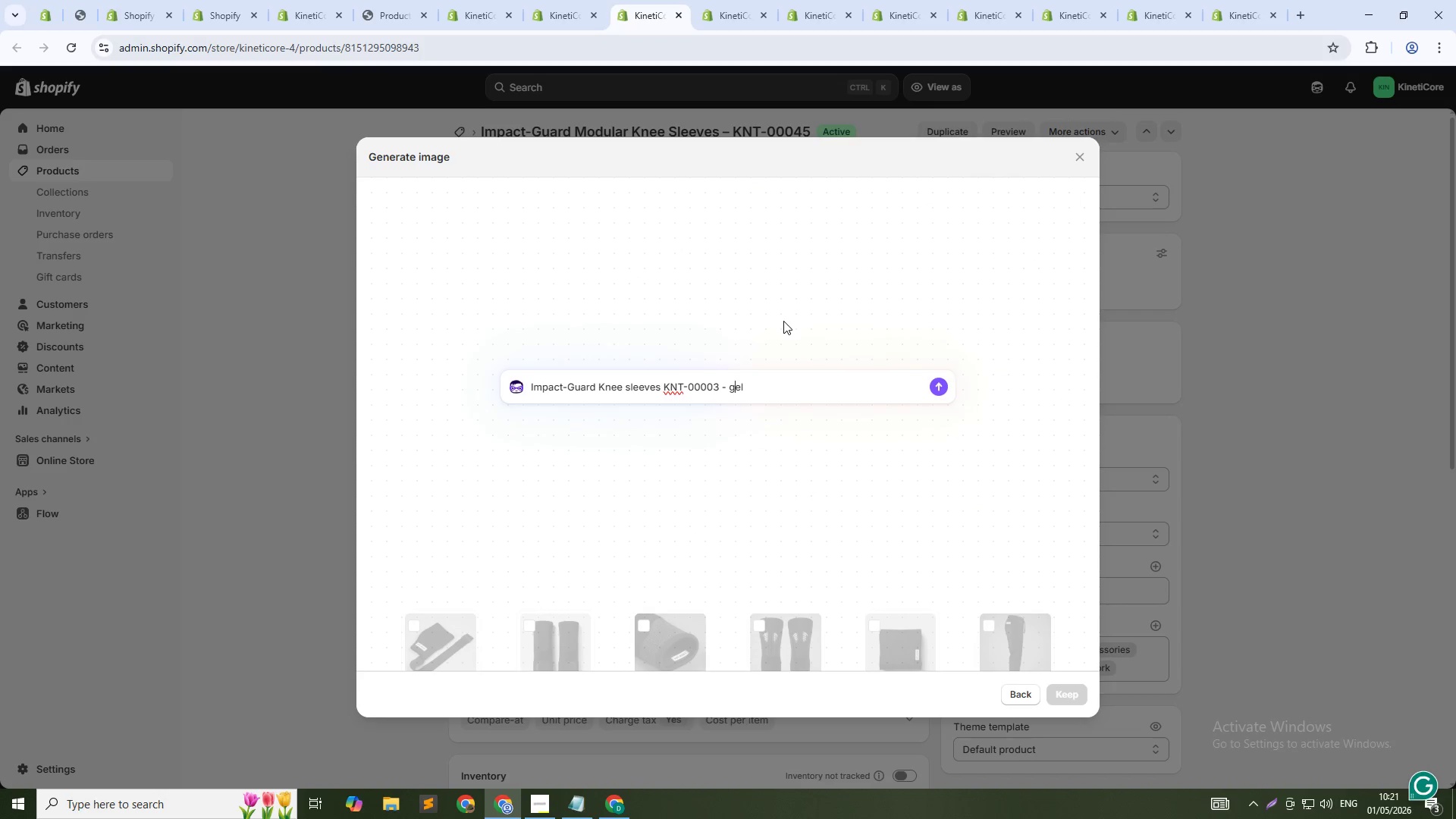 
key(ArrowLeft)
 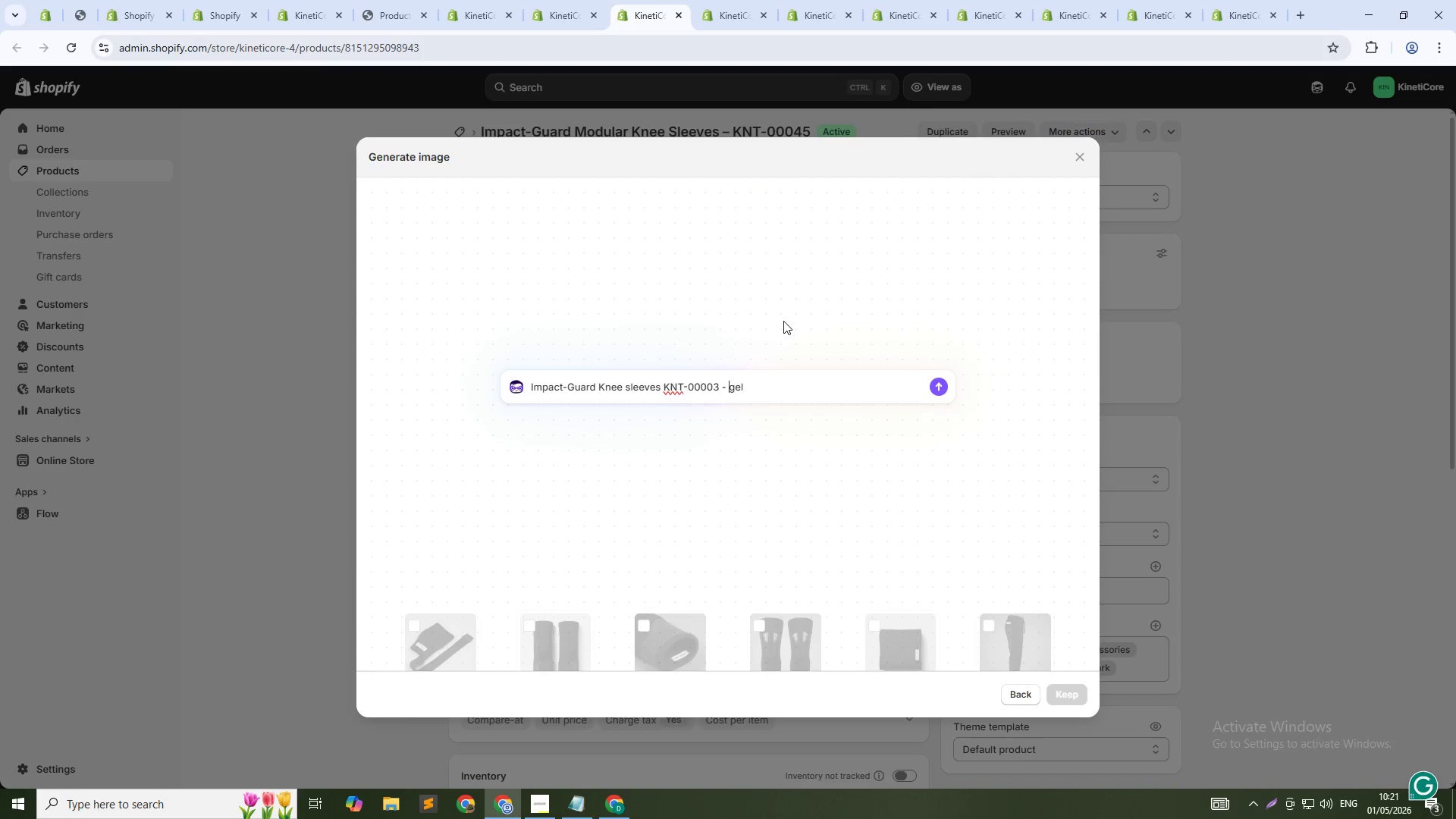 
key(ArrowLeft)
 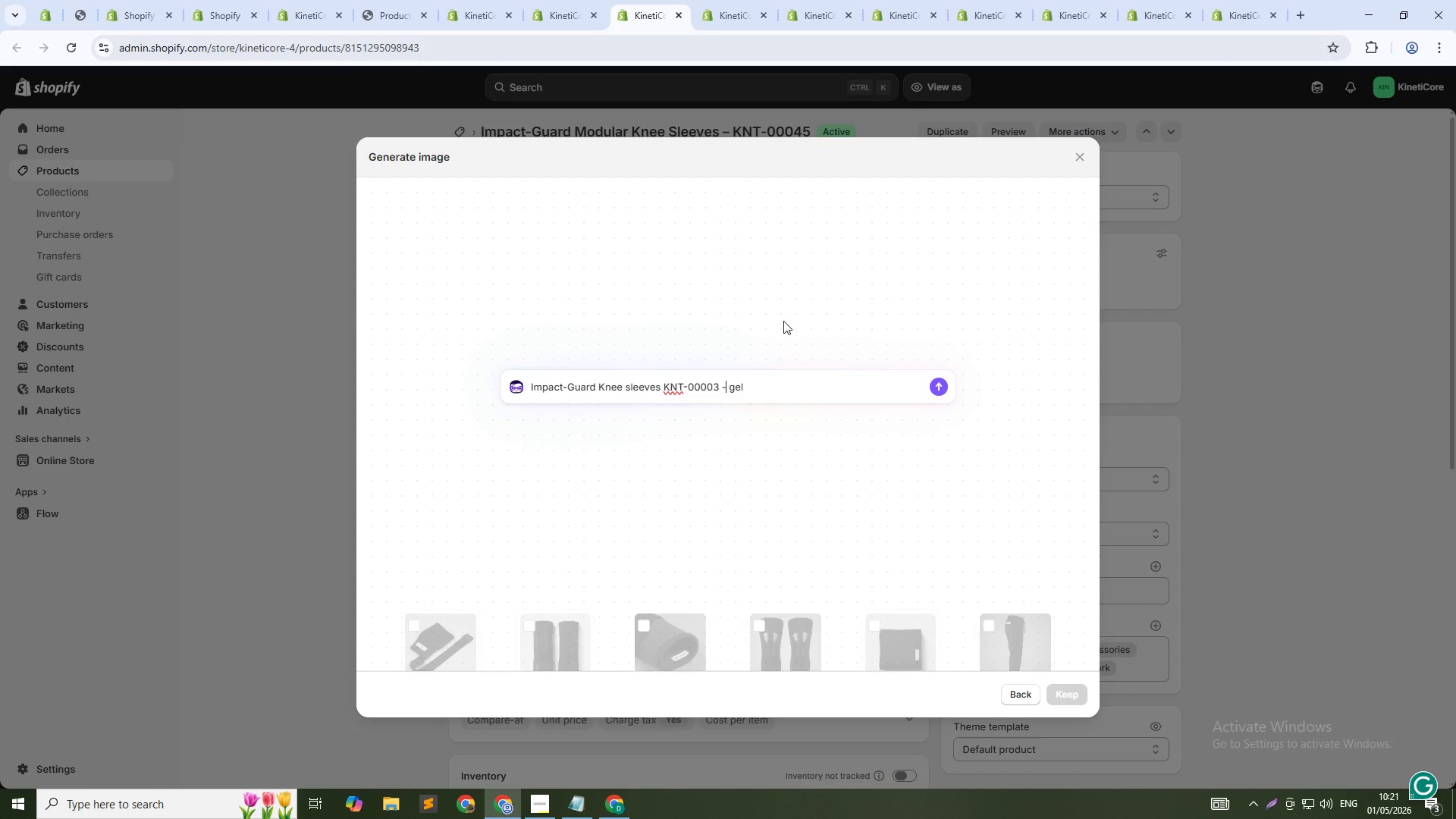 
key(ArrowLeft)
 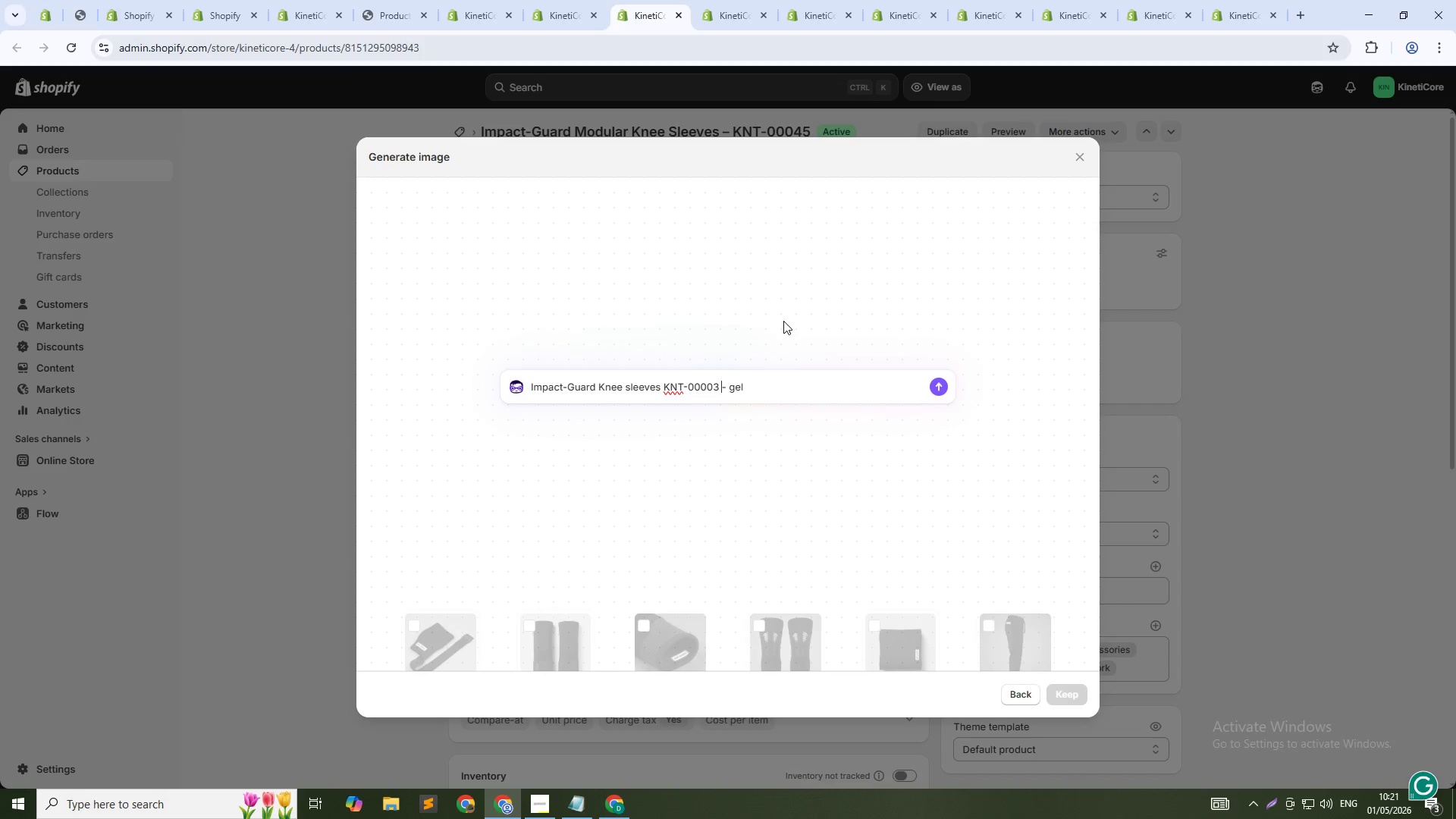 
key(ArrowLeft)
 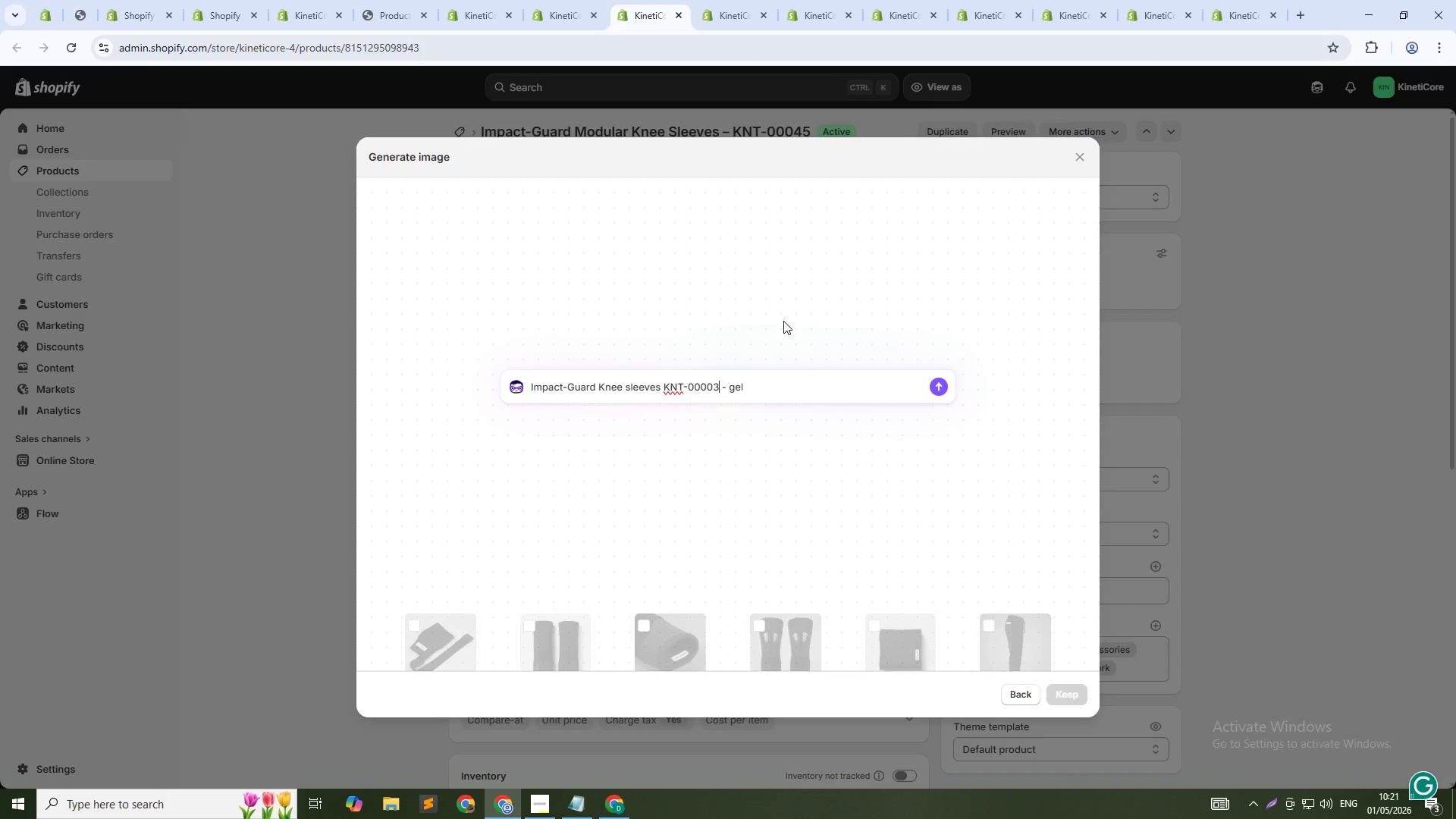 
key(ArrowLeft)
 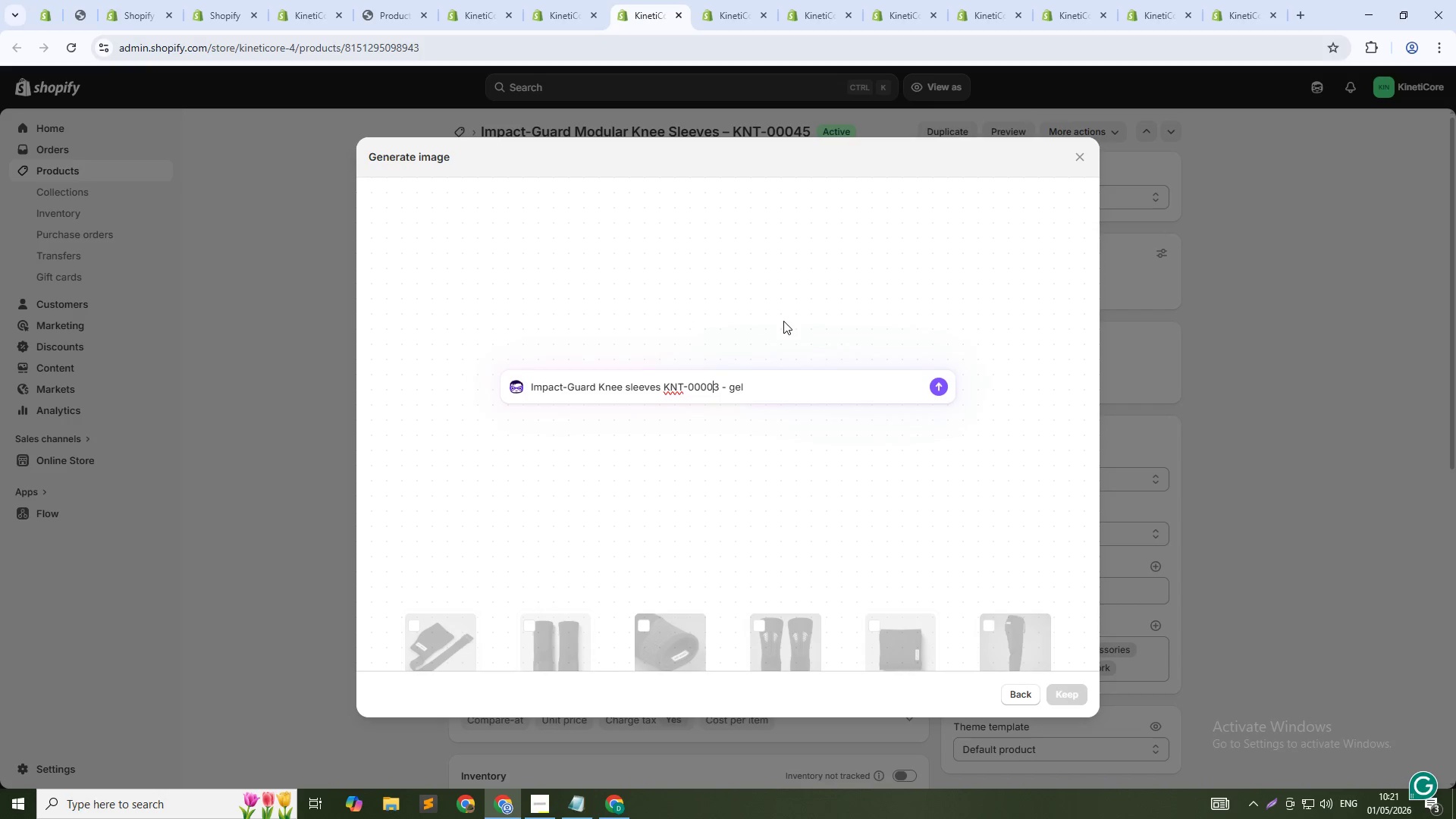 
key(ArrowRight)
 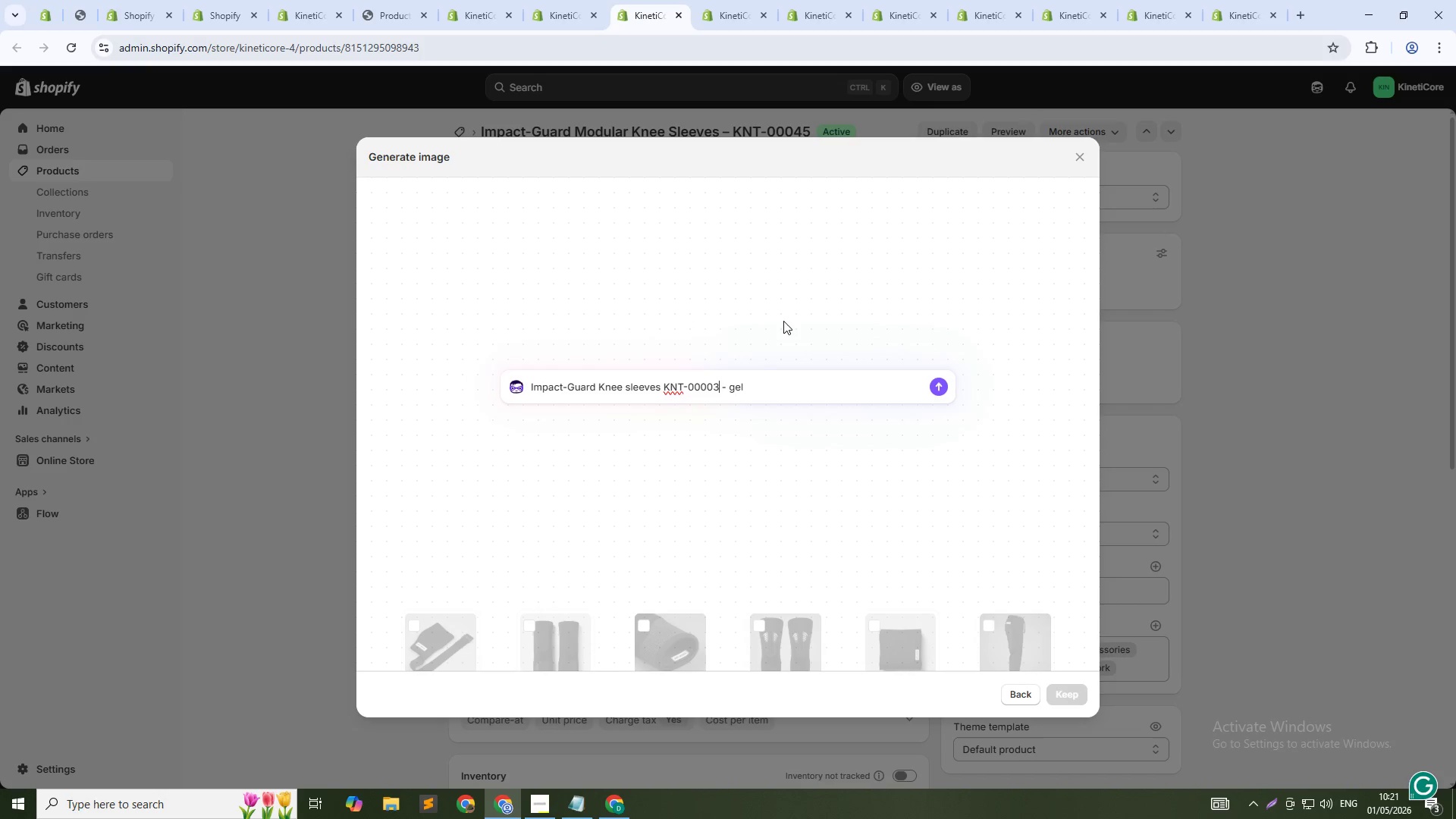 
key(Backspace)
 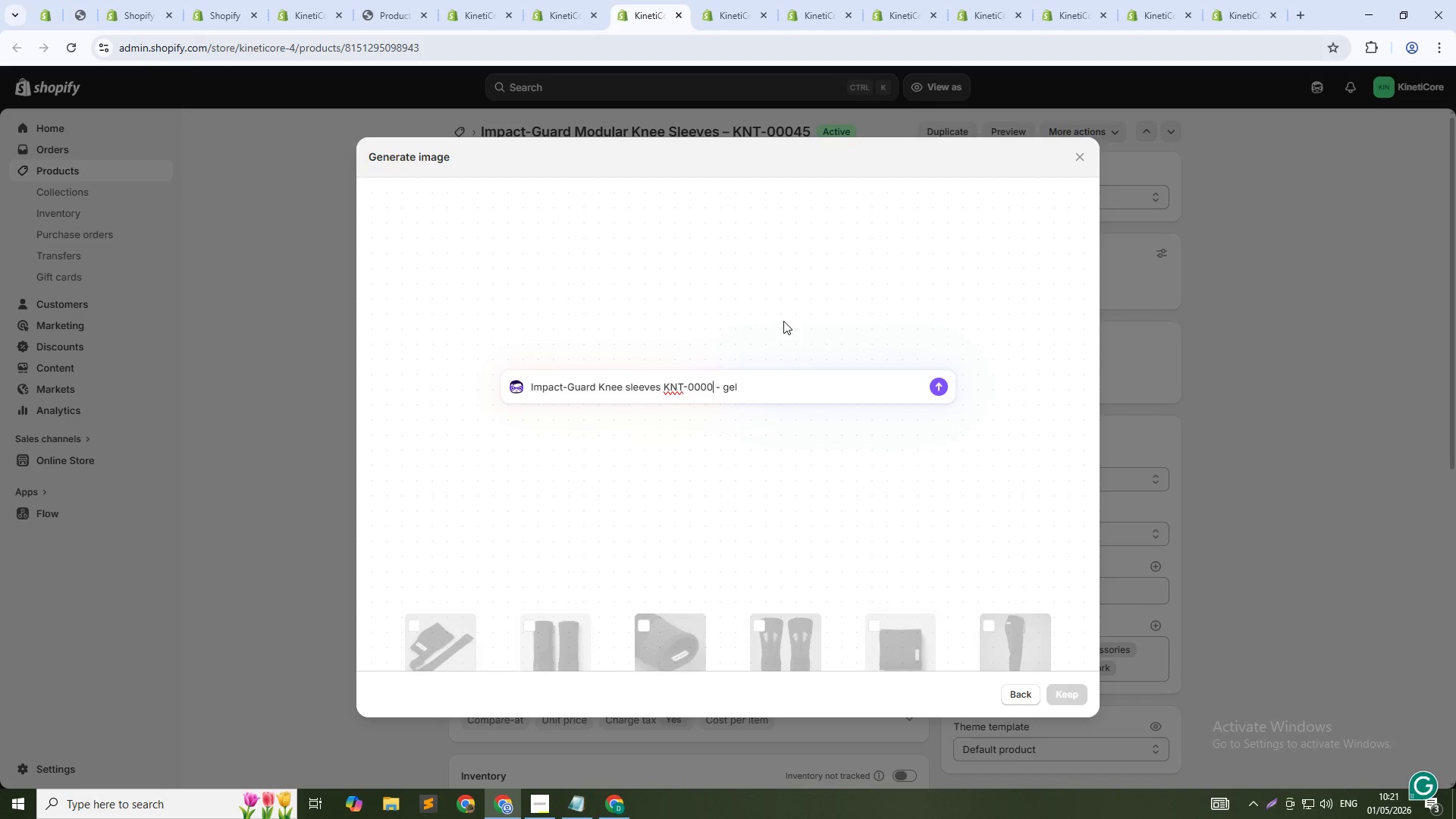 
key(Backspace)
 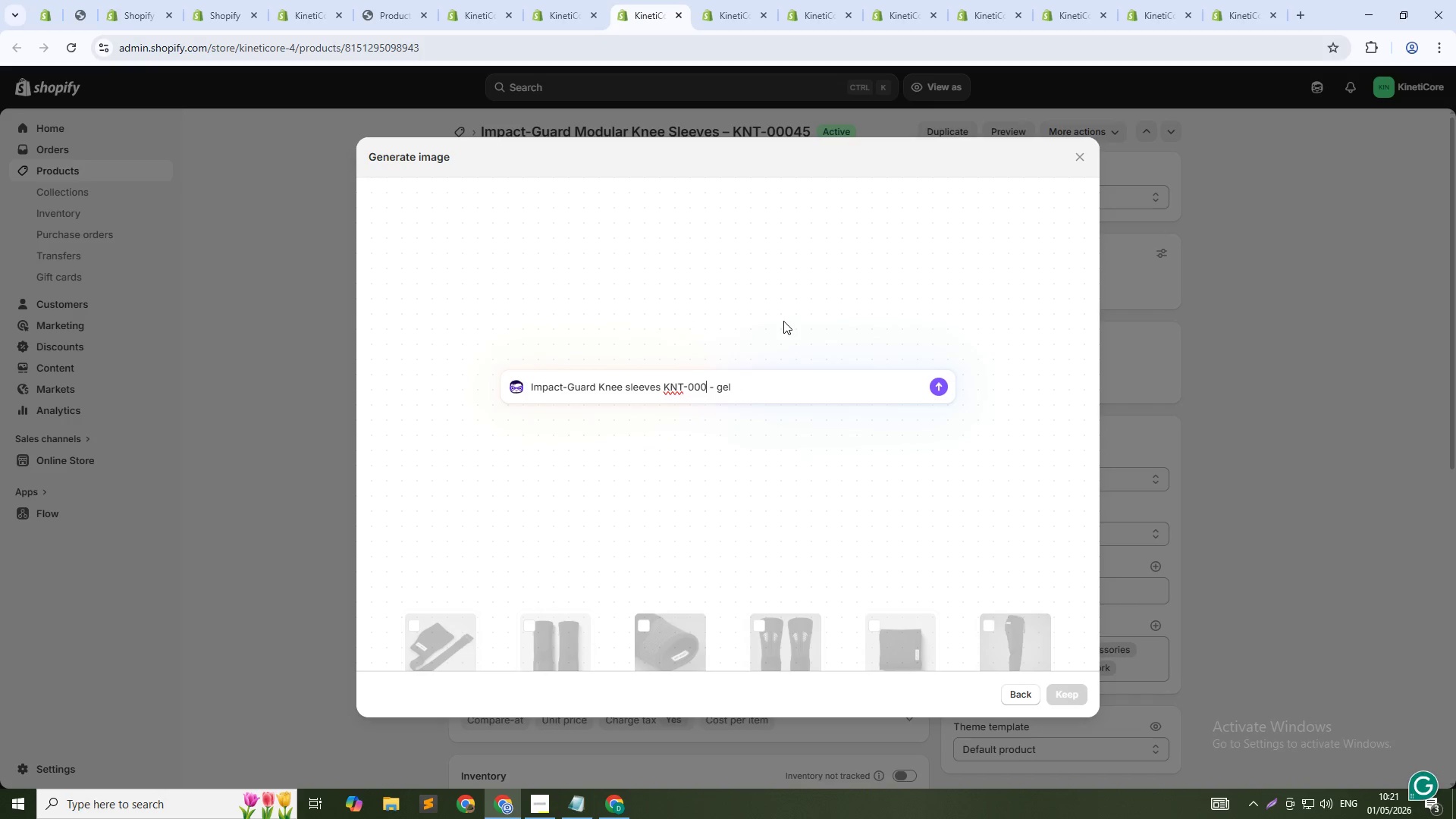 
key(Numpad4)
 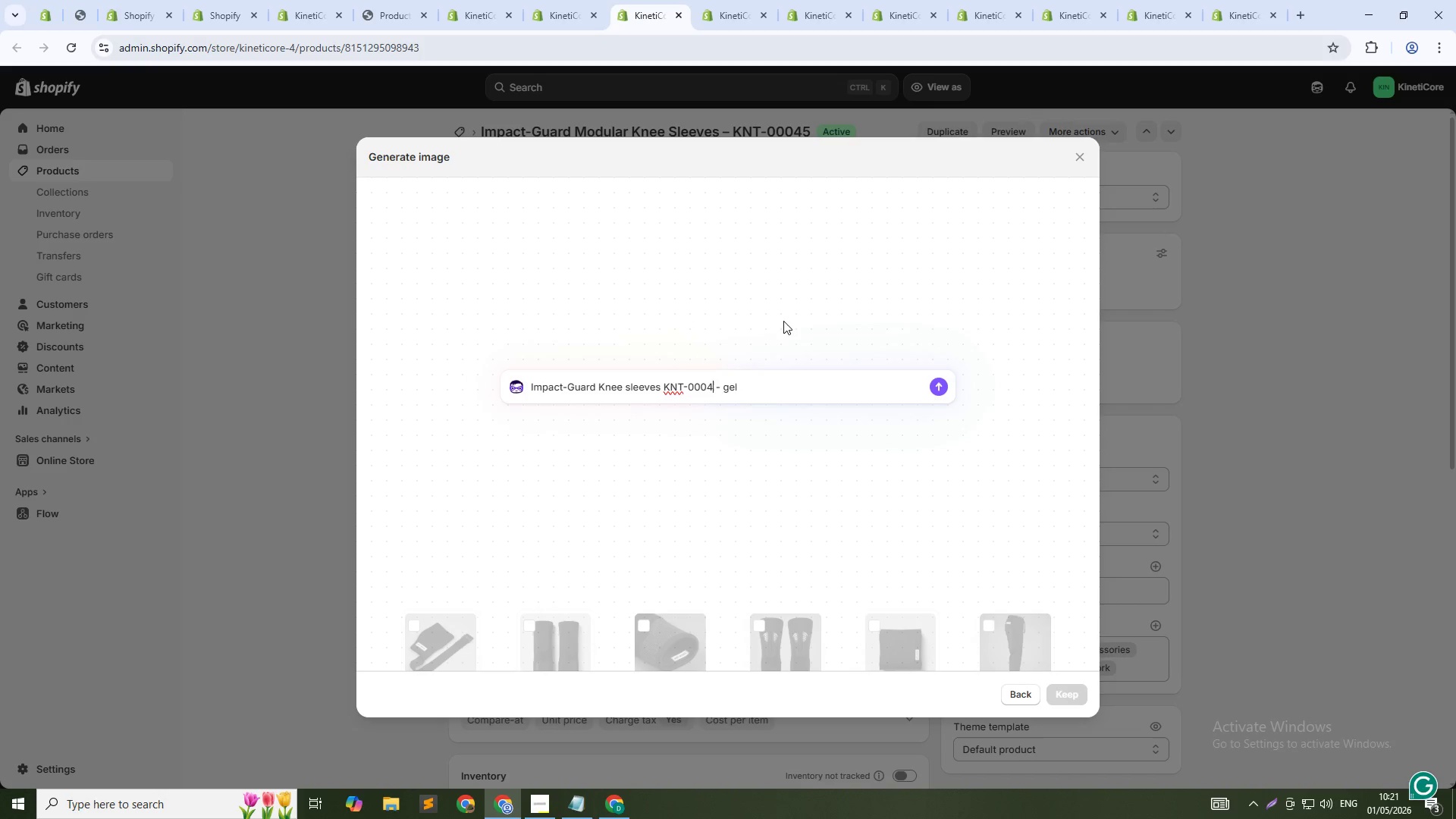 
key(Numpad5)
 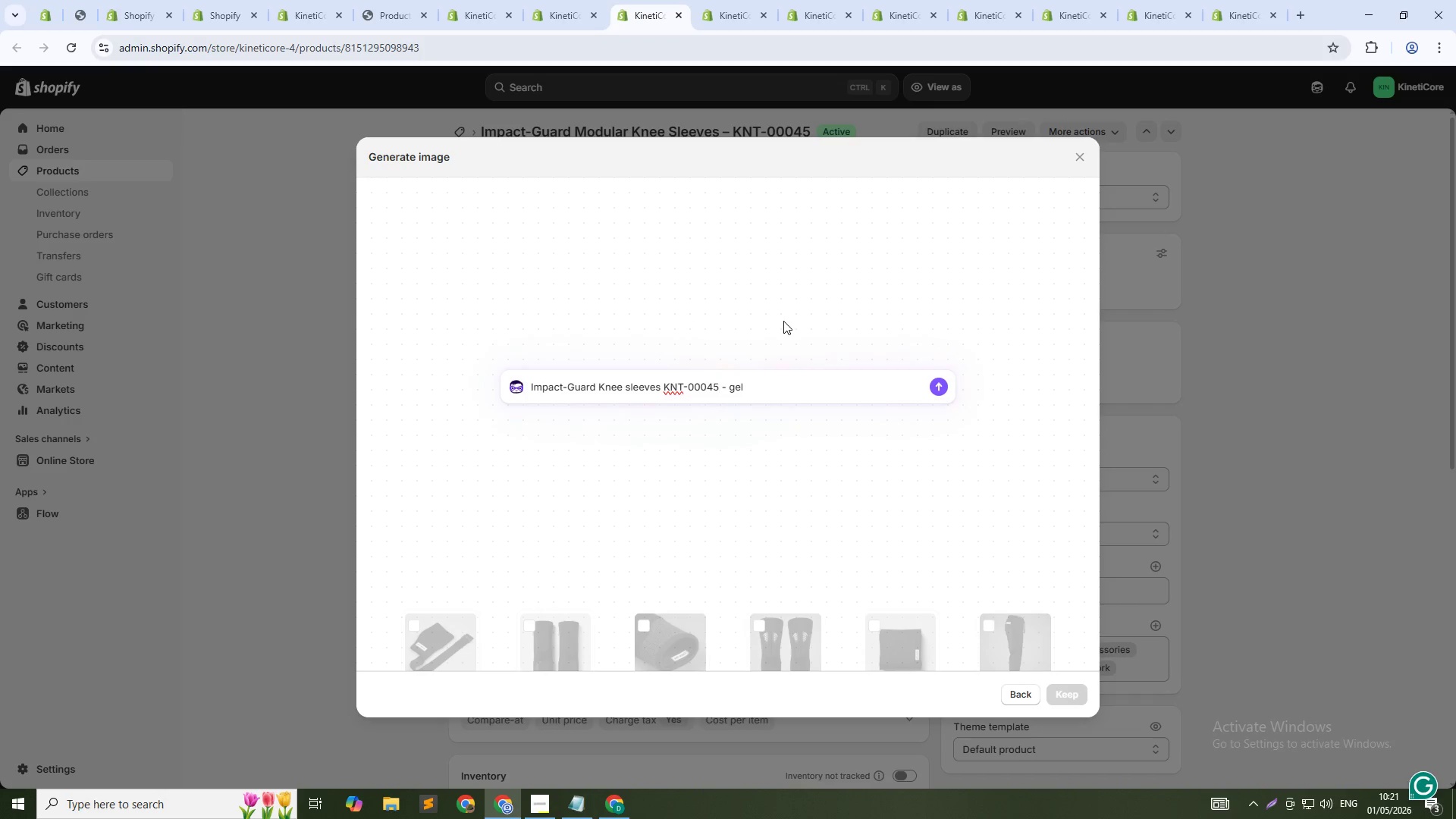 
key(ArrowDown)
 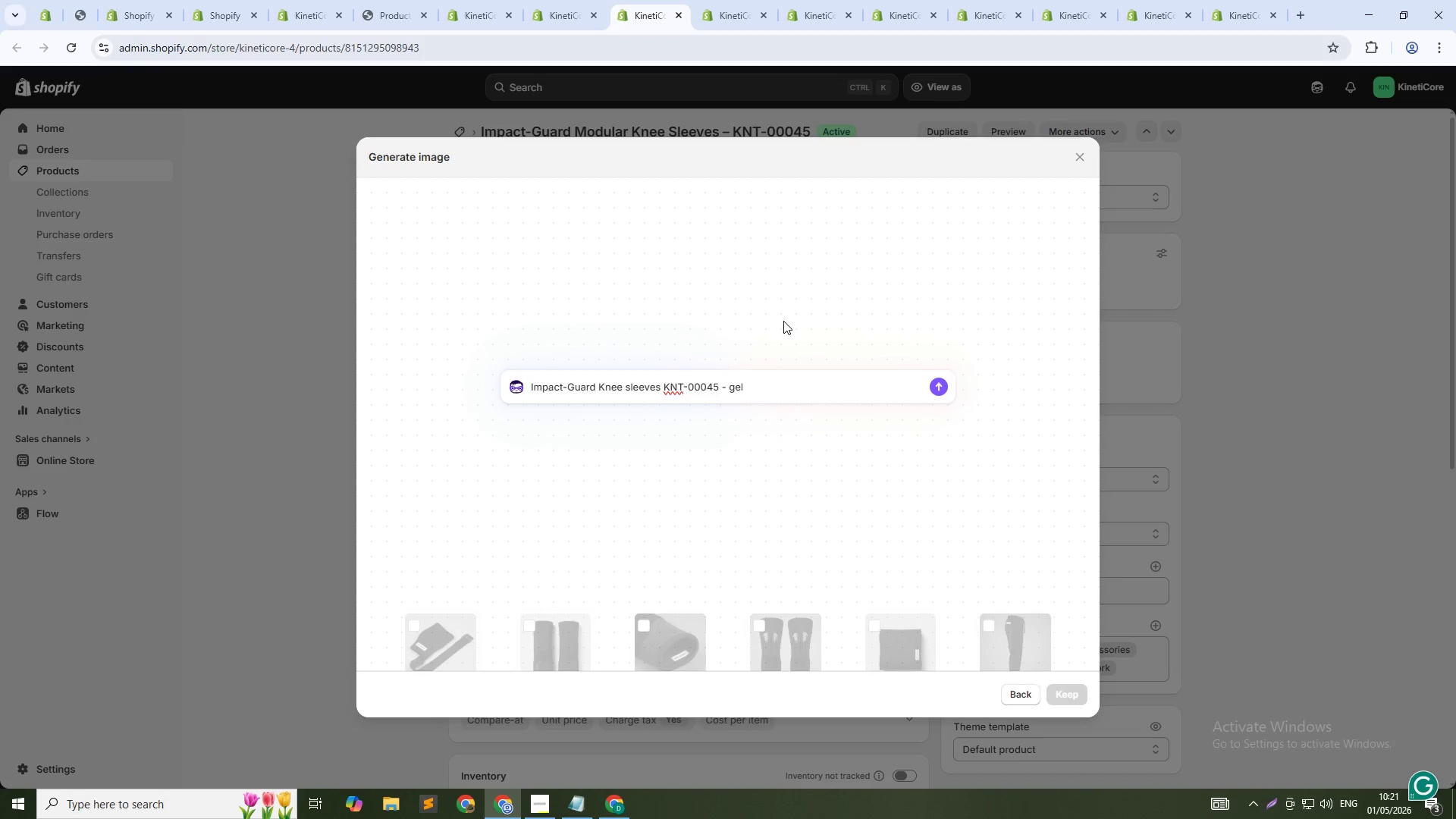 
key(Backspace)
key(Backspace)
key(Backspace)
type(abrasion-resistant for floorwork in tricking, 1:1 square)
 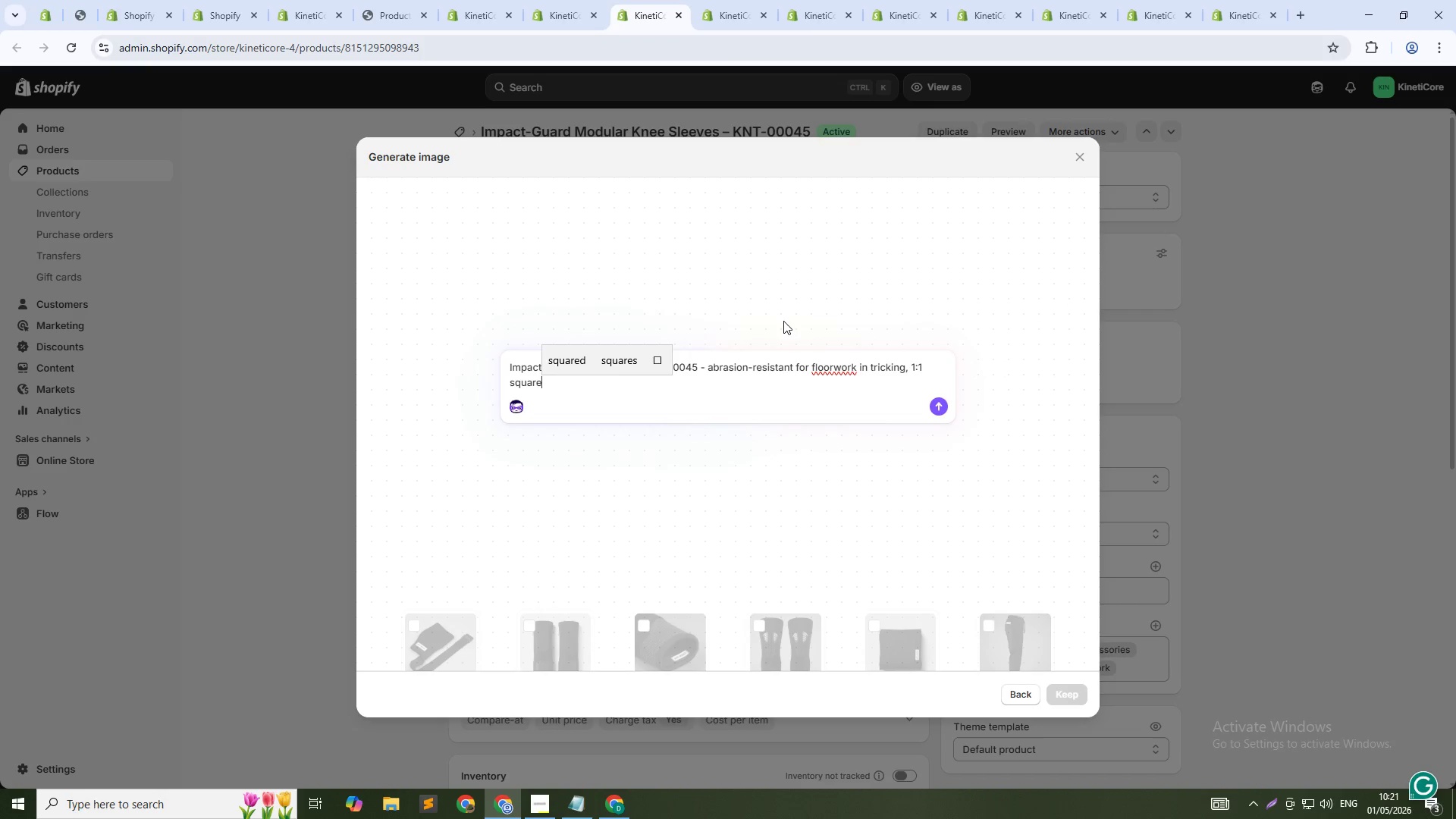 
key(Enter)
 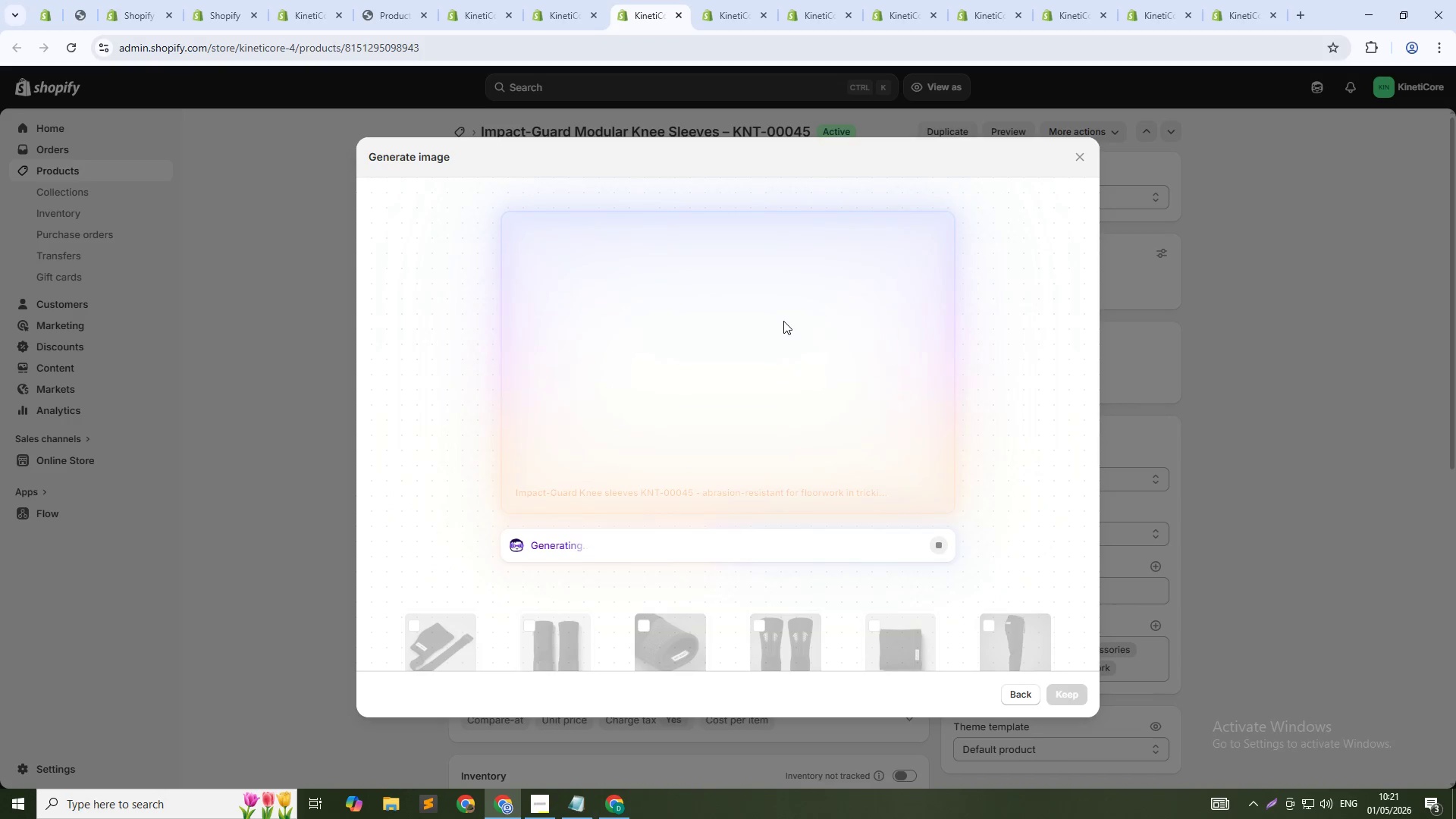 
wait(28.02)
 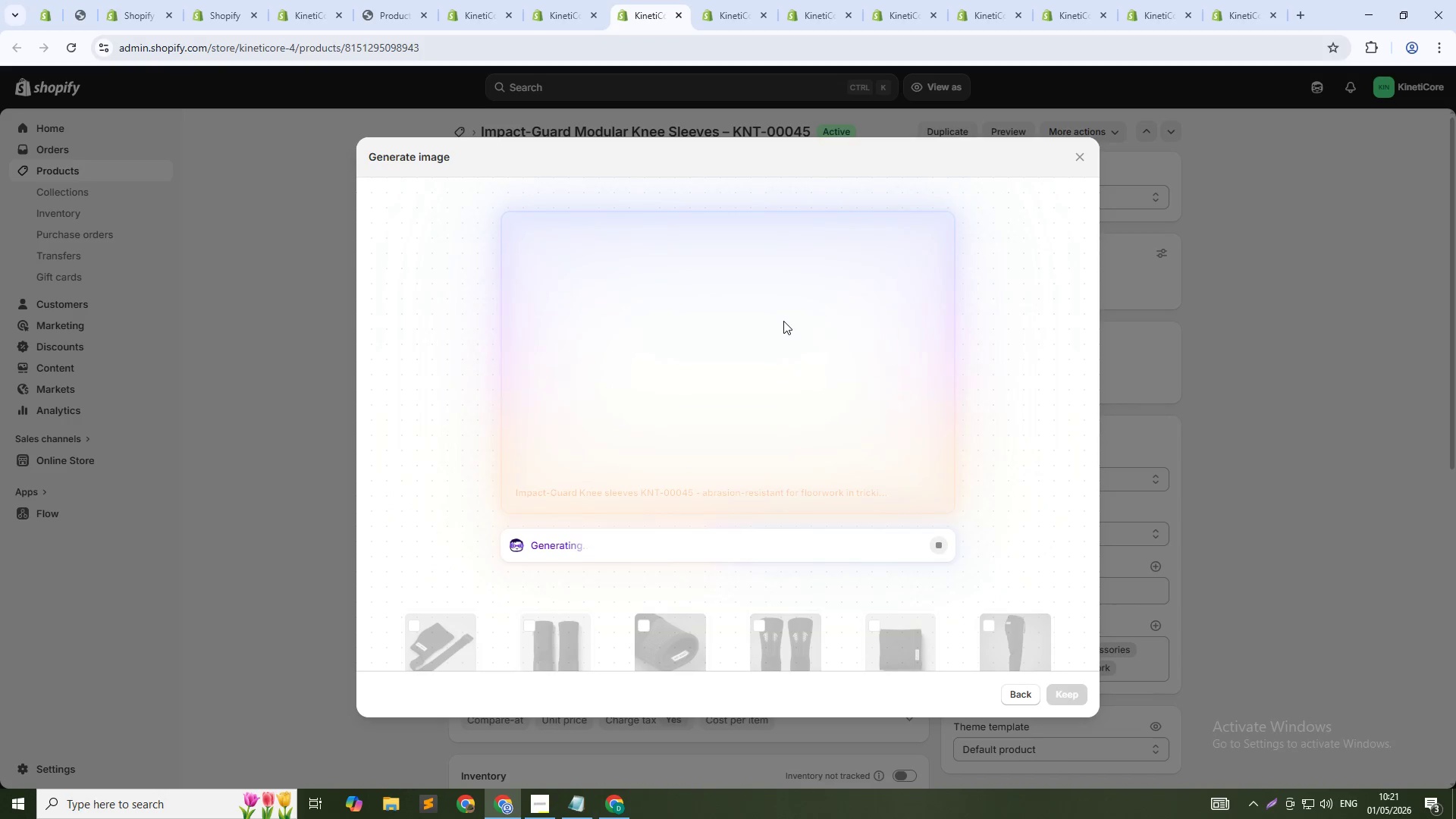 
left_click([1069, 691])
 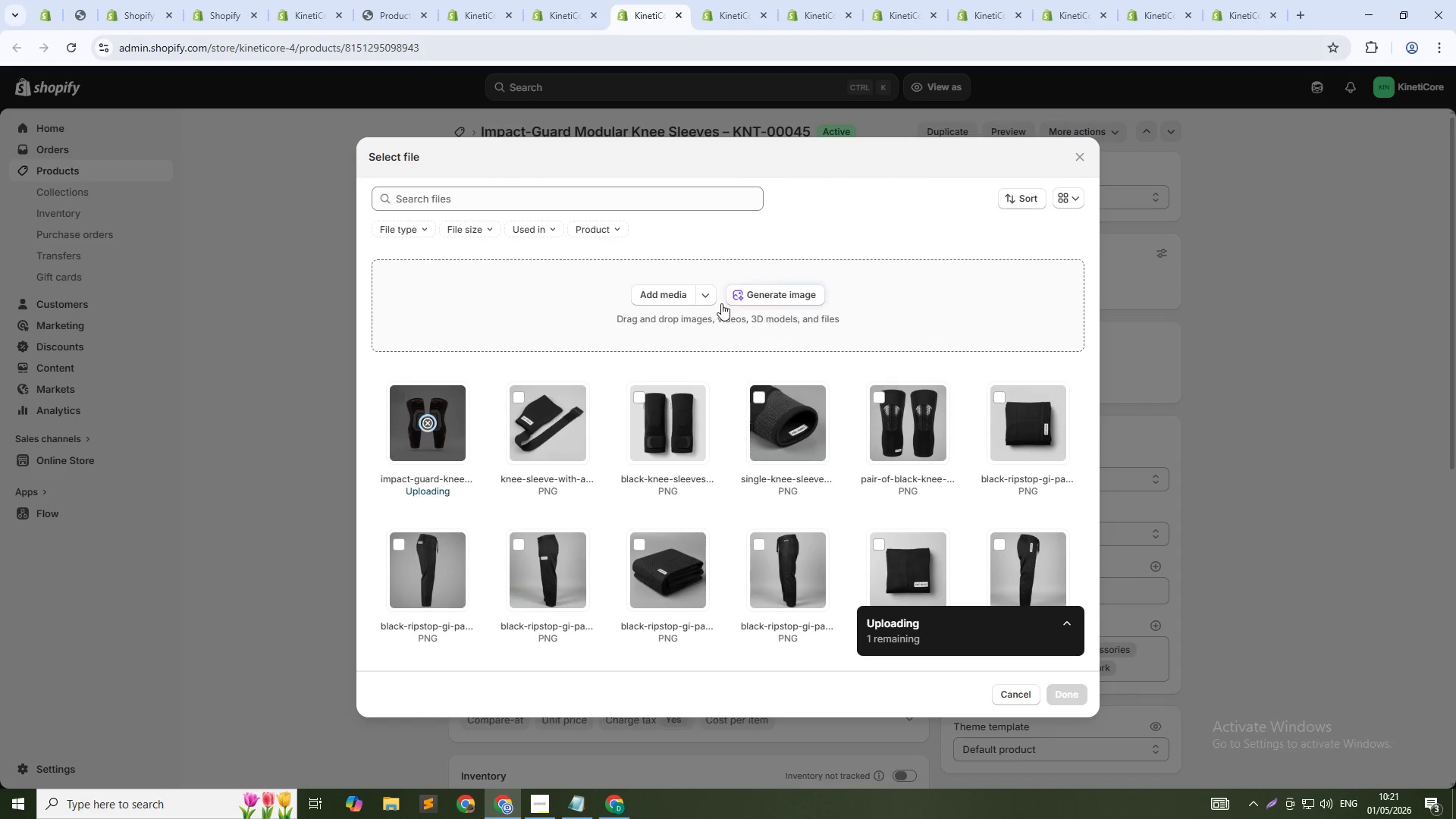 
left_click([745, 300])
 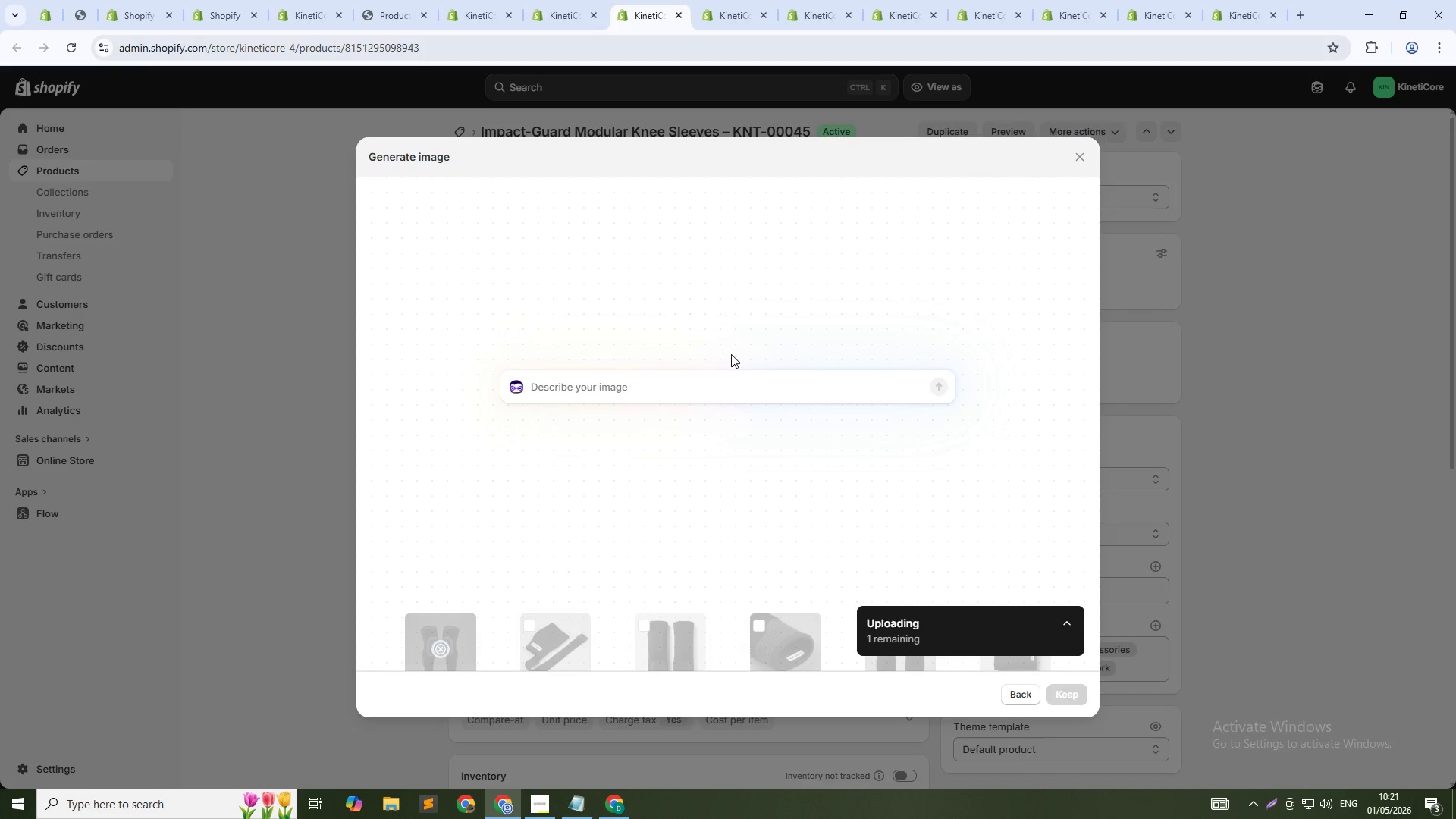 
left_click([704, 385])
 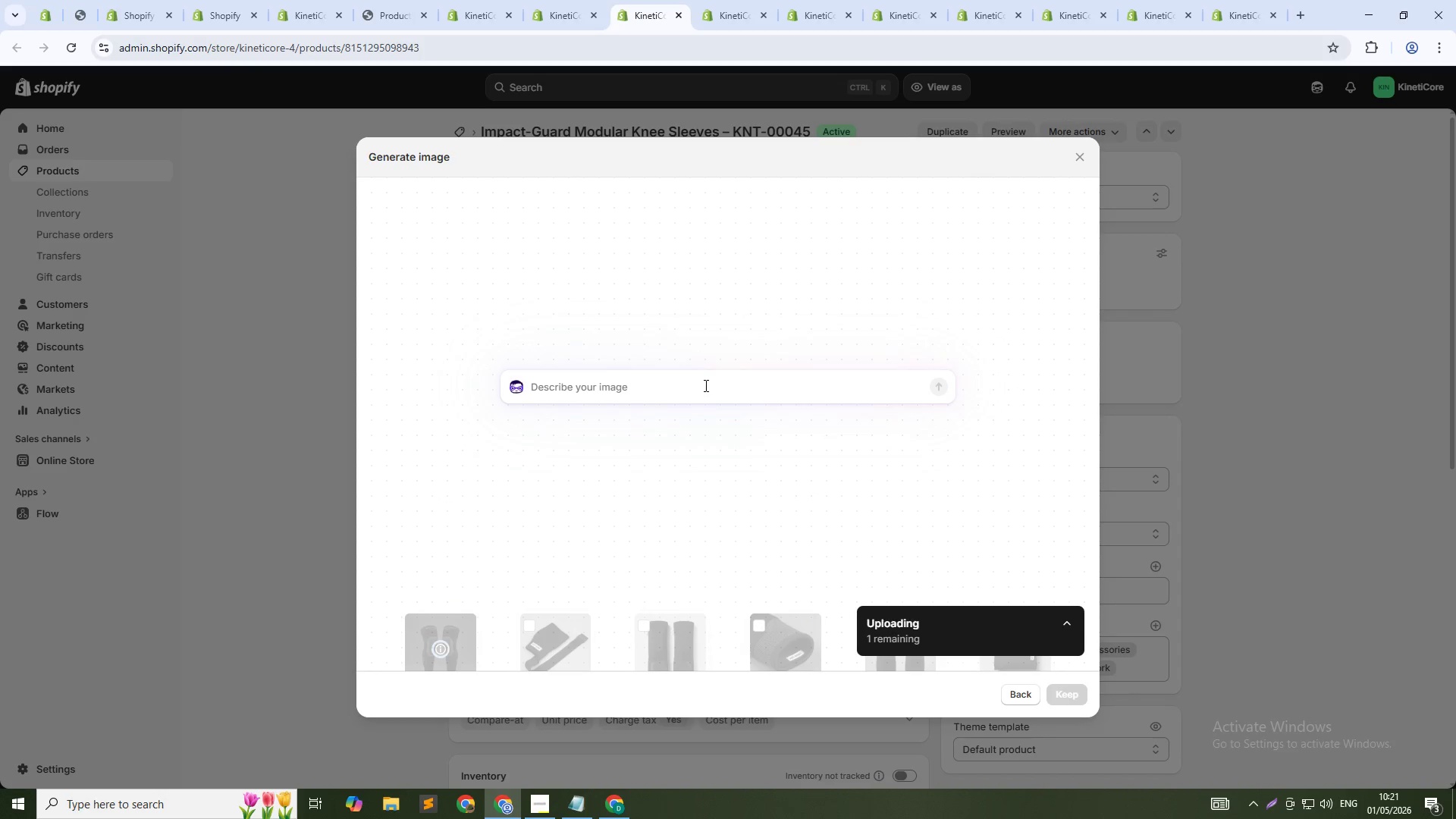 
type(Knee sleeve folded showing reinforced outer fabric, label KNT-00045, gray background, macro view, 1:1 square)
 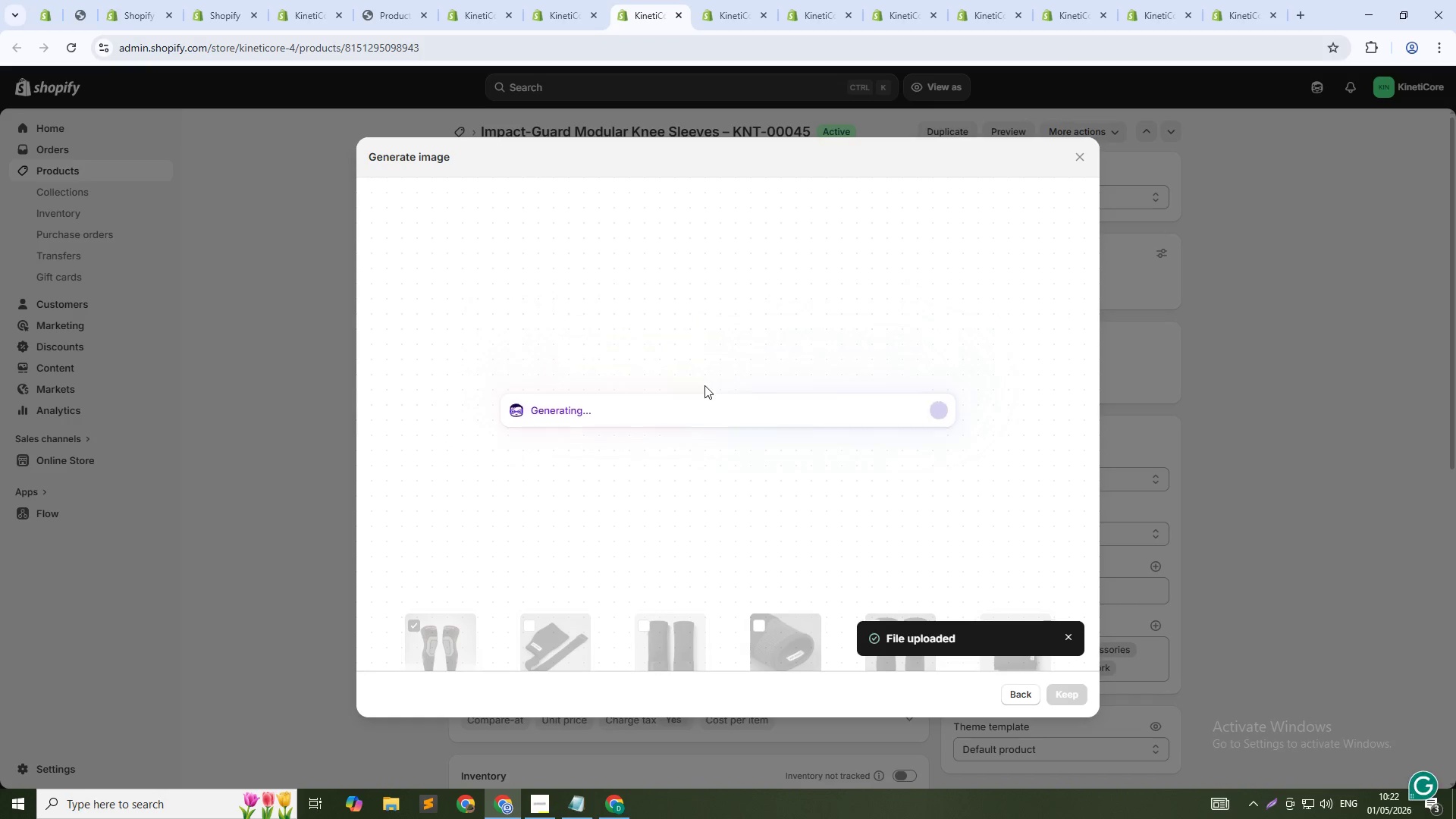 
 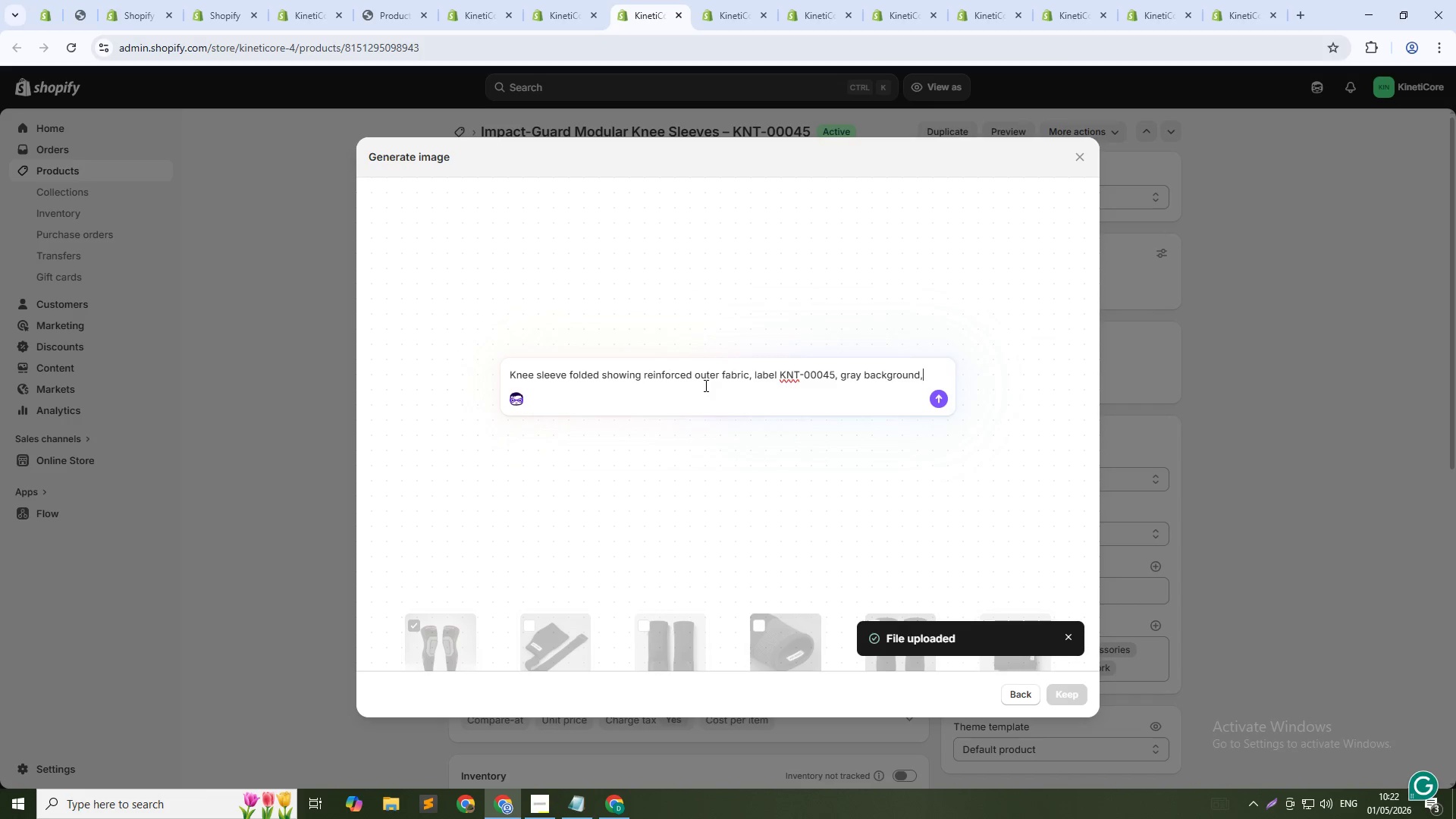 
key(Enter)
 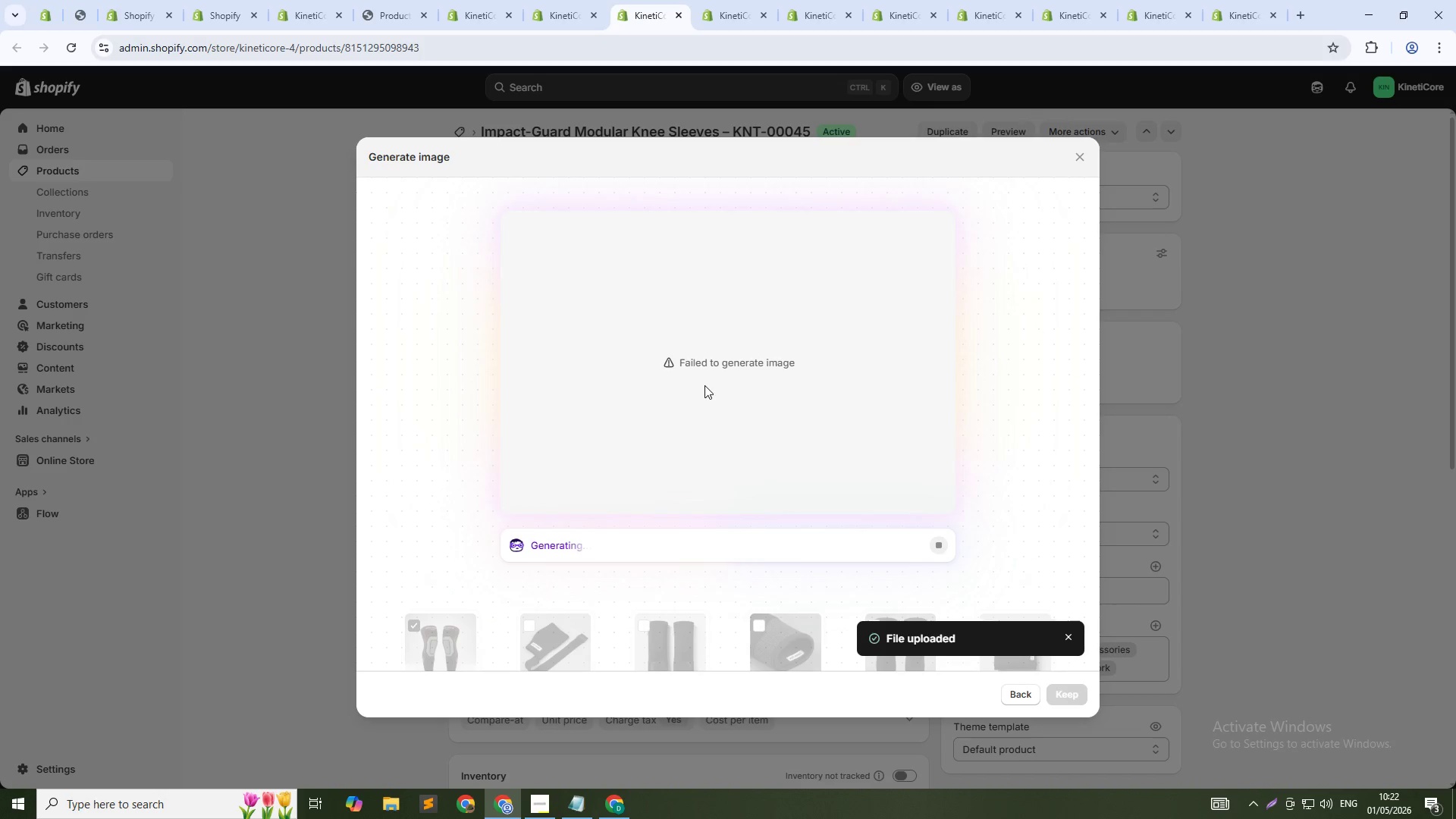 
wait(24.14)
 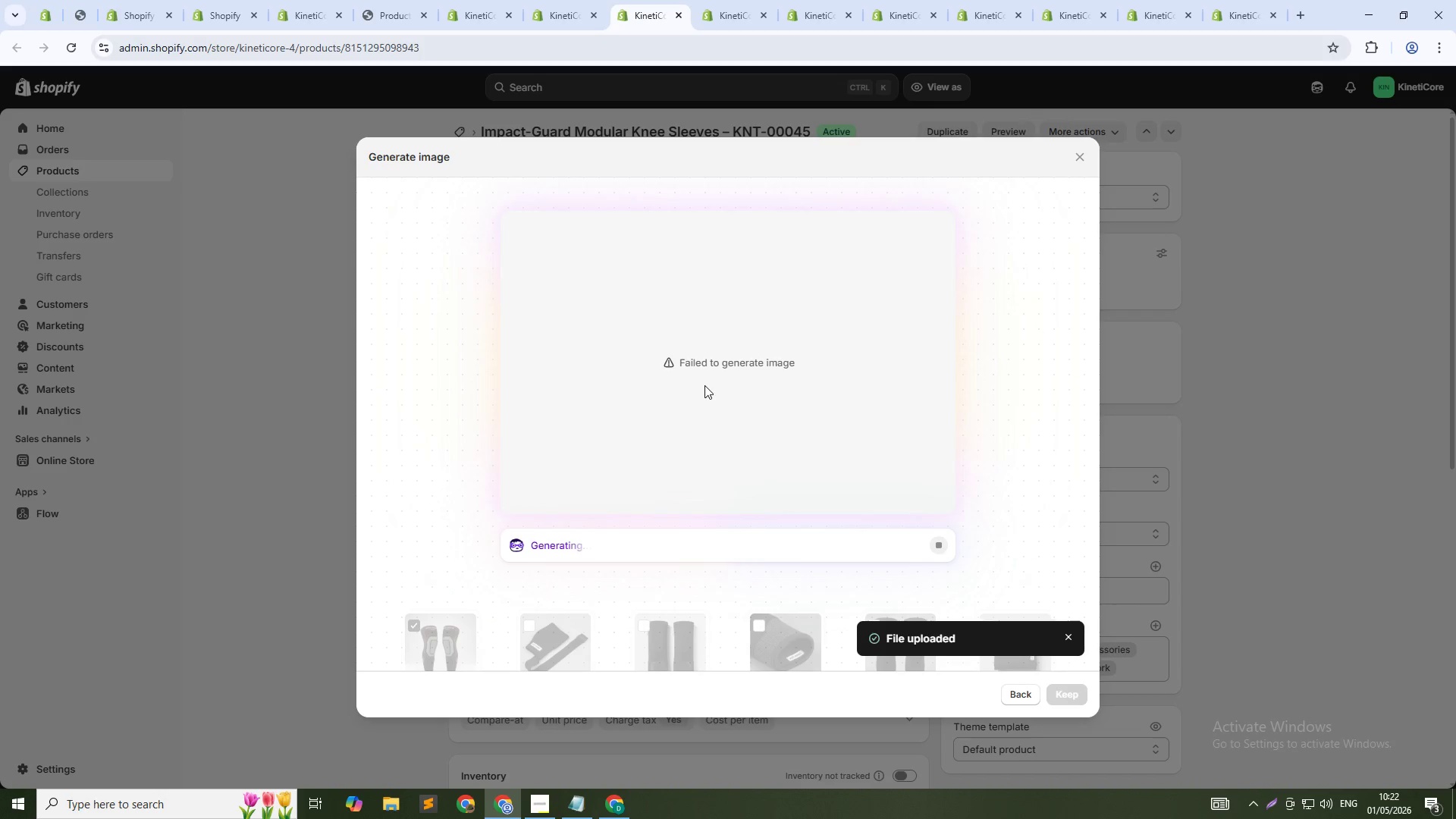 
left_click([1020, 689])
 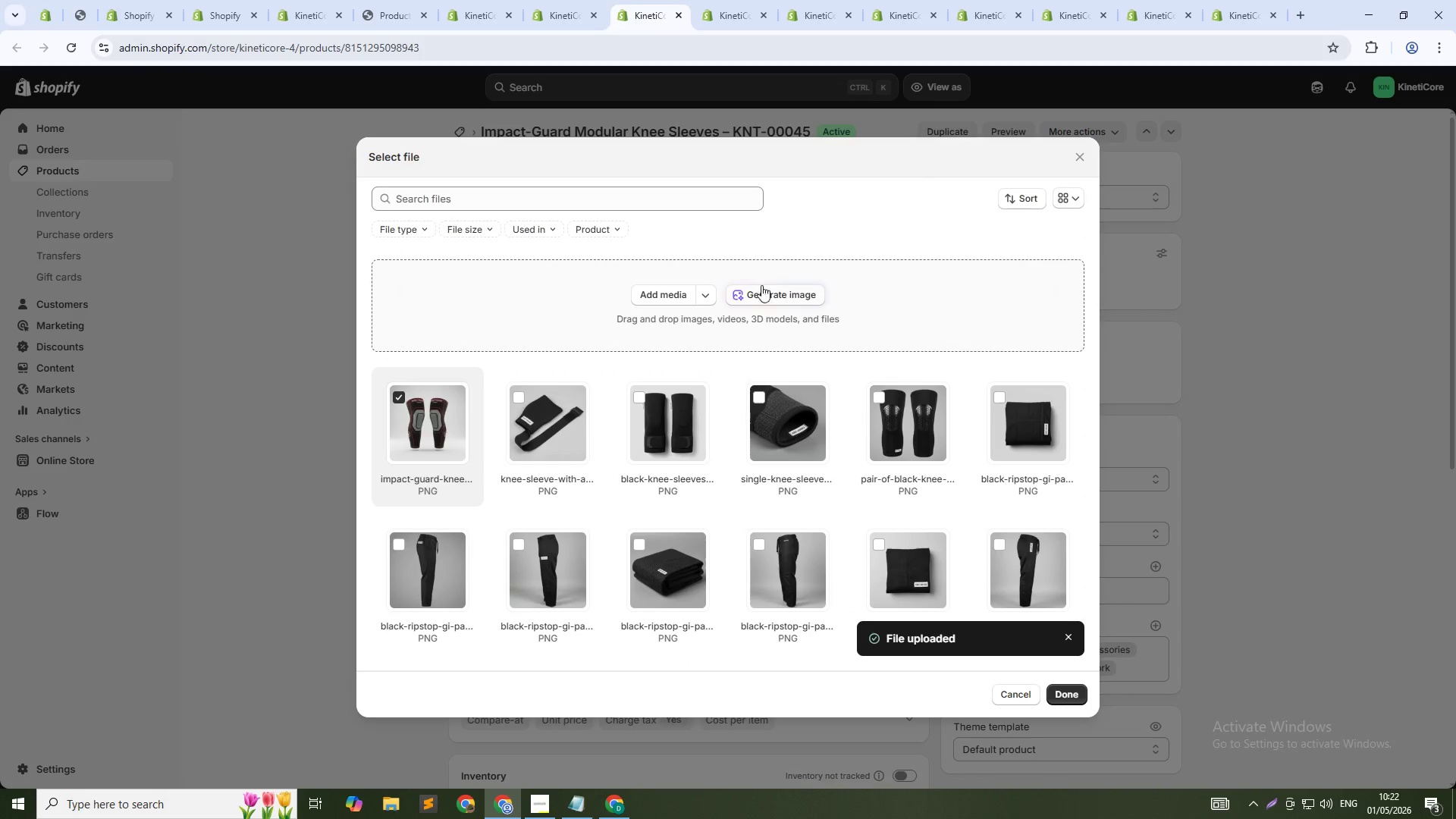 
left_click([783, 293])
 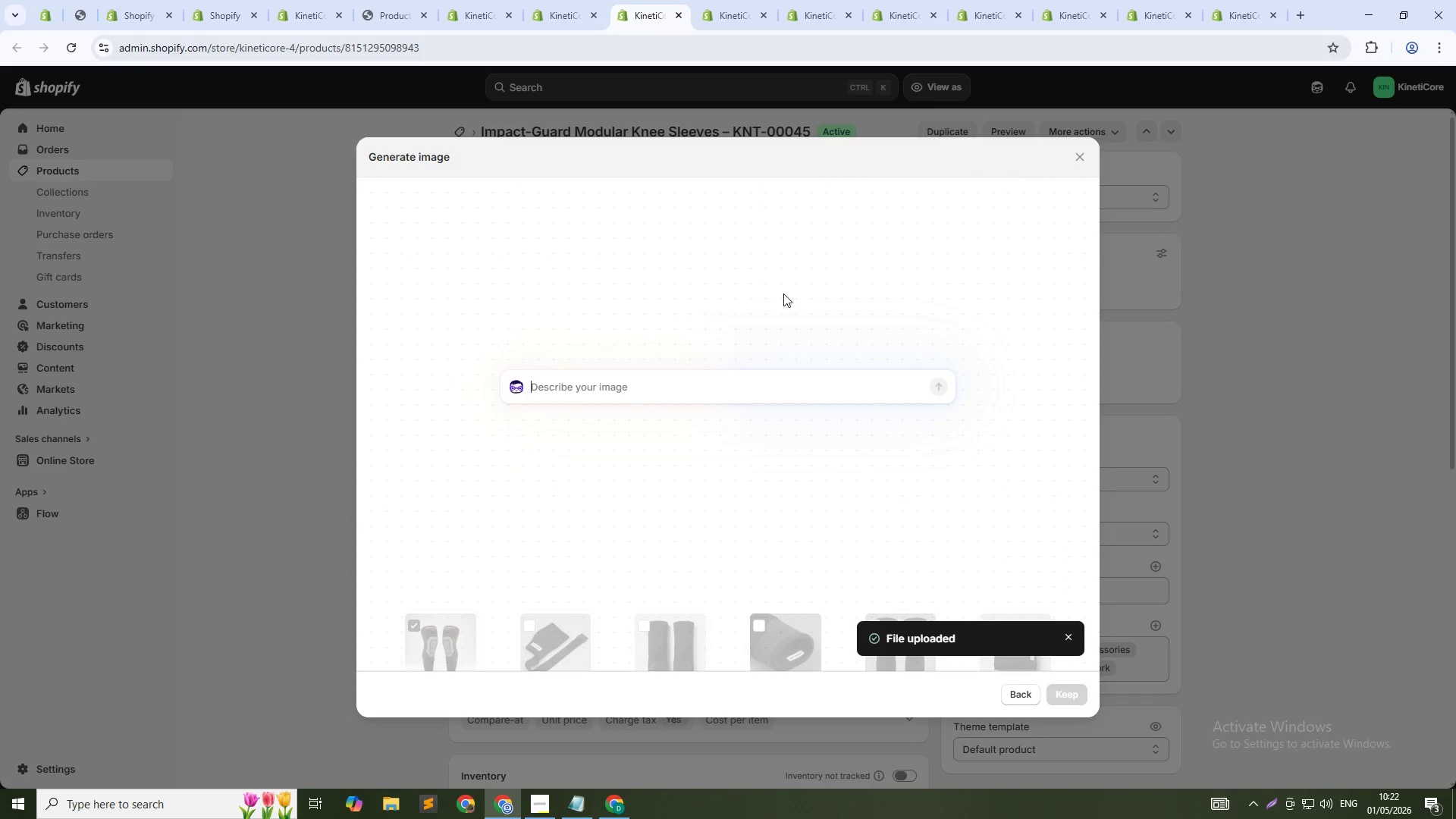 
key(Shift+ShiftLeft)
 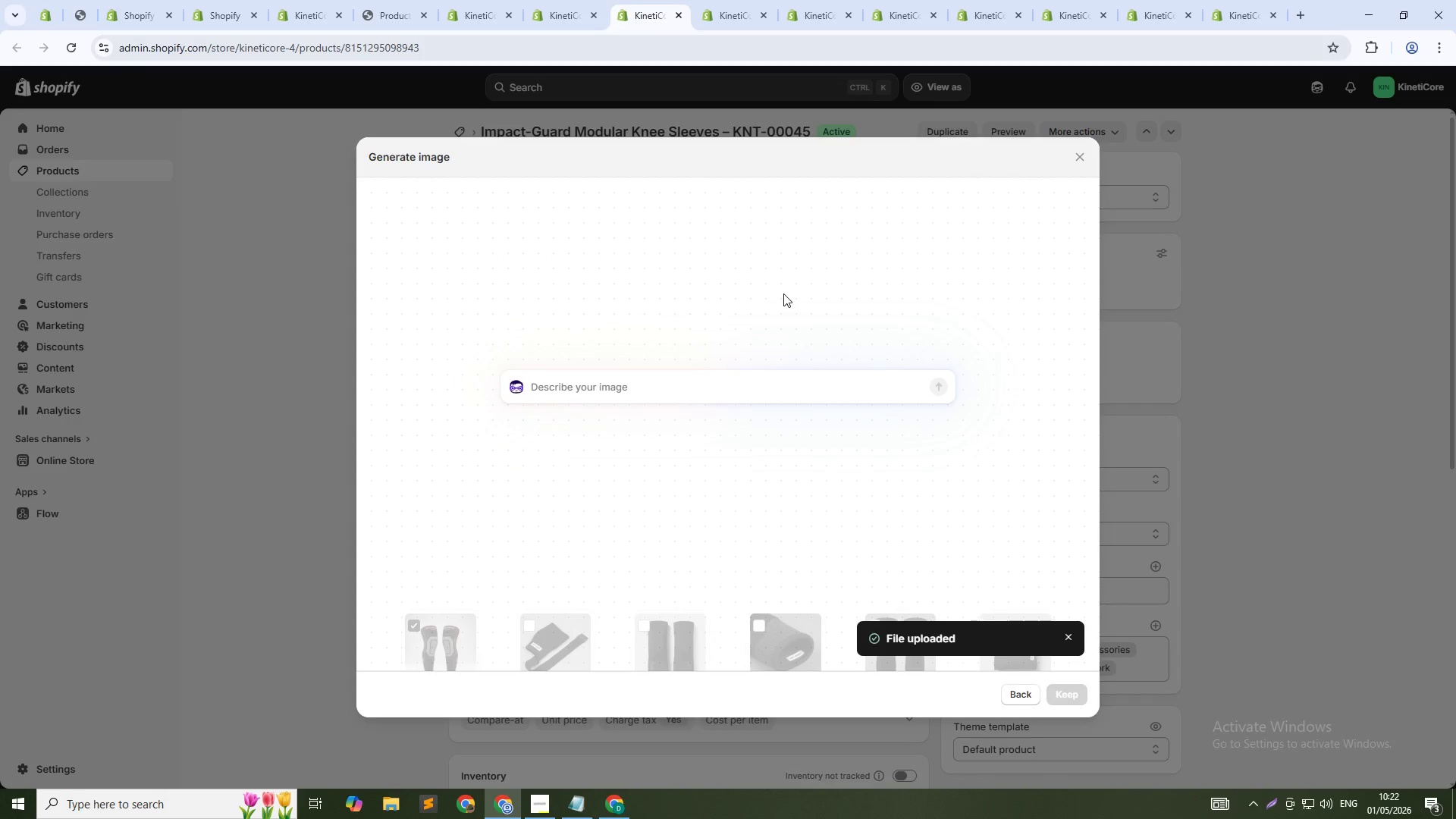 
key(Control+ControlLeft)
 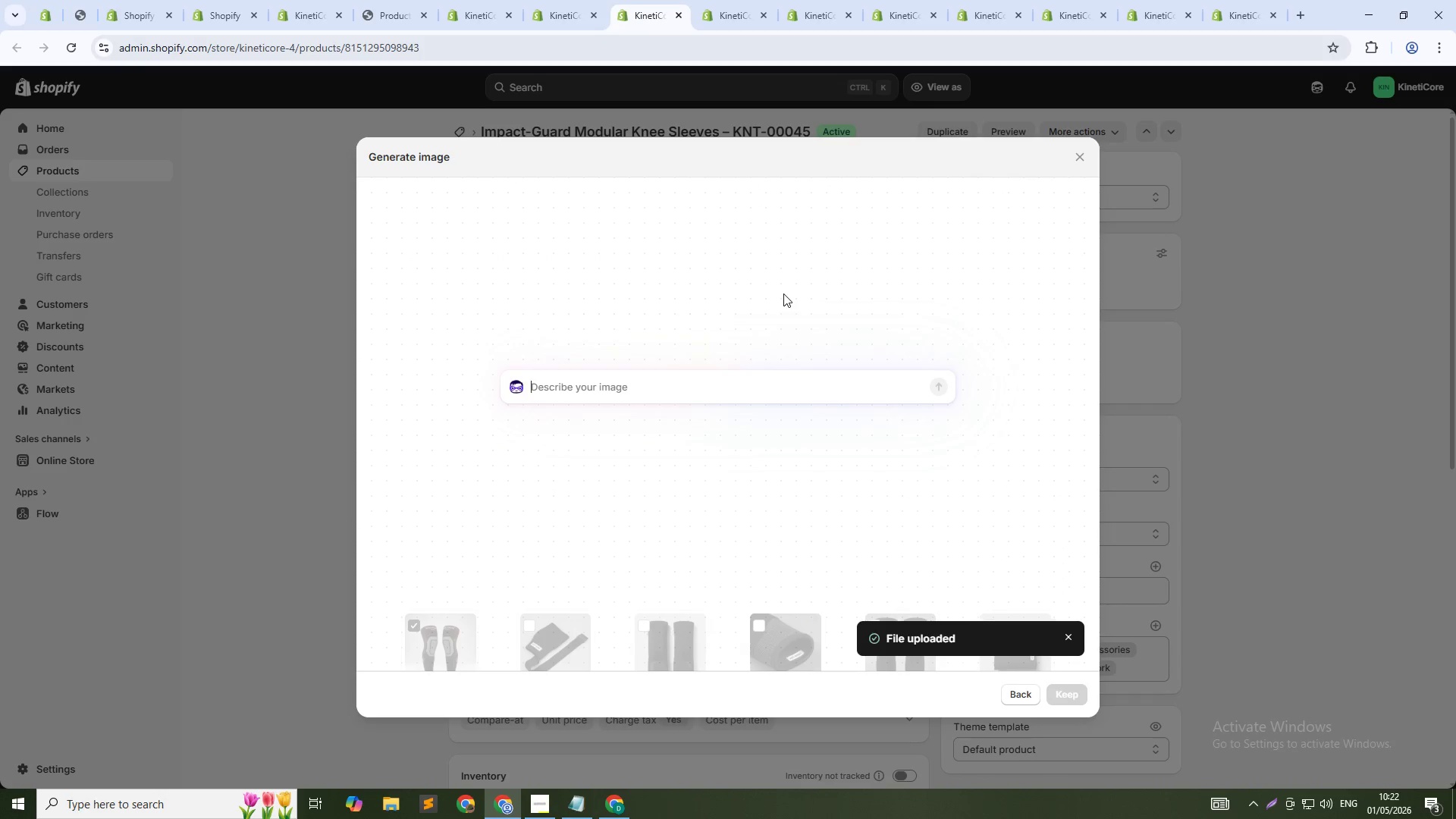 
key(Control+V)
 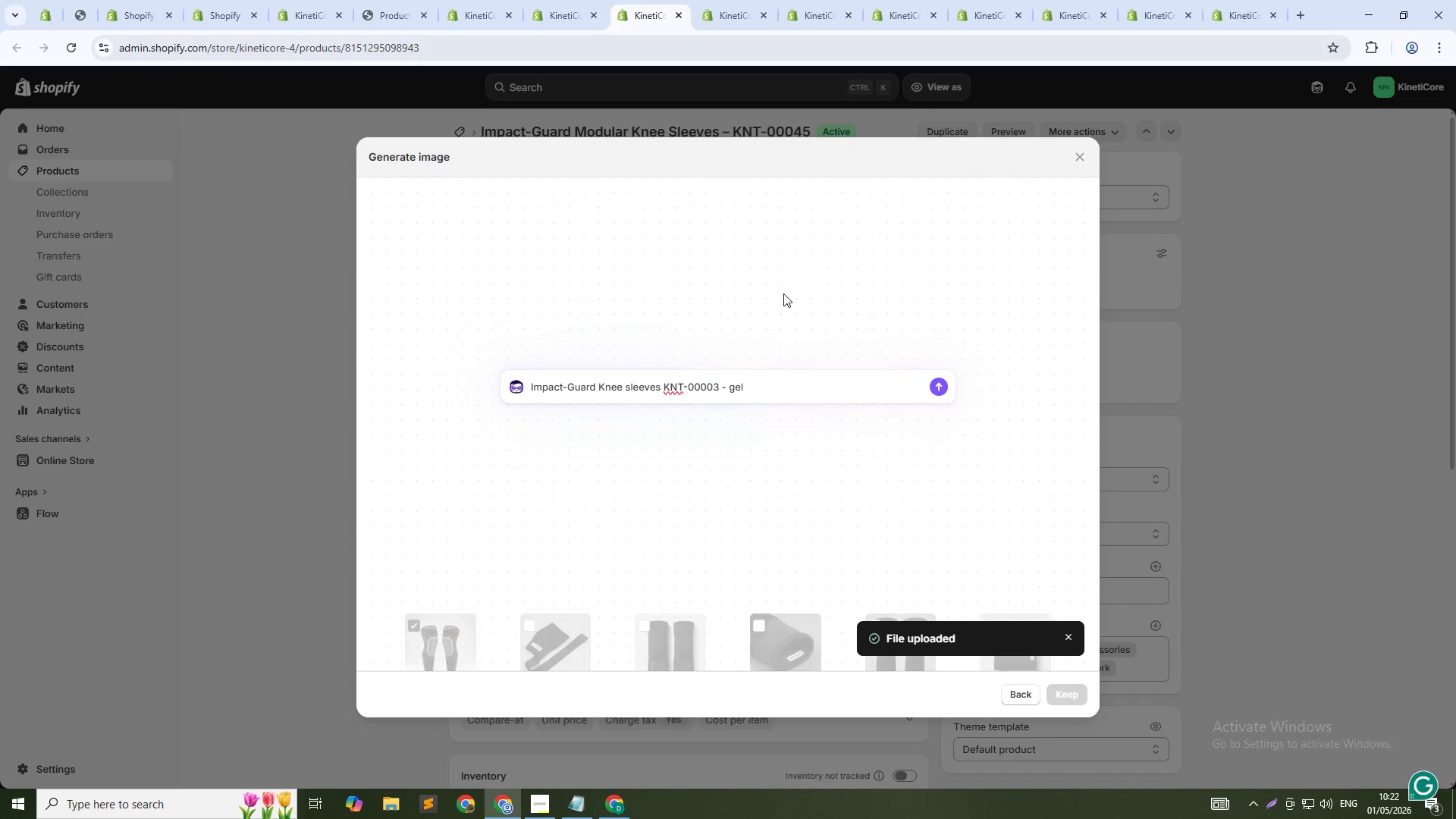 
key(Backspace)
key(Backspace)
key(Backspace)
key(Backspace)
key(Backspace)
key(Backspace)
key(Backspace)
key(Backspace)
type(45 - heavy-duty construction for slides)
 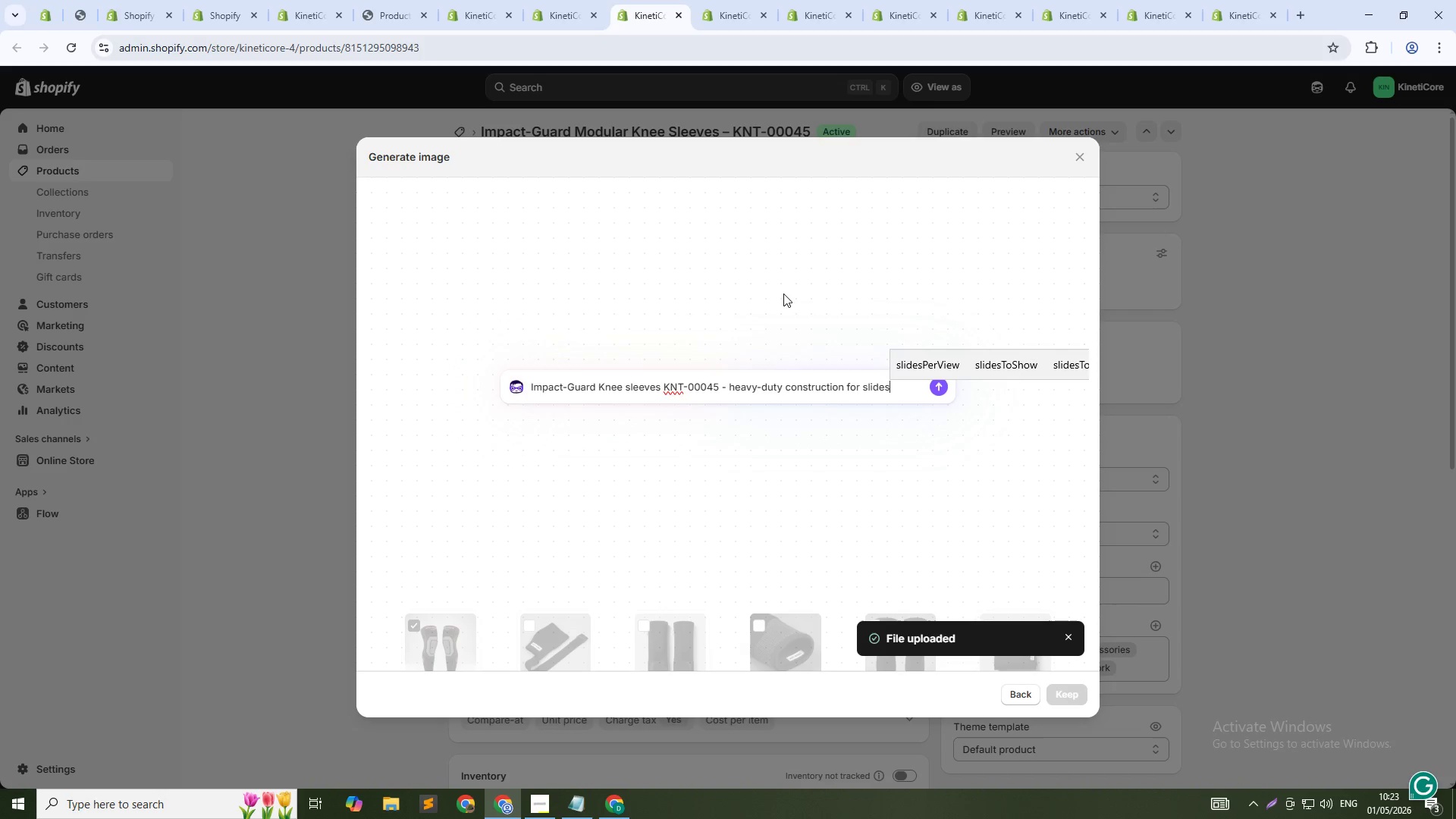 
key(Enter)
 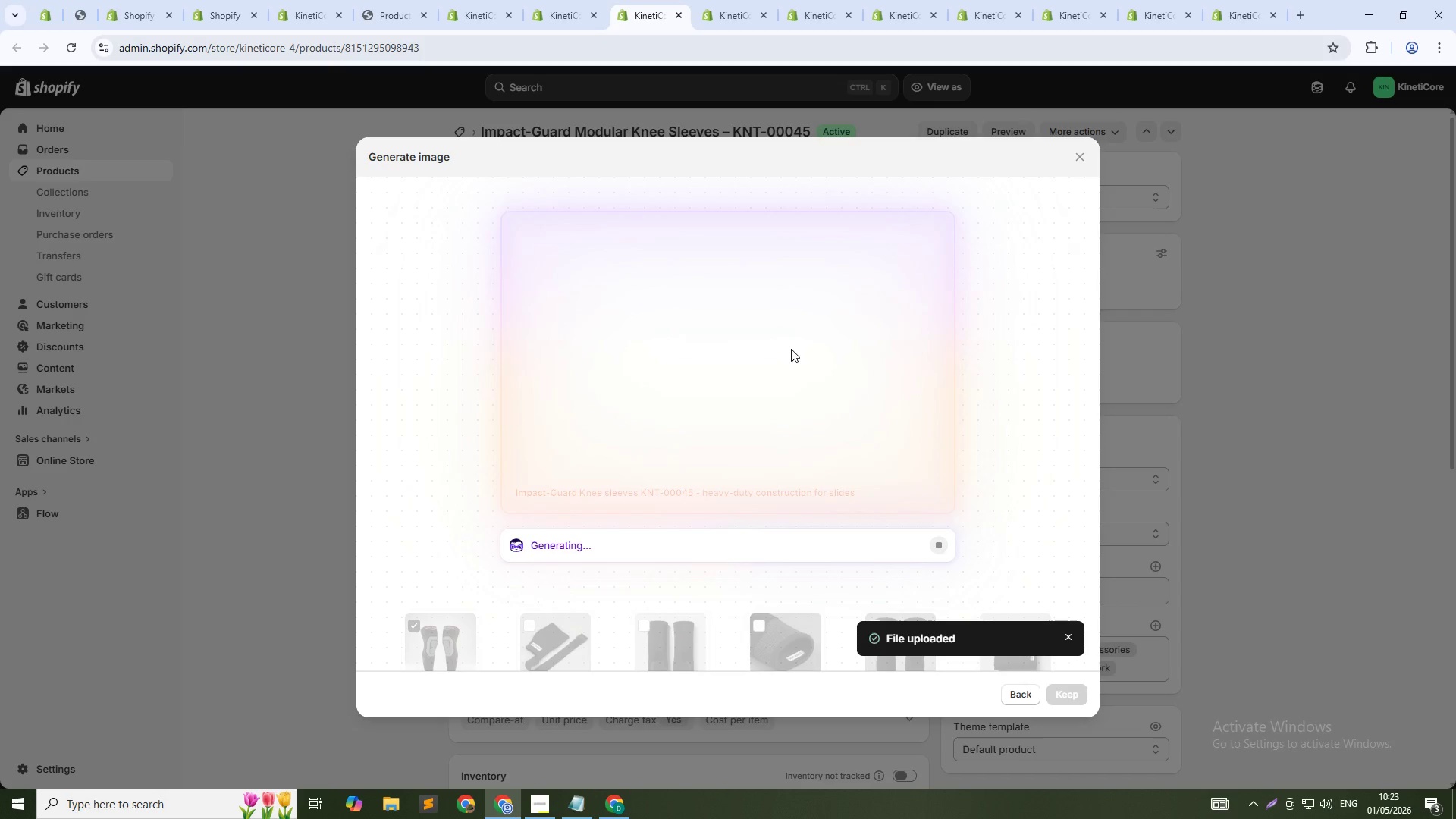 
left_click([939, 548])
 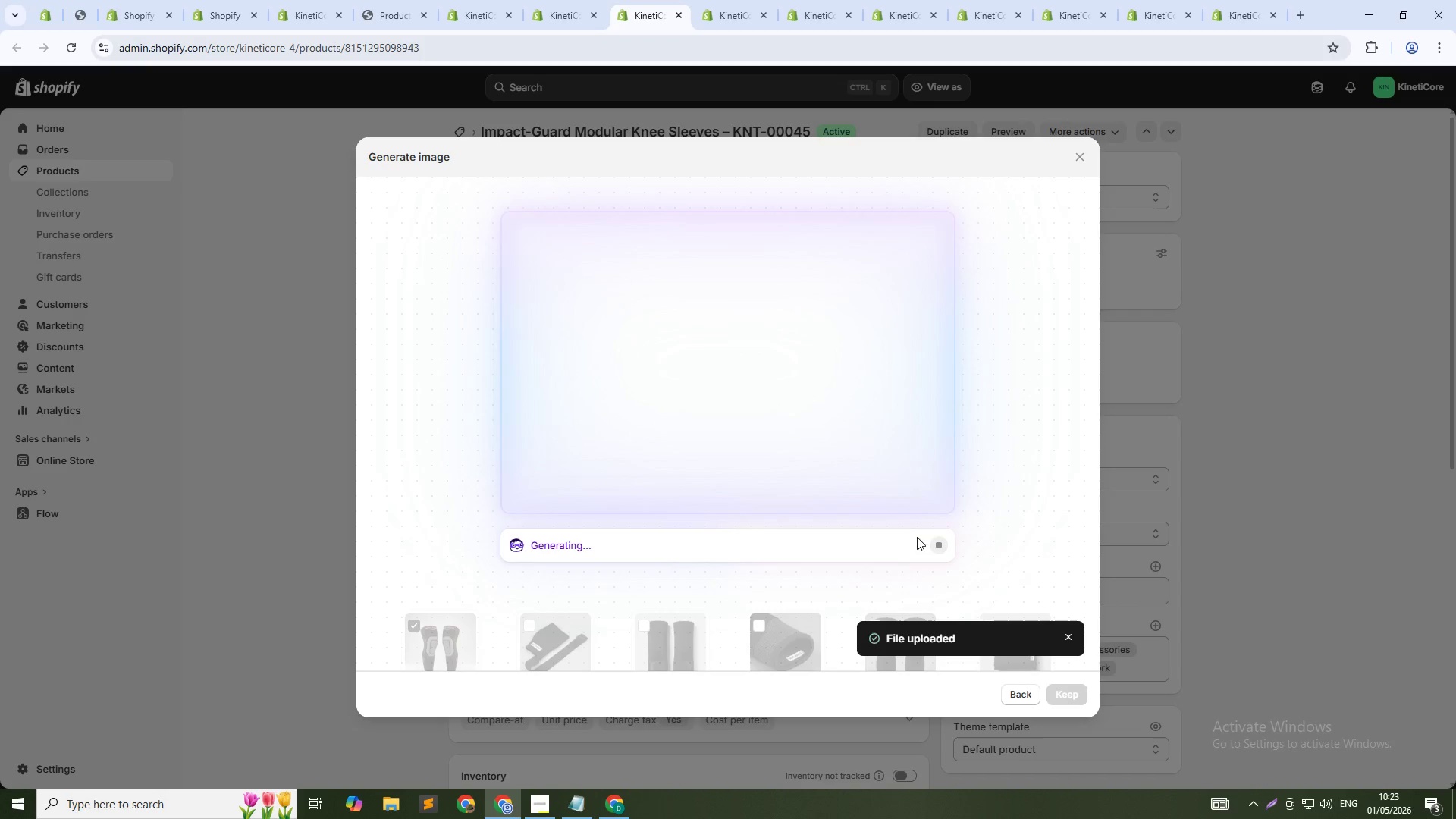 
left_click([940, 544])
 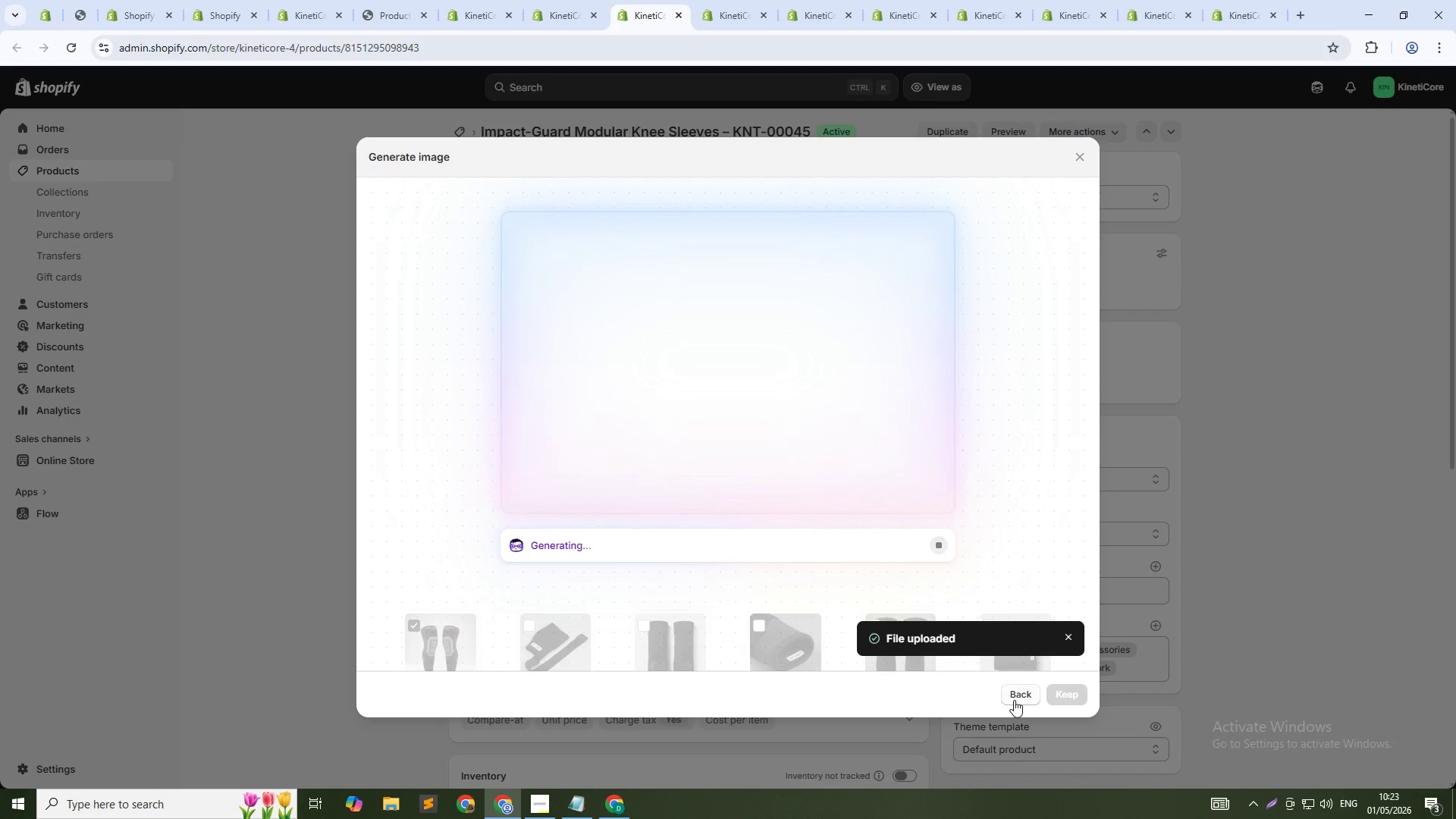 
left_click([1014, 700])
 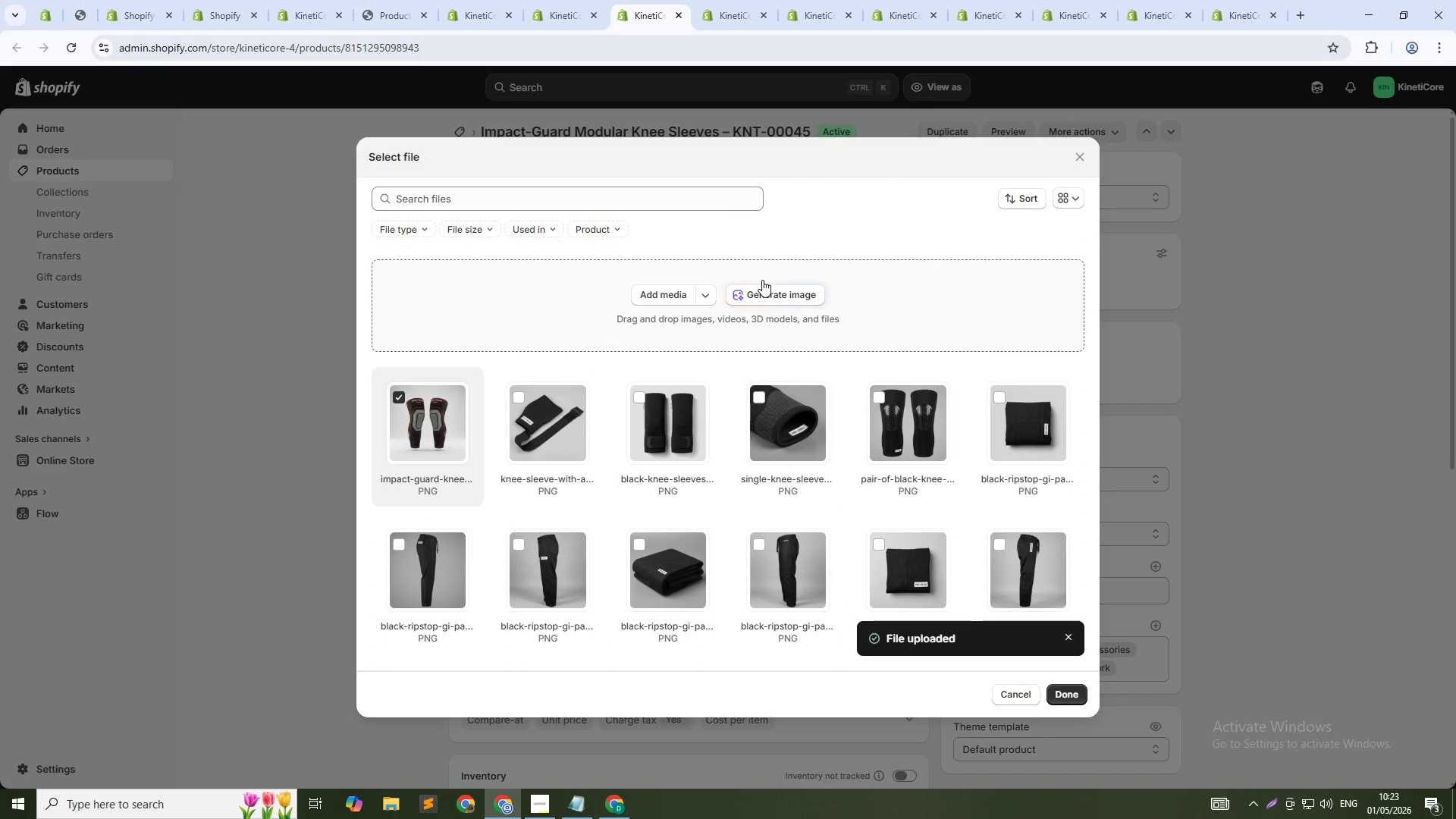 
left_click([769, 289])
 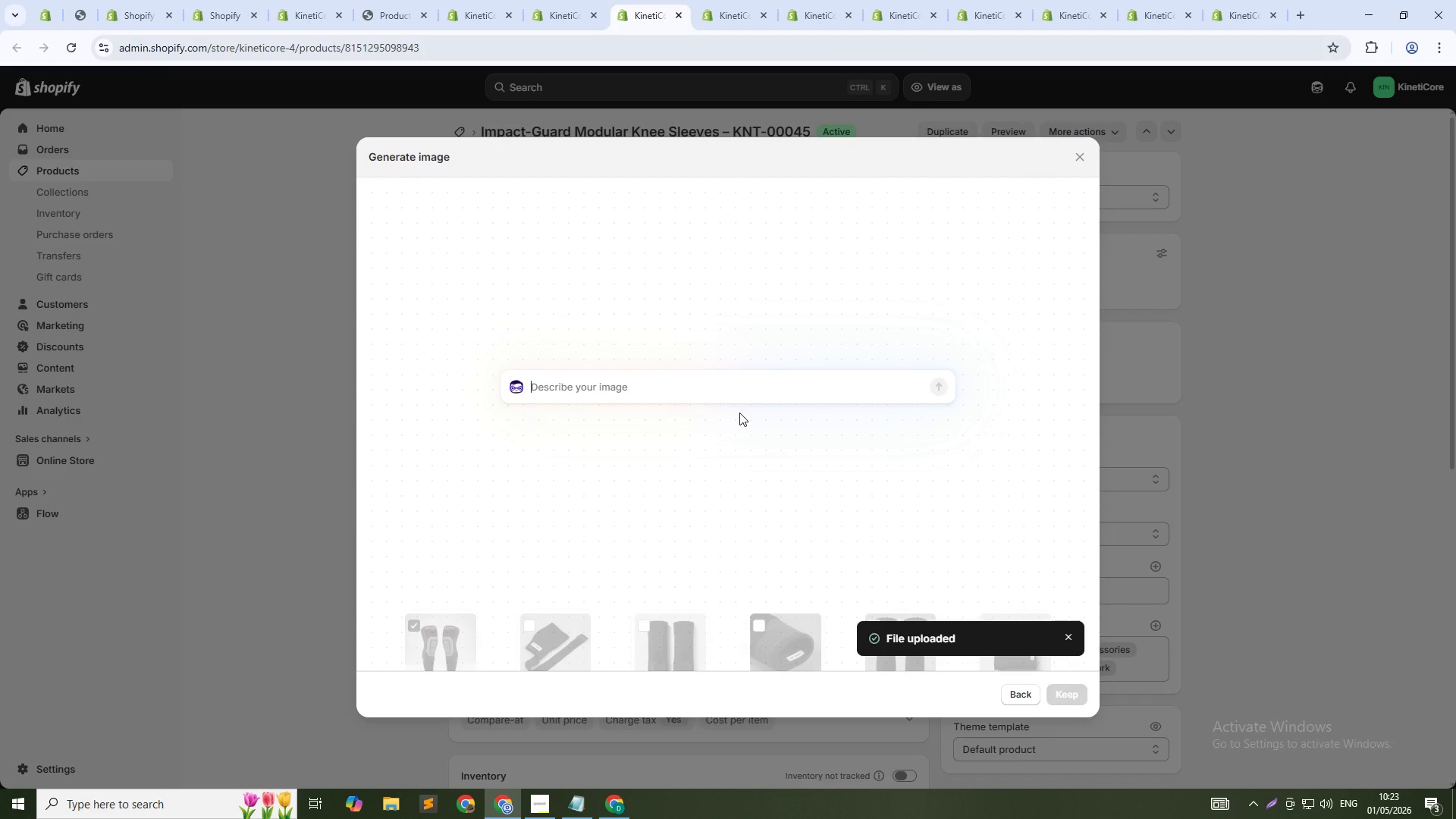 
left_click([758, 386])
 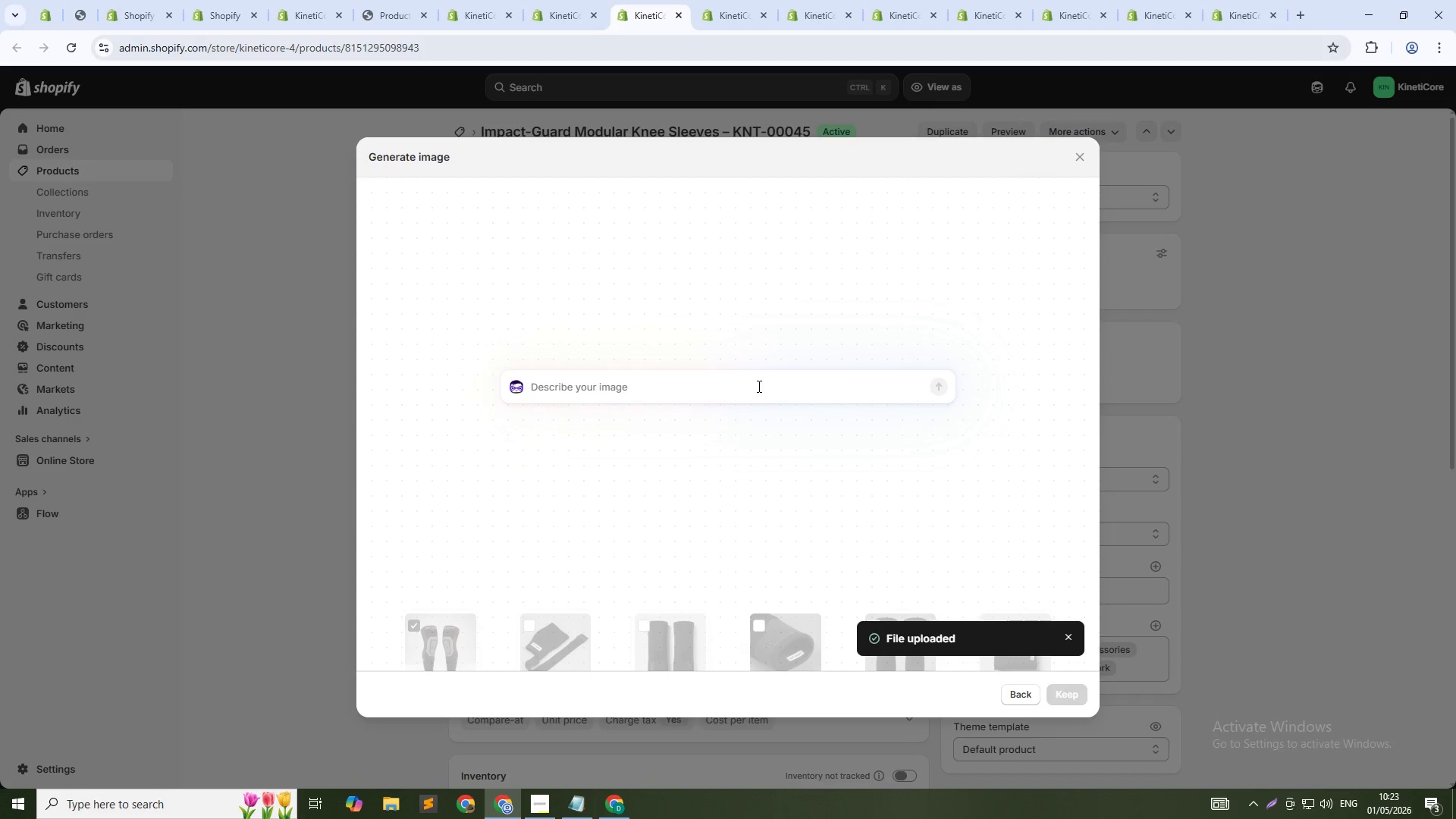 
key(Control+ControlLeft)
 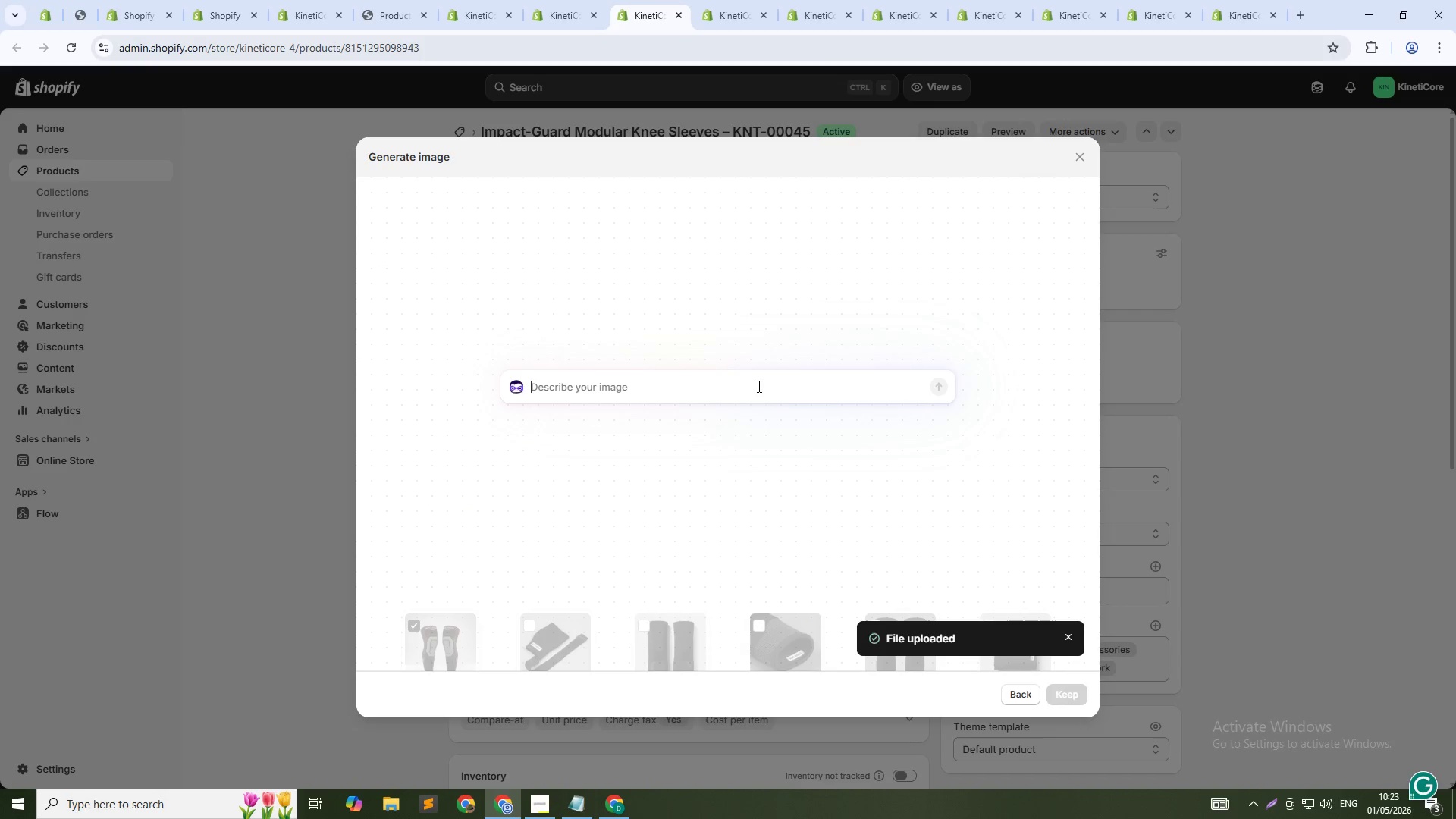 
key(Control+V)
 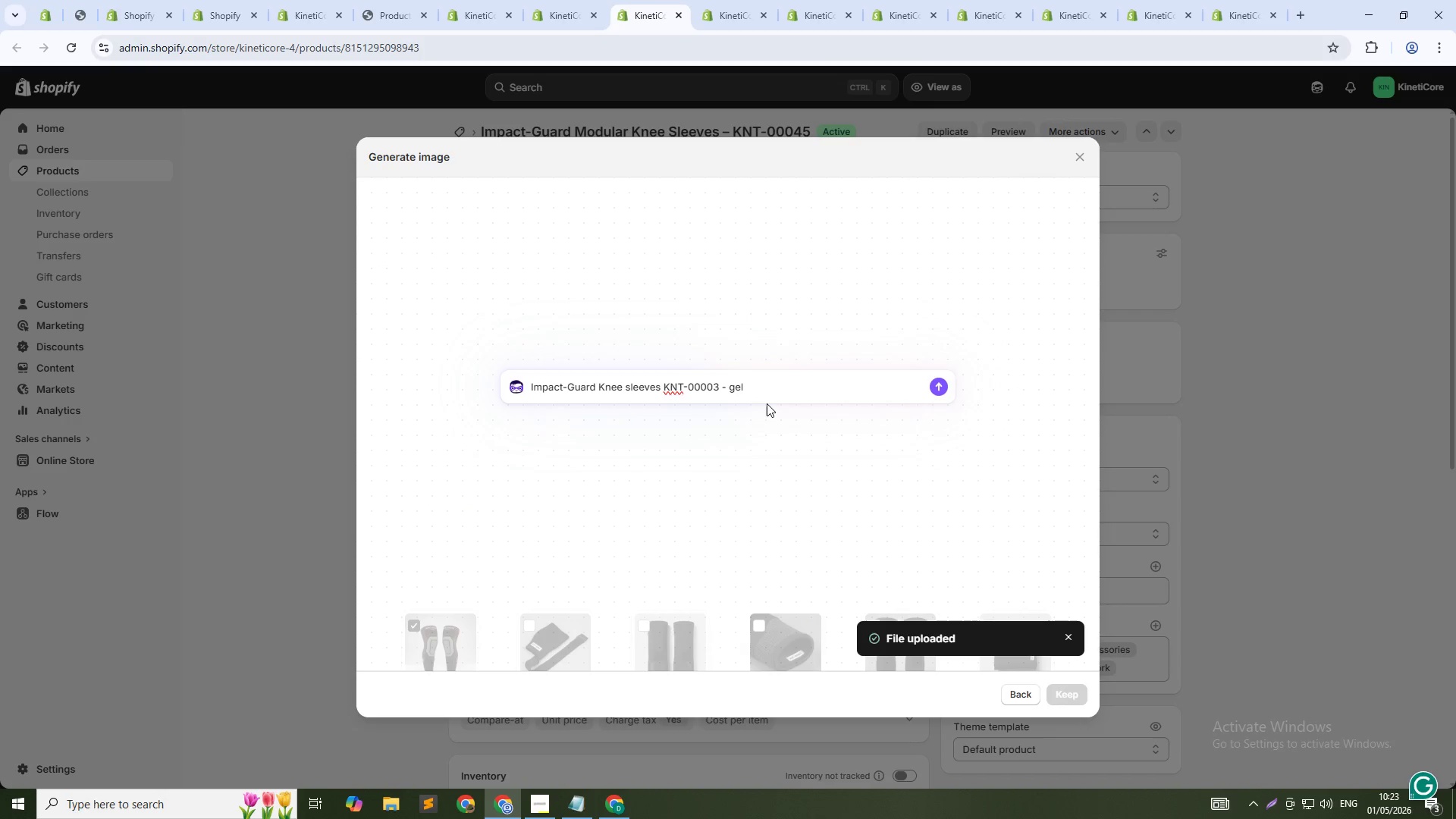 
key(Backspace)
 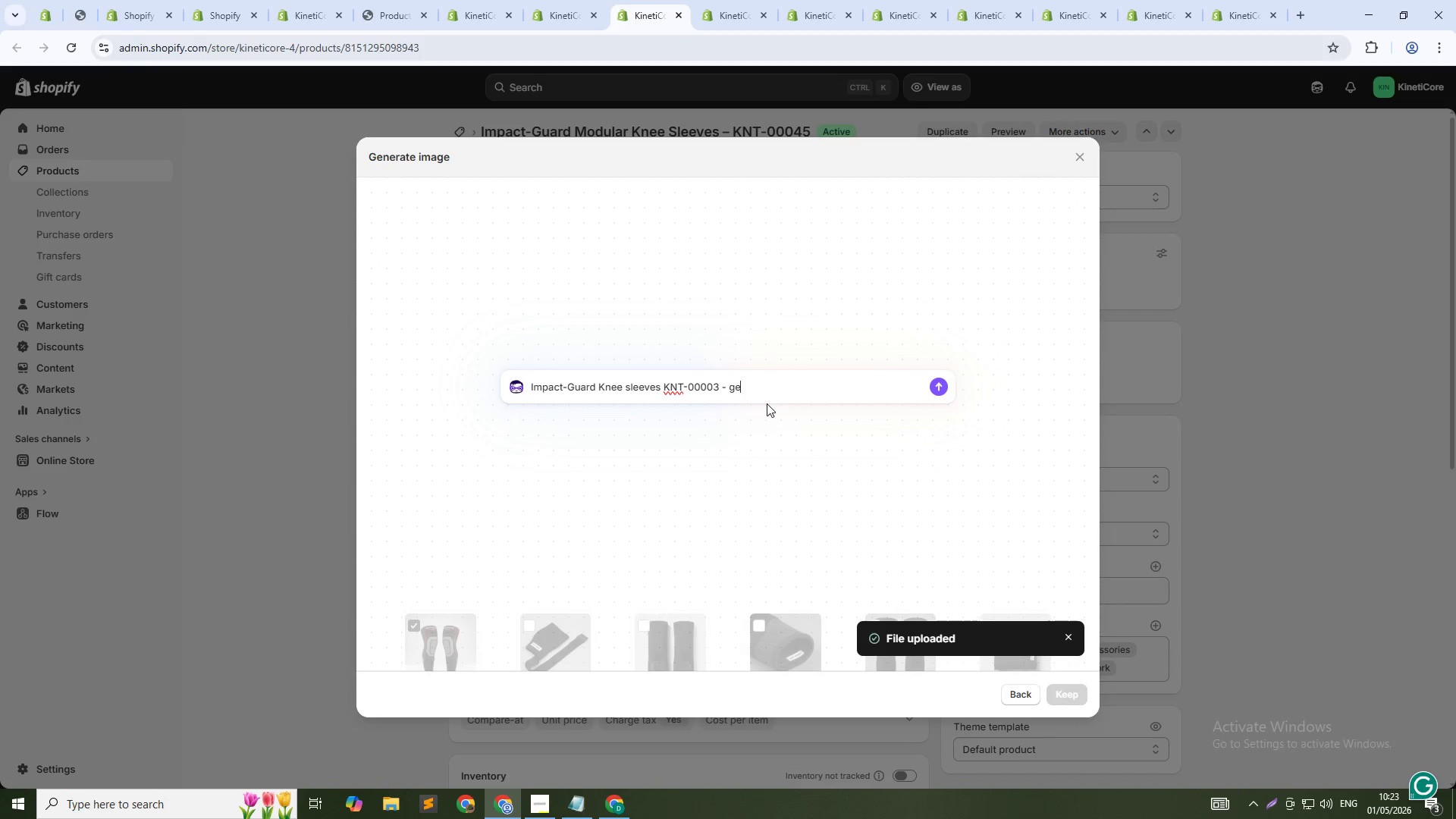 
key(Backspace)
 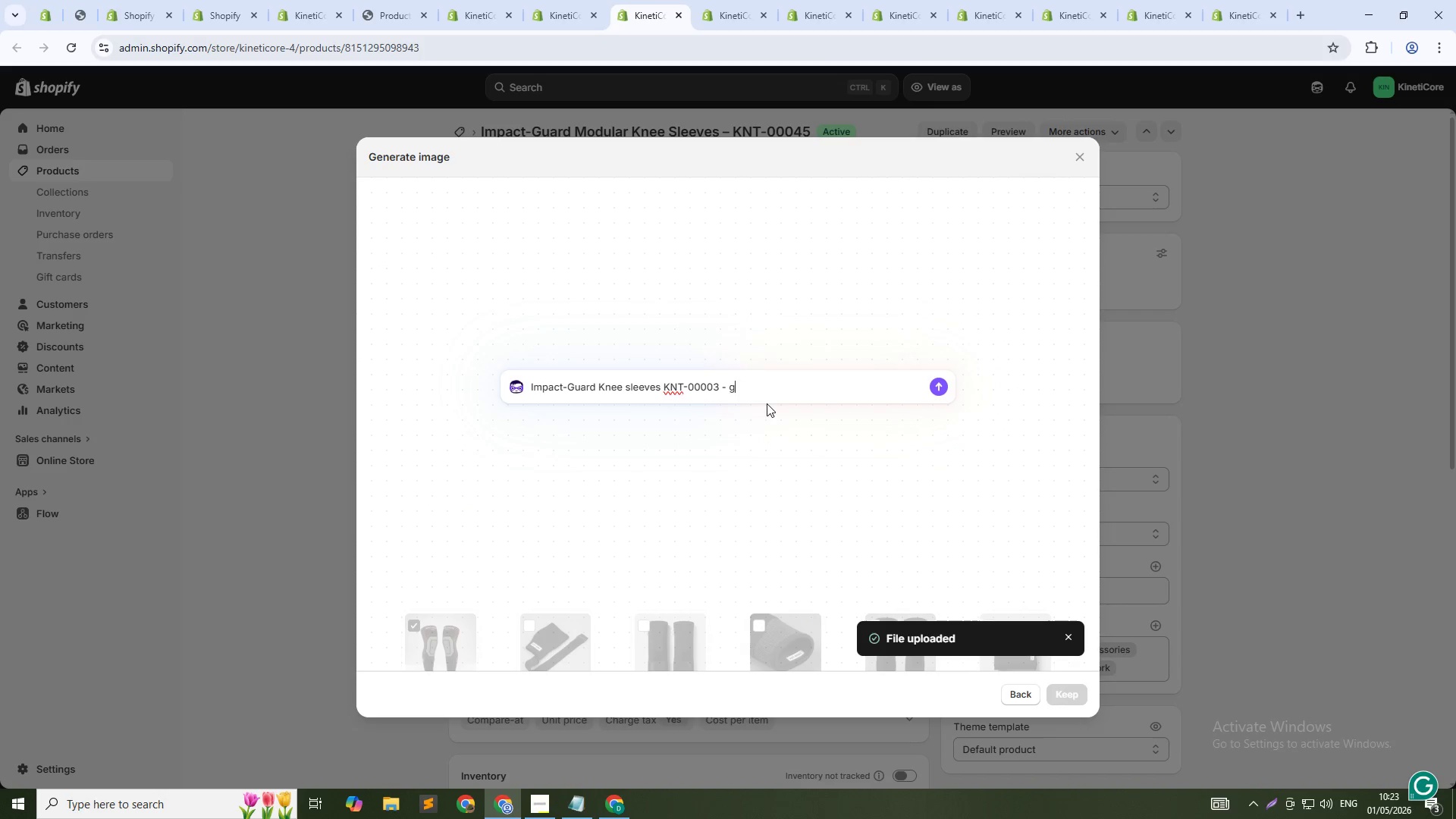 
key(Backspace)
 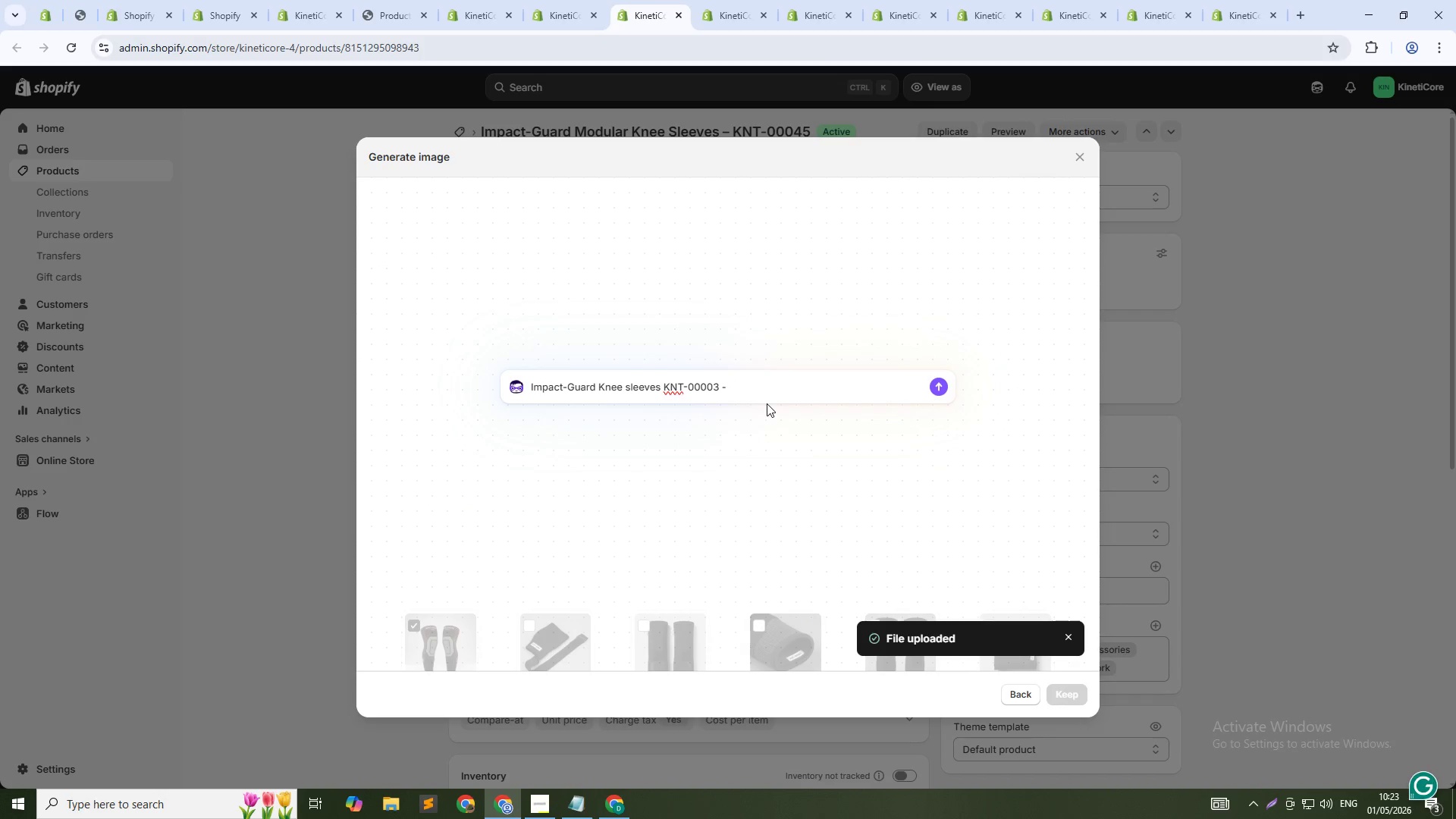 
key(Backspace)
 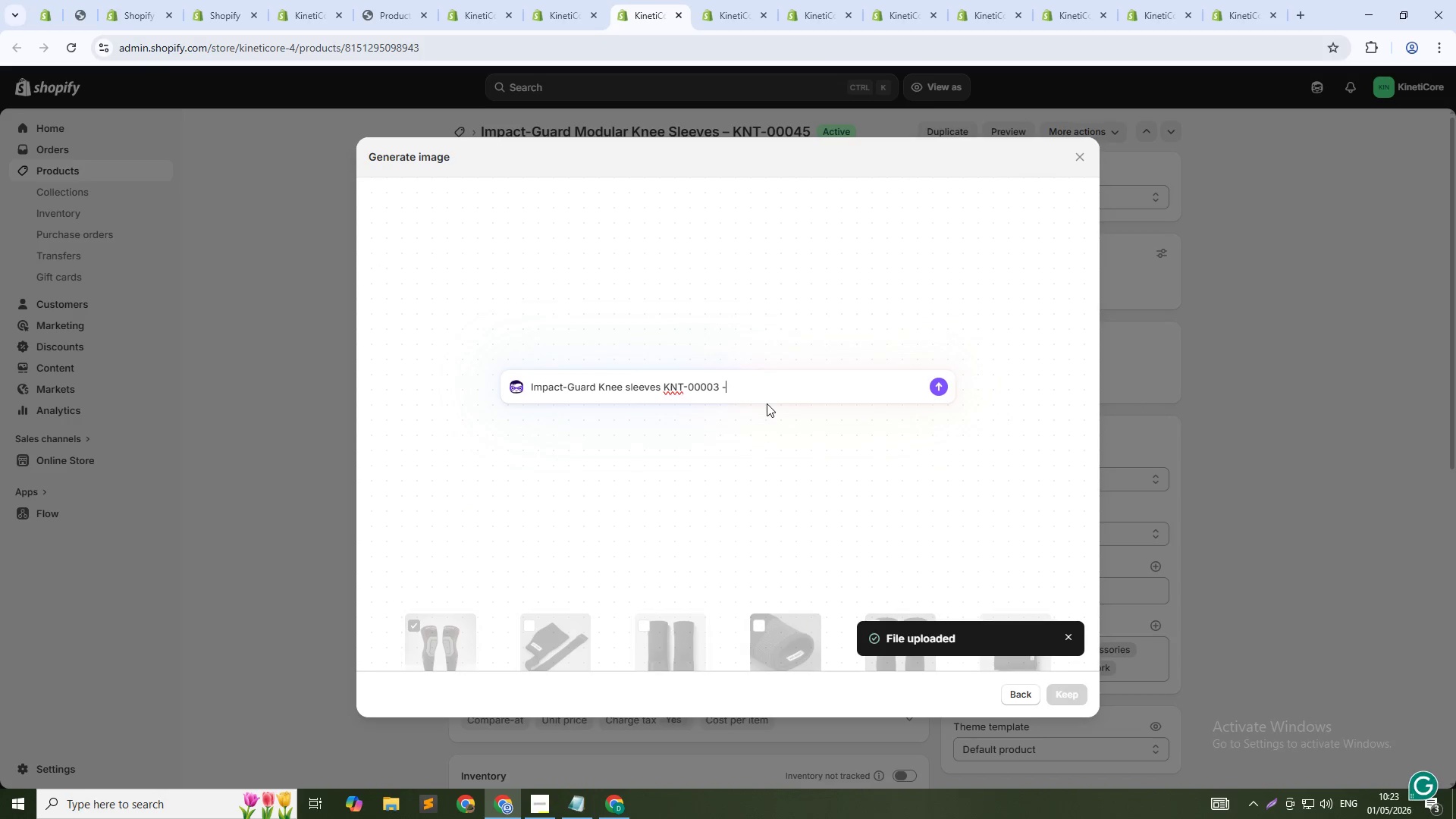 
key(Backspace)
 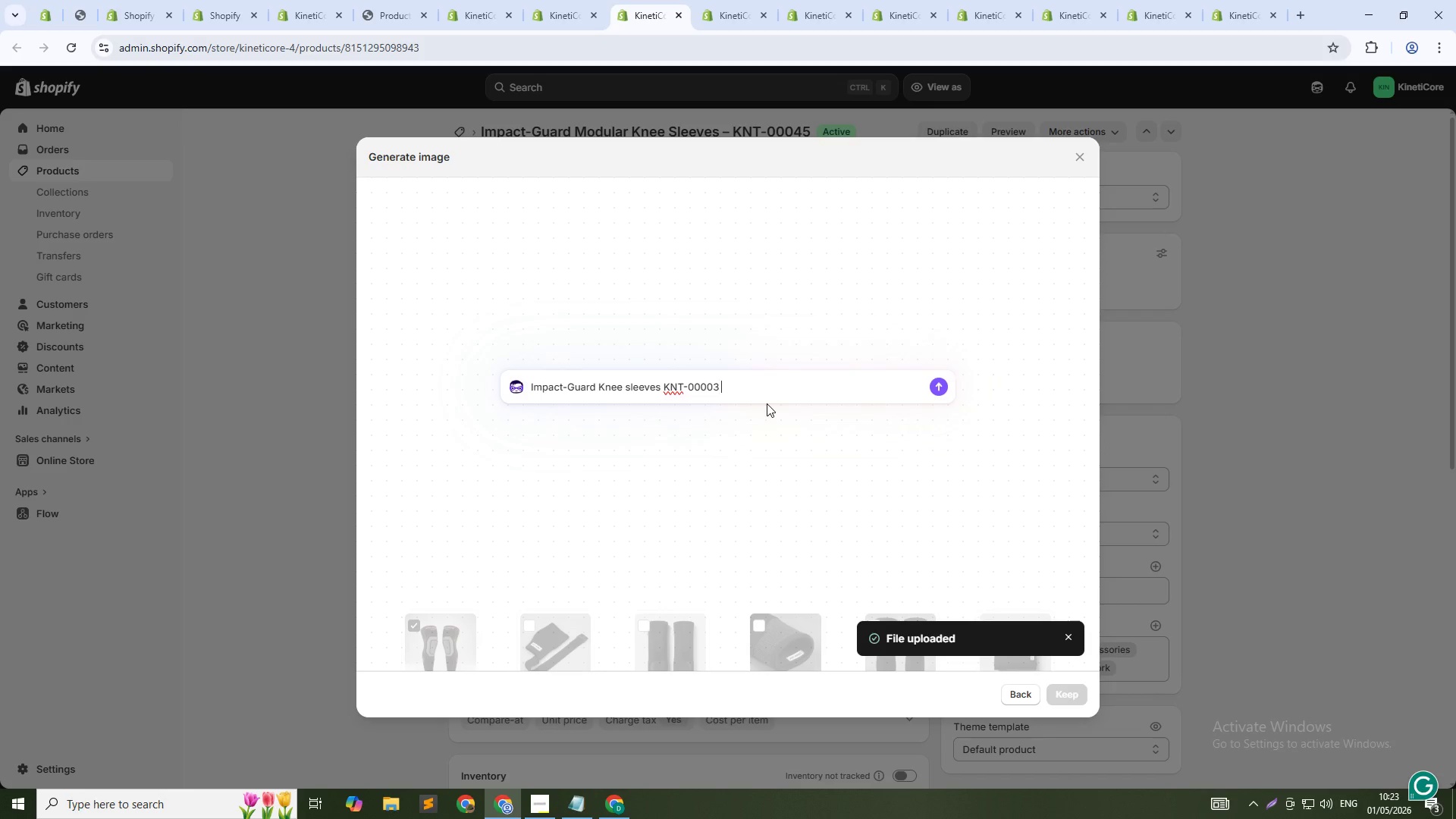 
key(Backspace)
 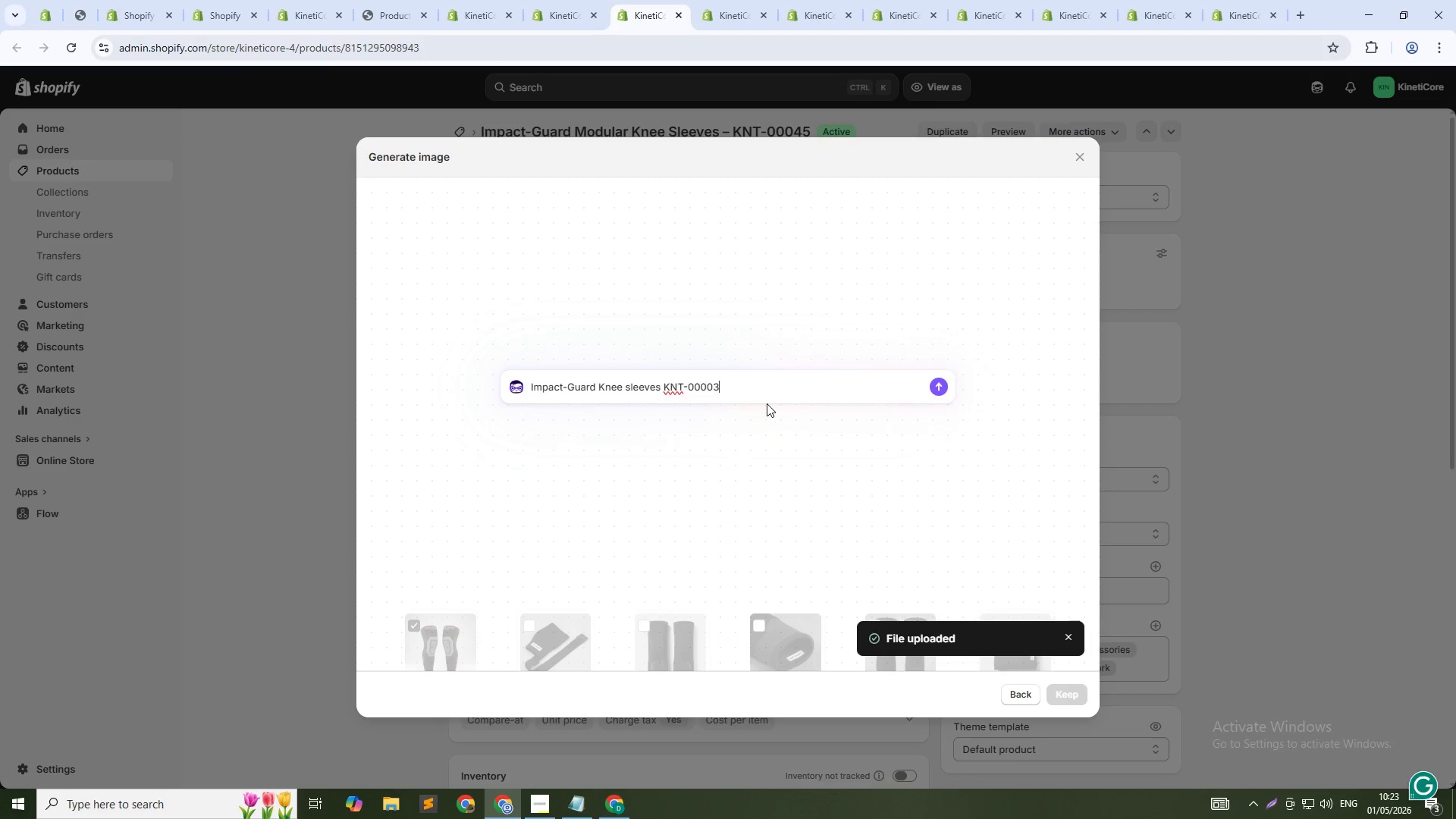 
key(Backspace)
 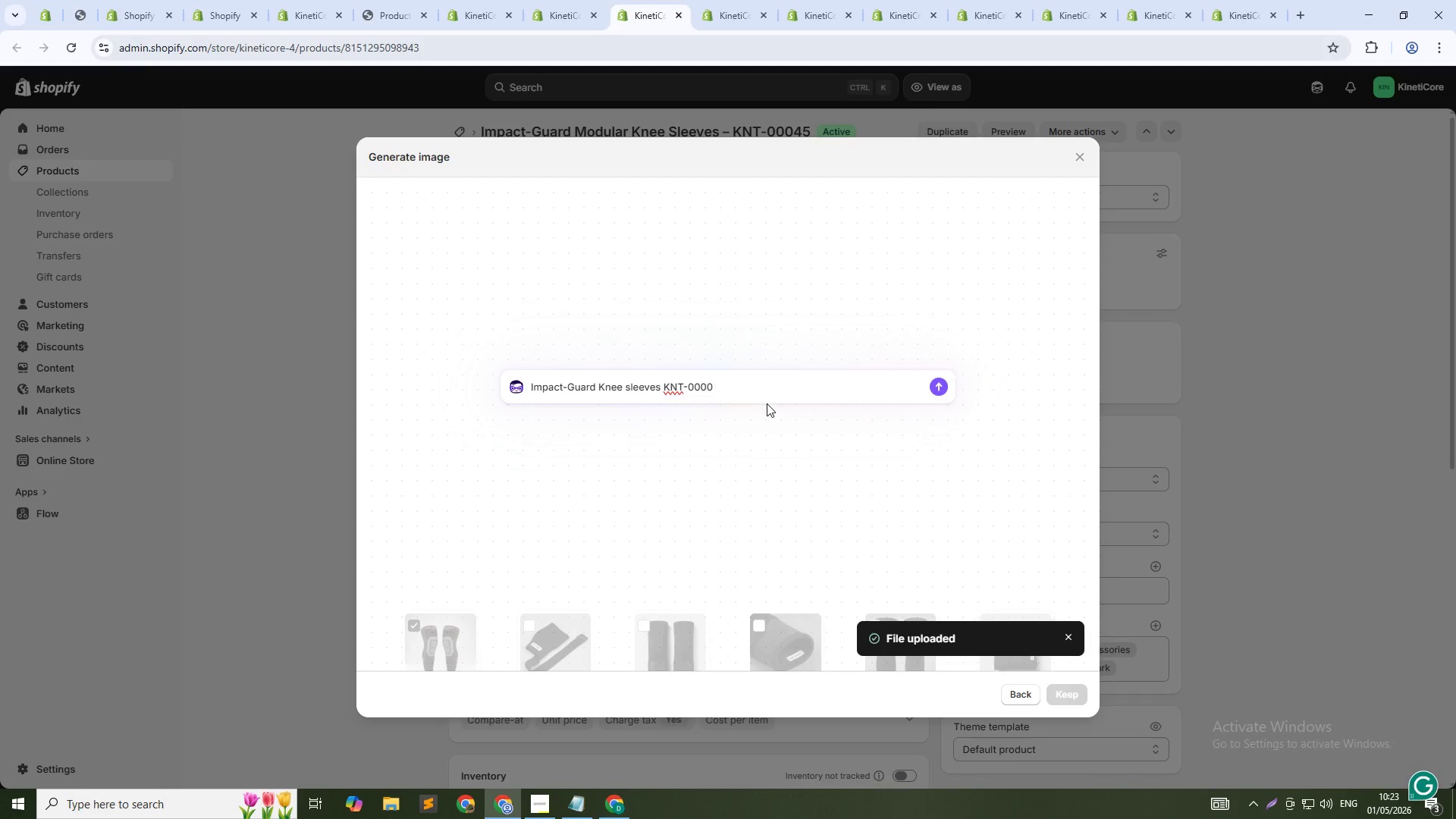 
key(Backspace)
 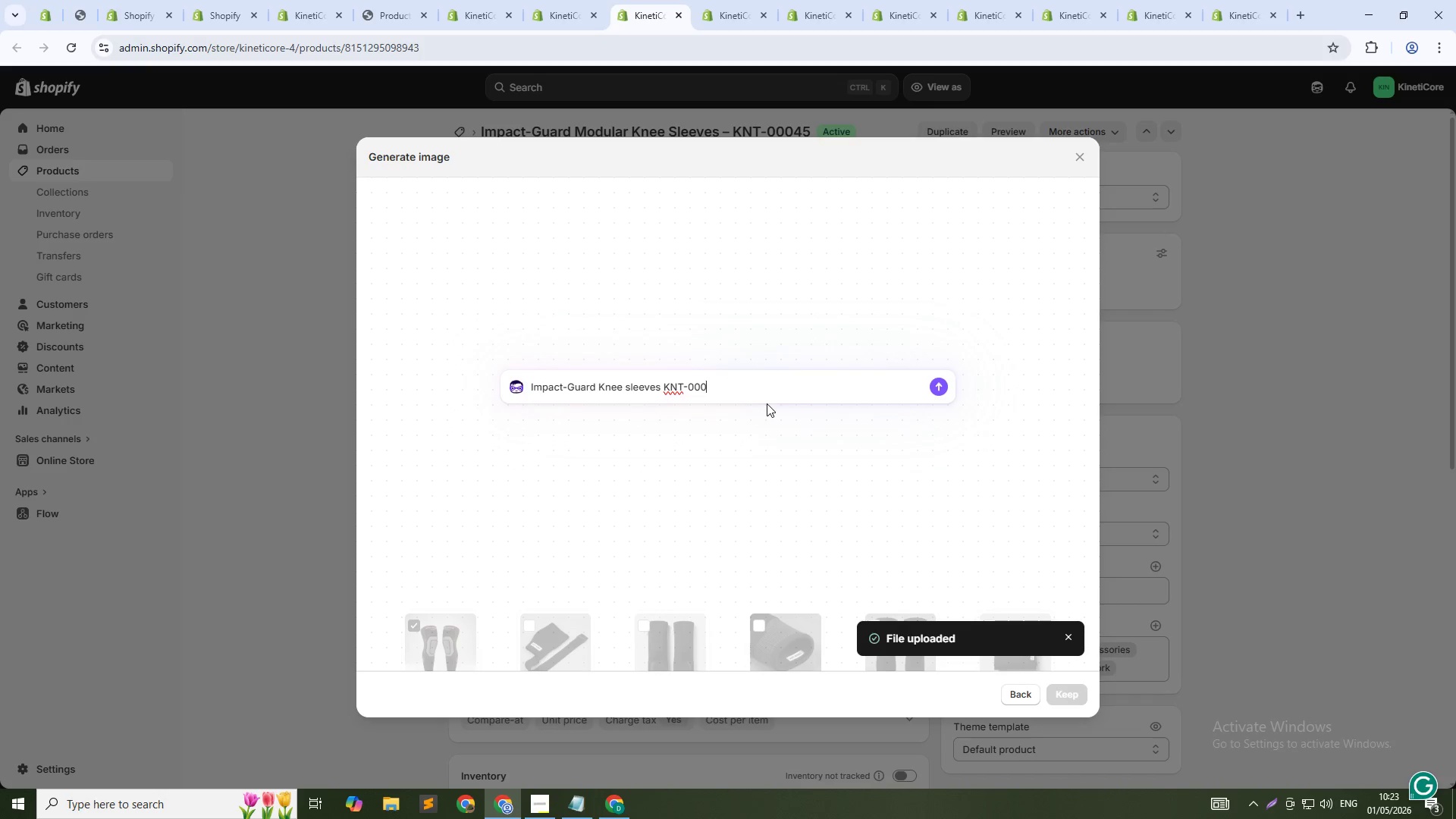 
key(Numpad4)
 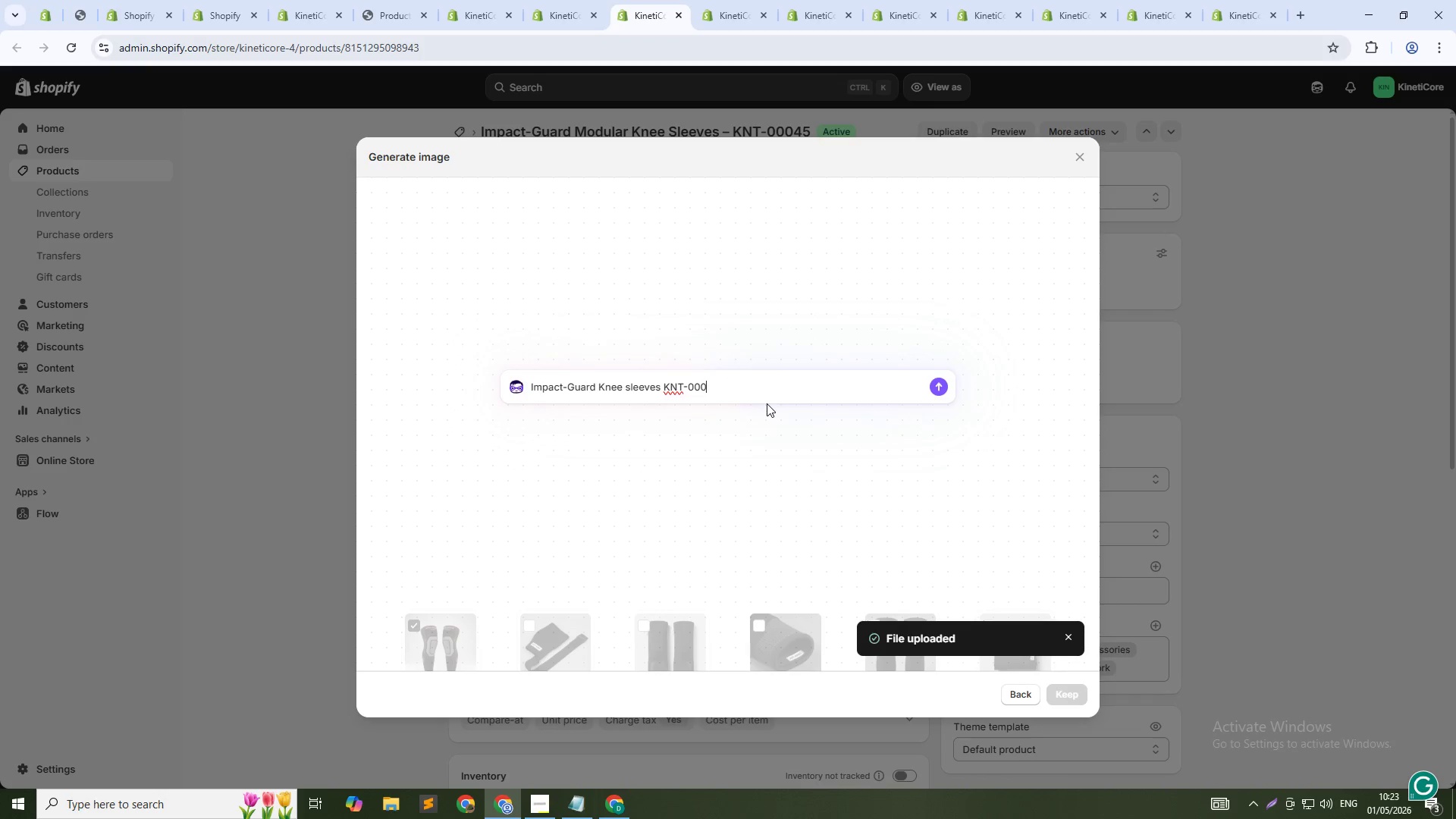 
key(Numpad5)
 